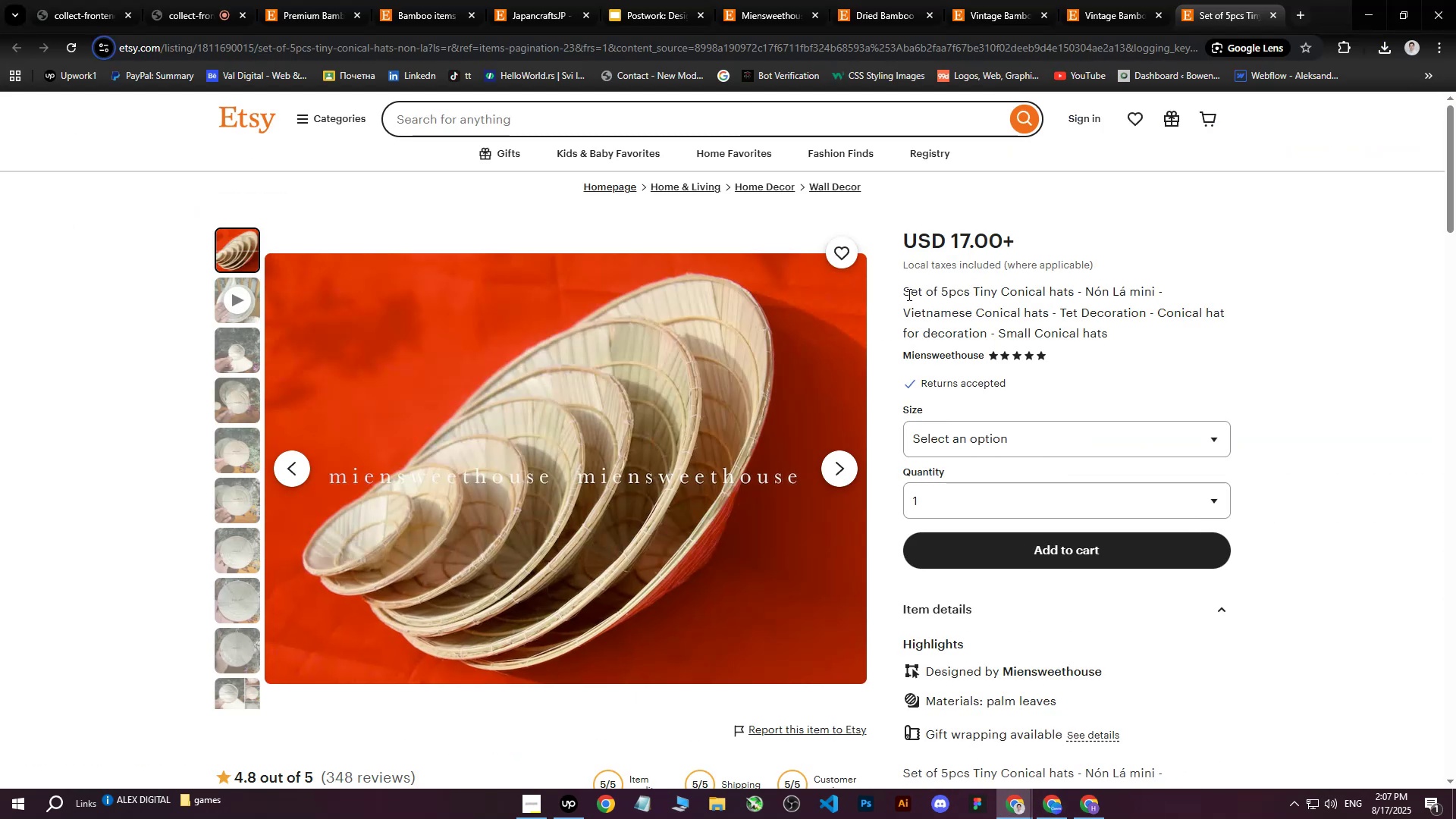 
left_click_drag(start_coordinate=[903, 291], to_coordinate=[1145, 333])
 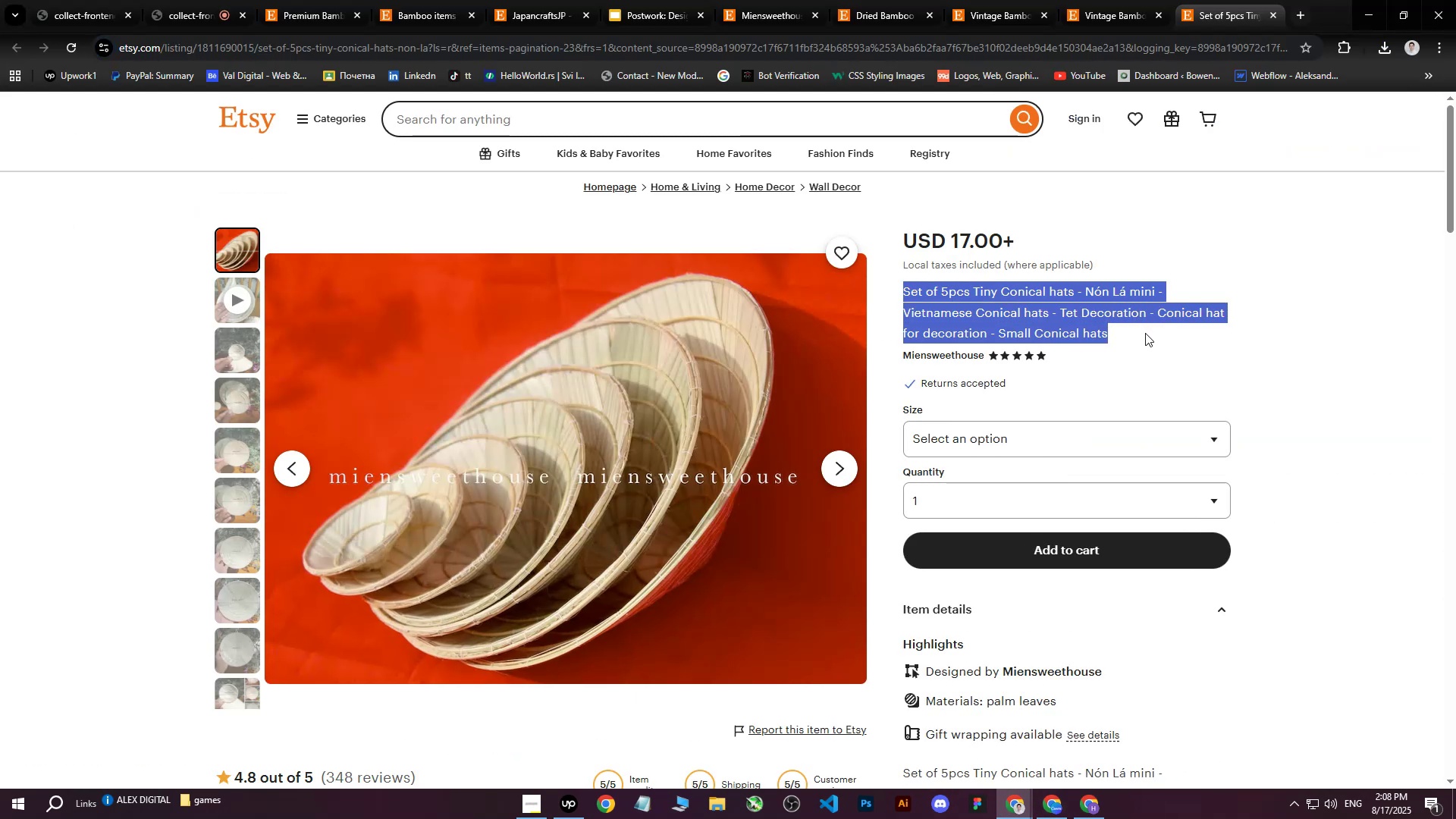 
key(Control+C)
 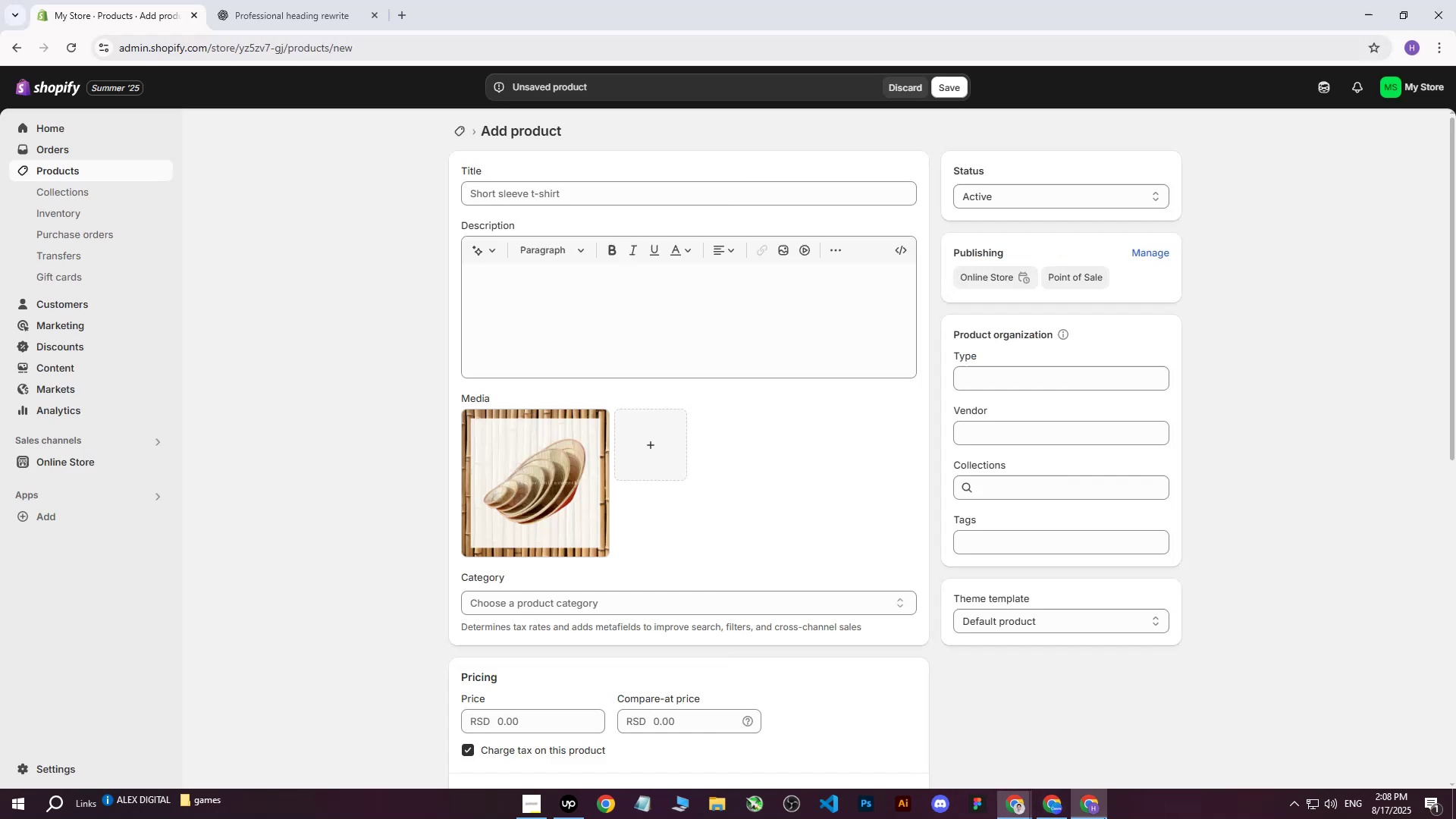 
left_click([275, 0])
 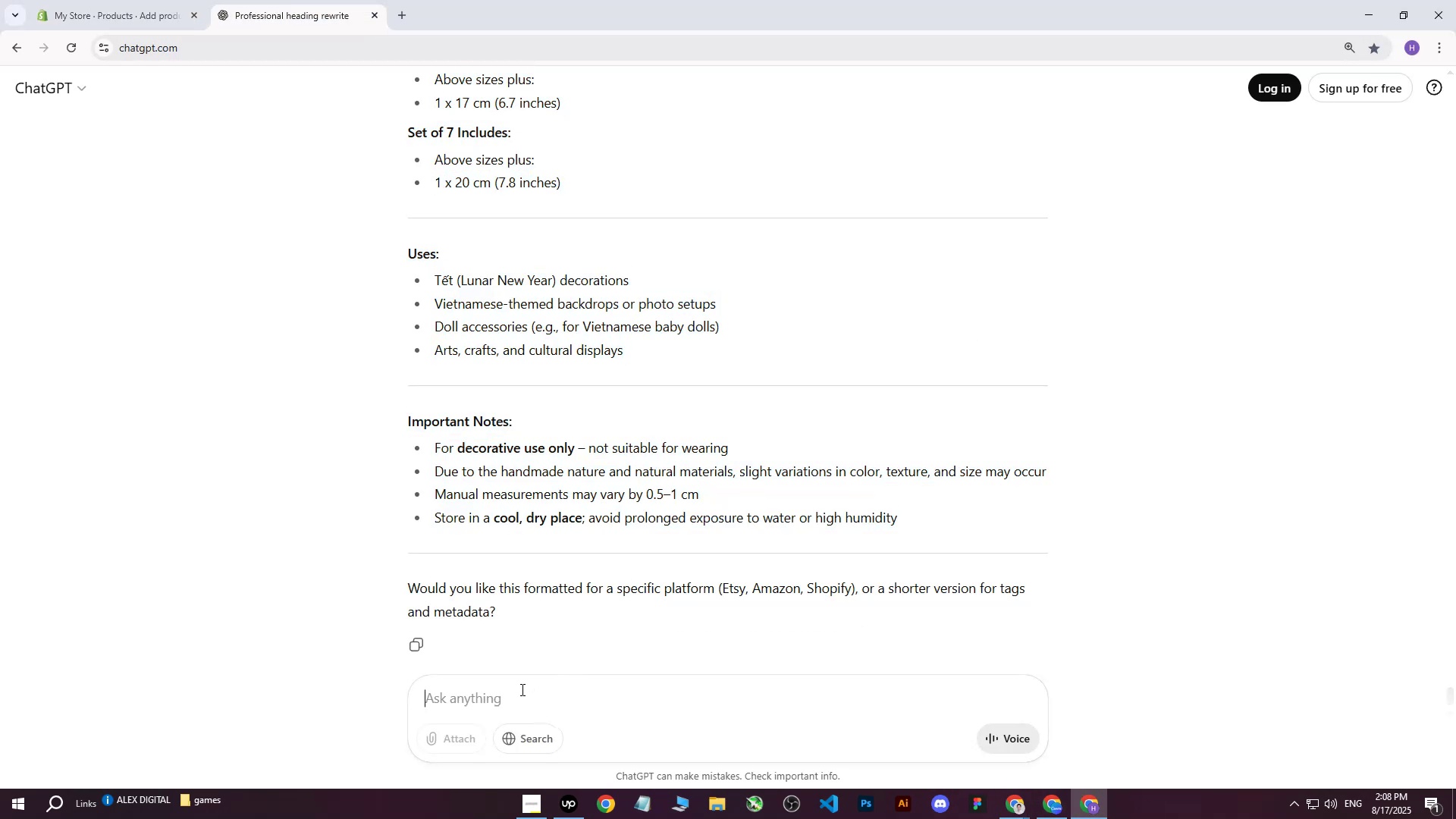 
type(write me this on more professional way for heading : )
 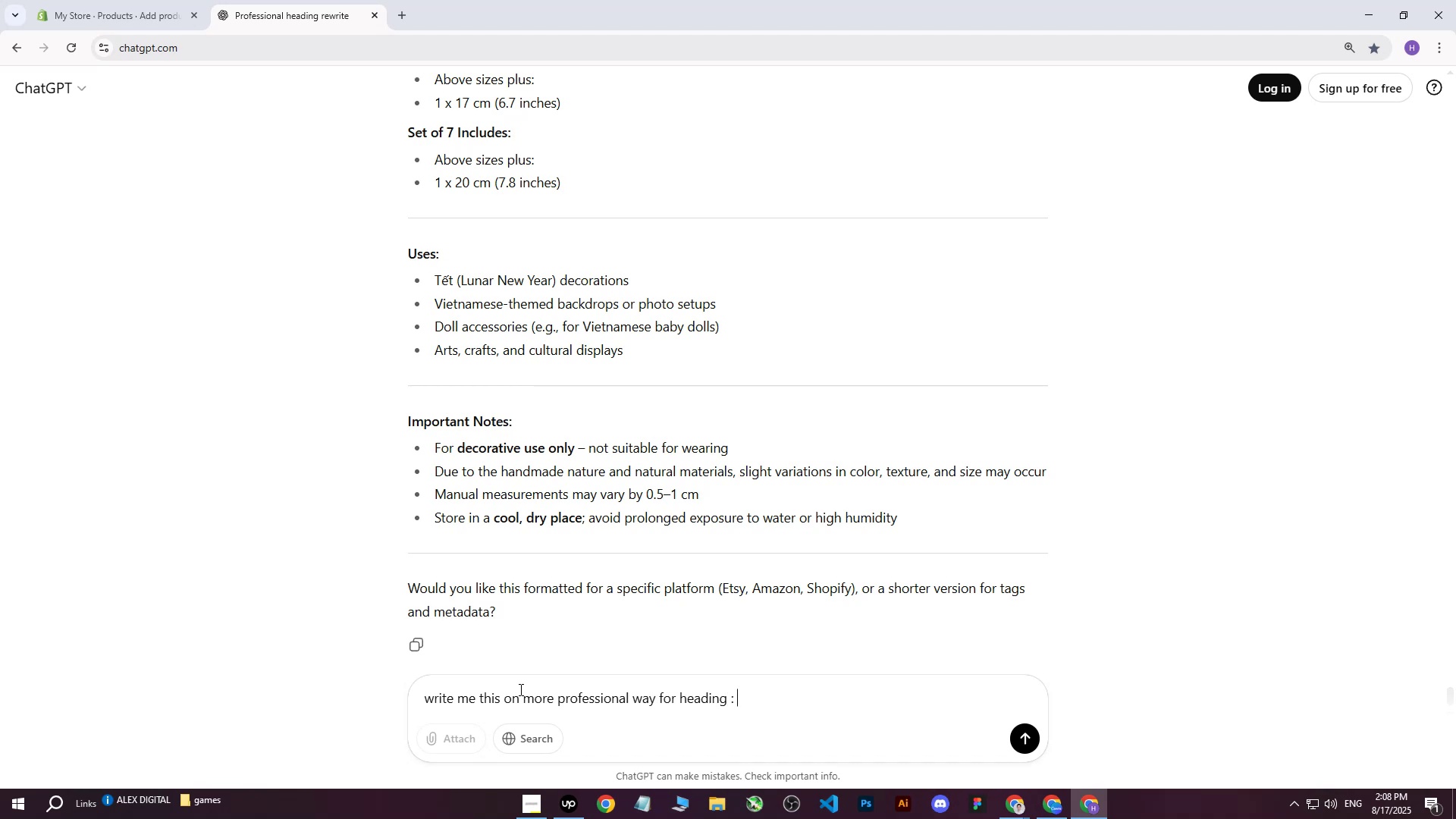 
key(Control+ControlLeft)
 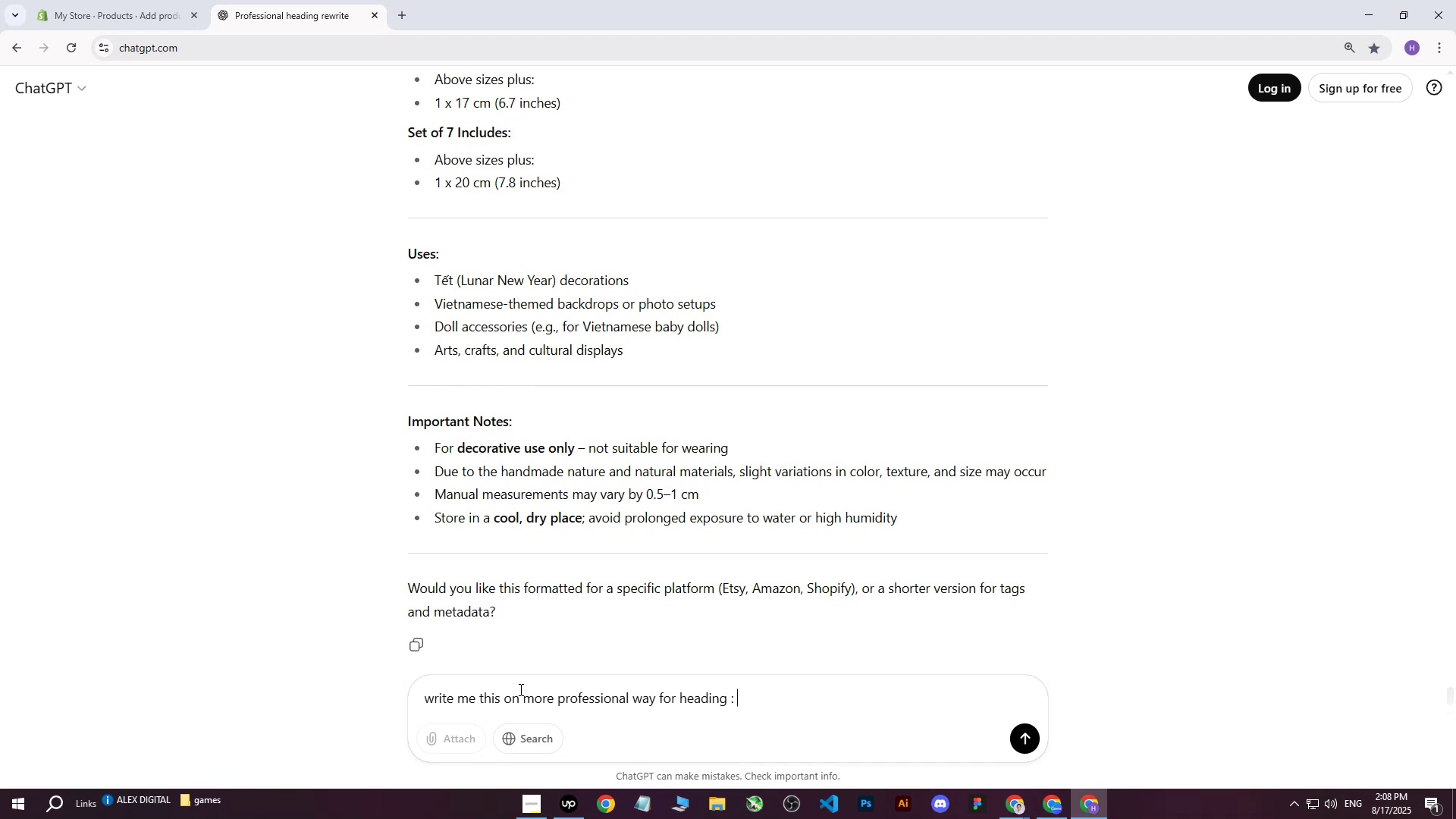 
key(Control+V)
 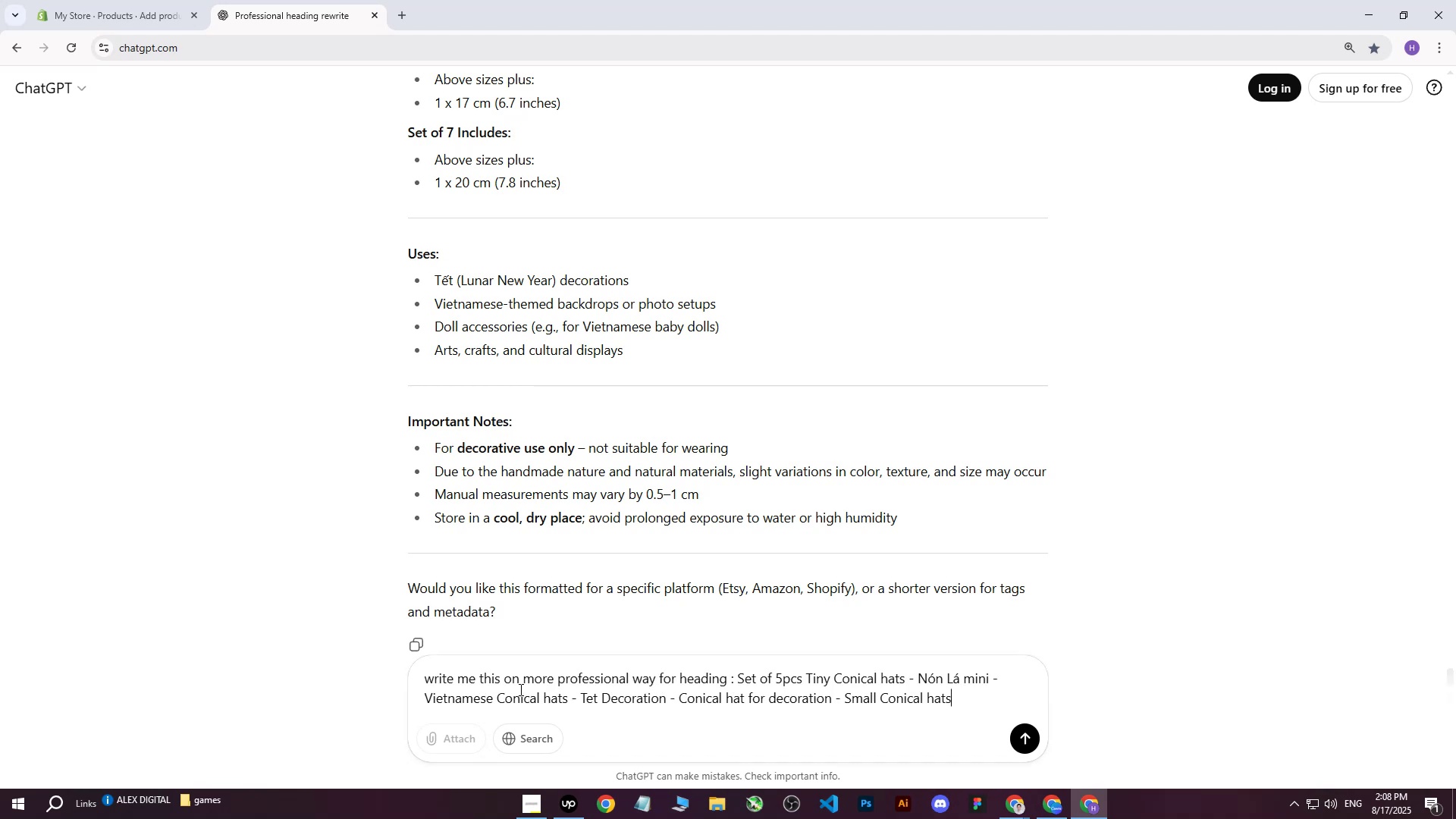 
key(Enter)
 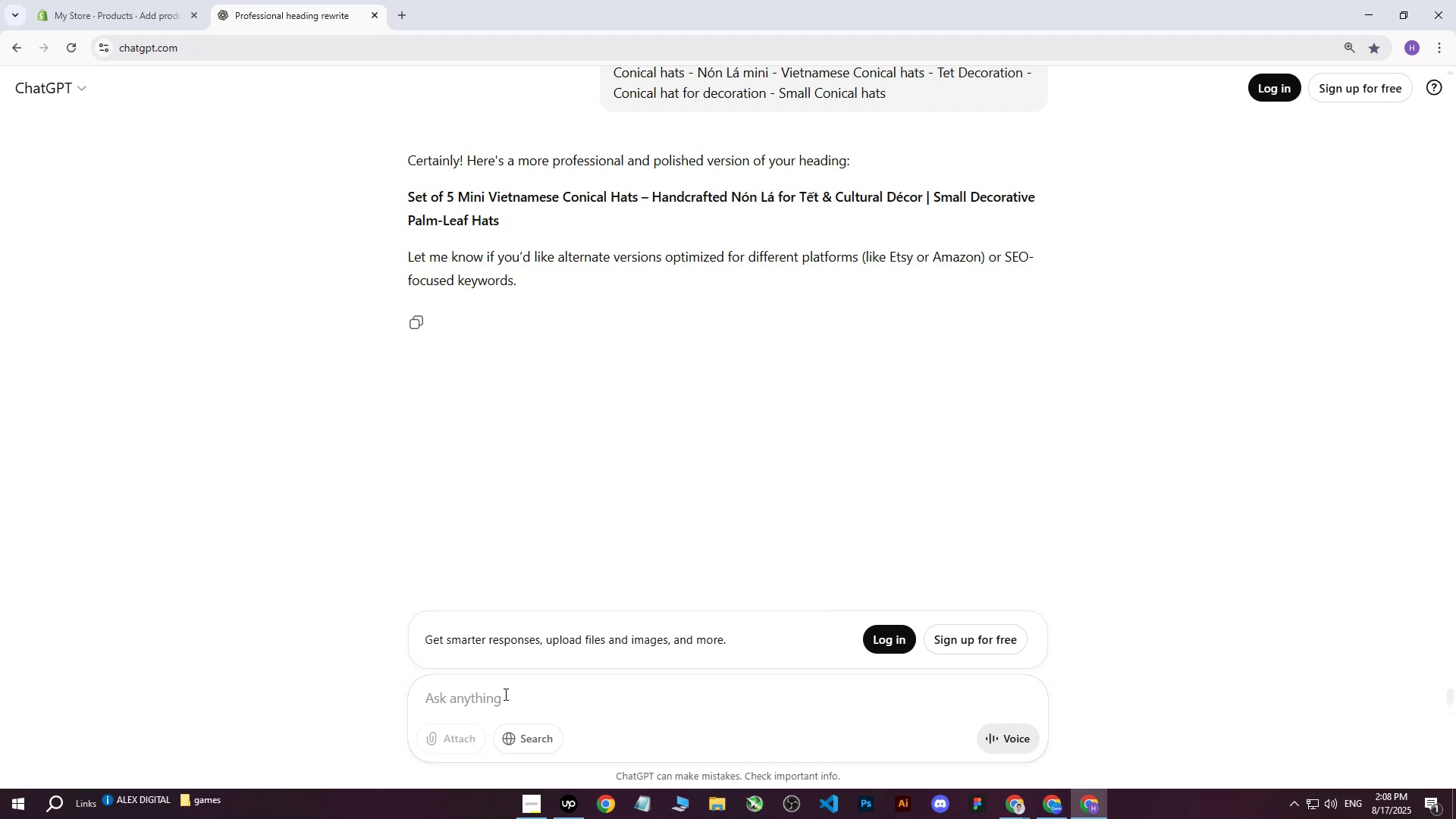 
wait(12.5)
 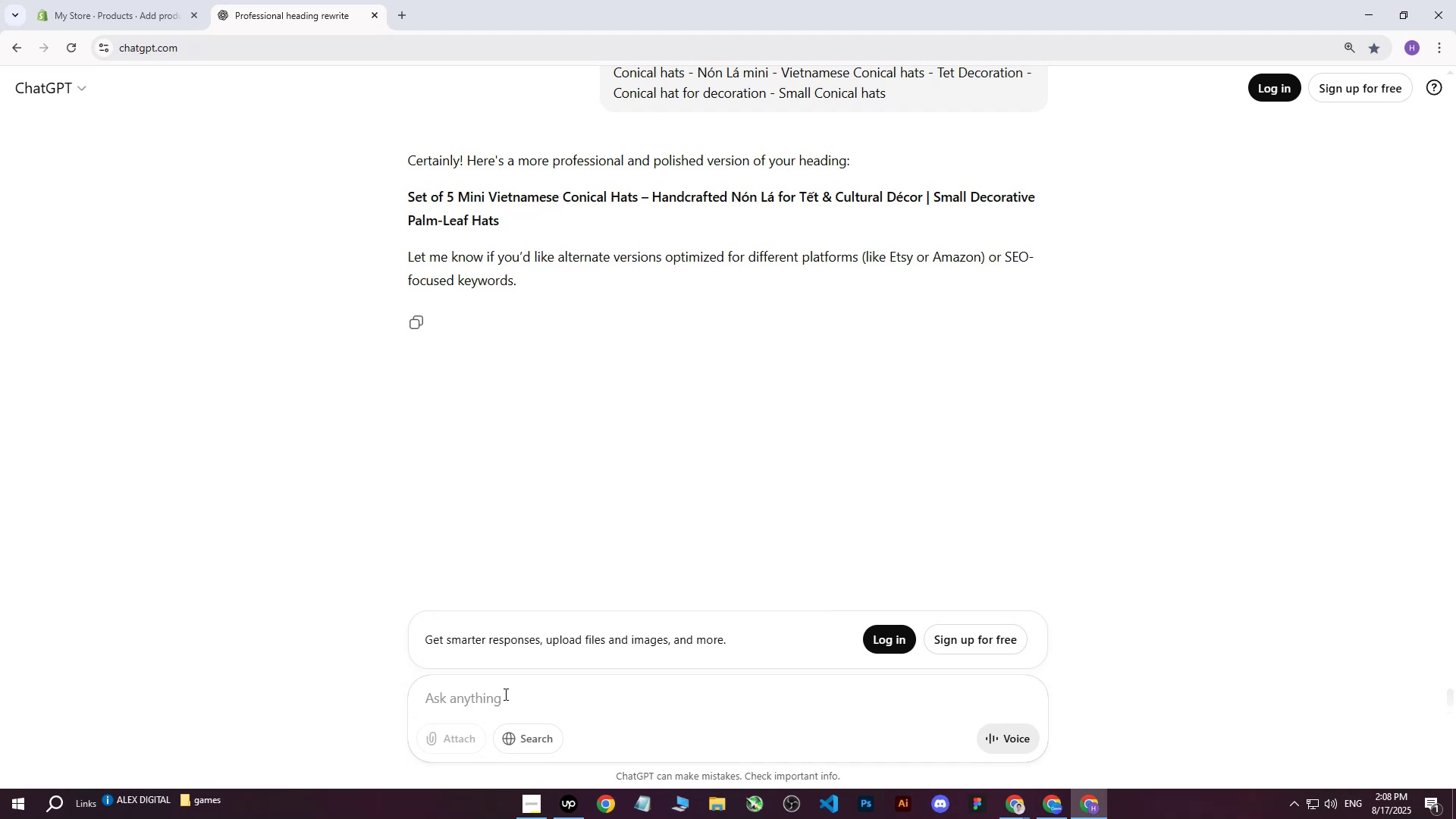 
left_click_drag(start_coordinate=[410, 193], to_coordinate=[510, 217])
 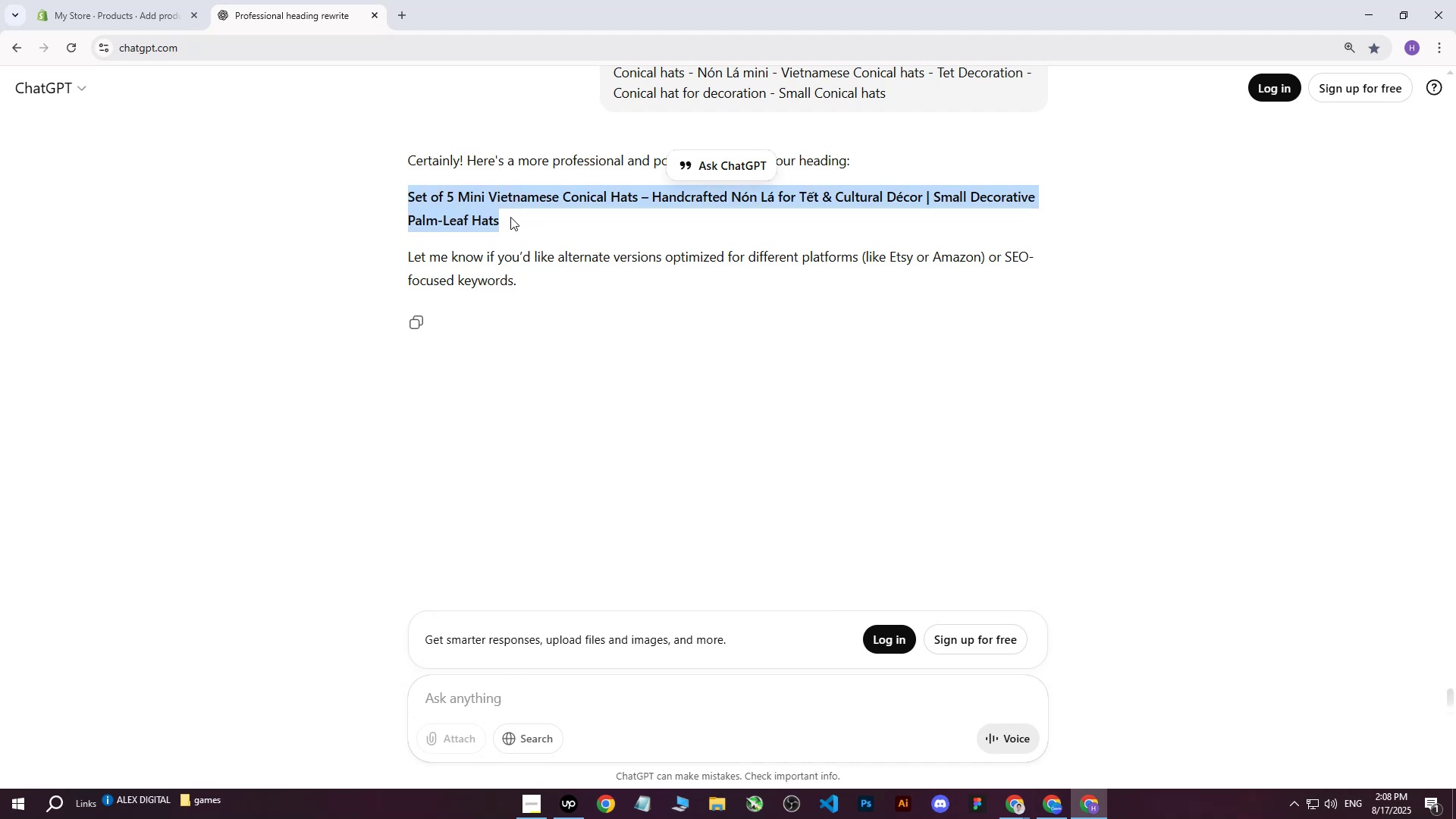 
key(Control+ControlLeft)
 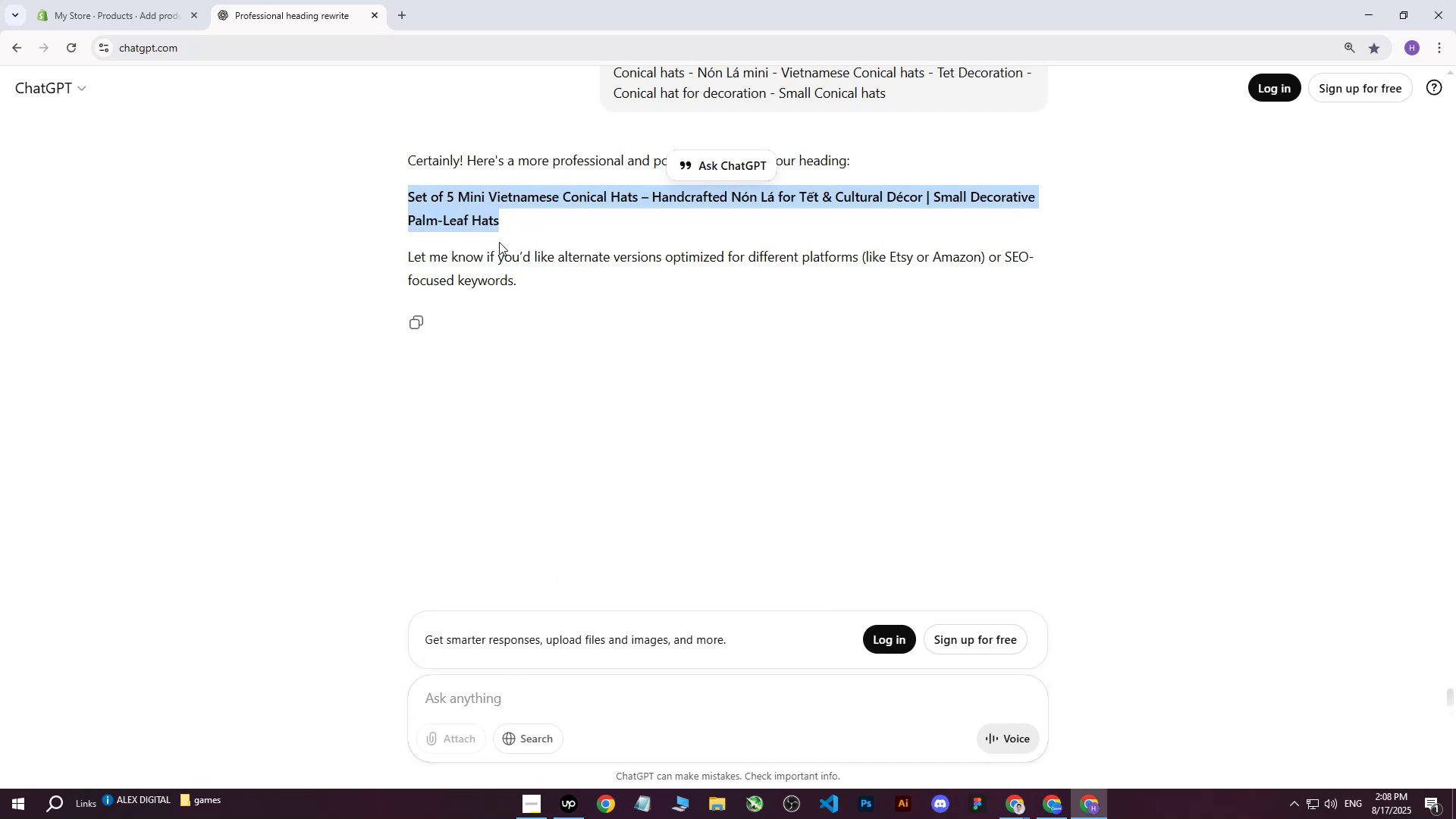 
key(Control+C)
 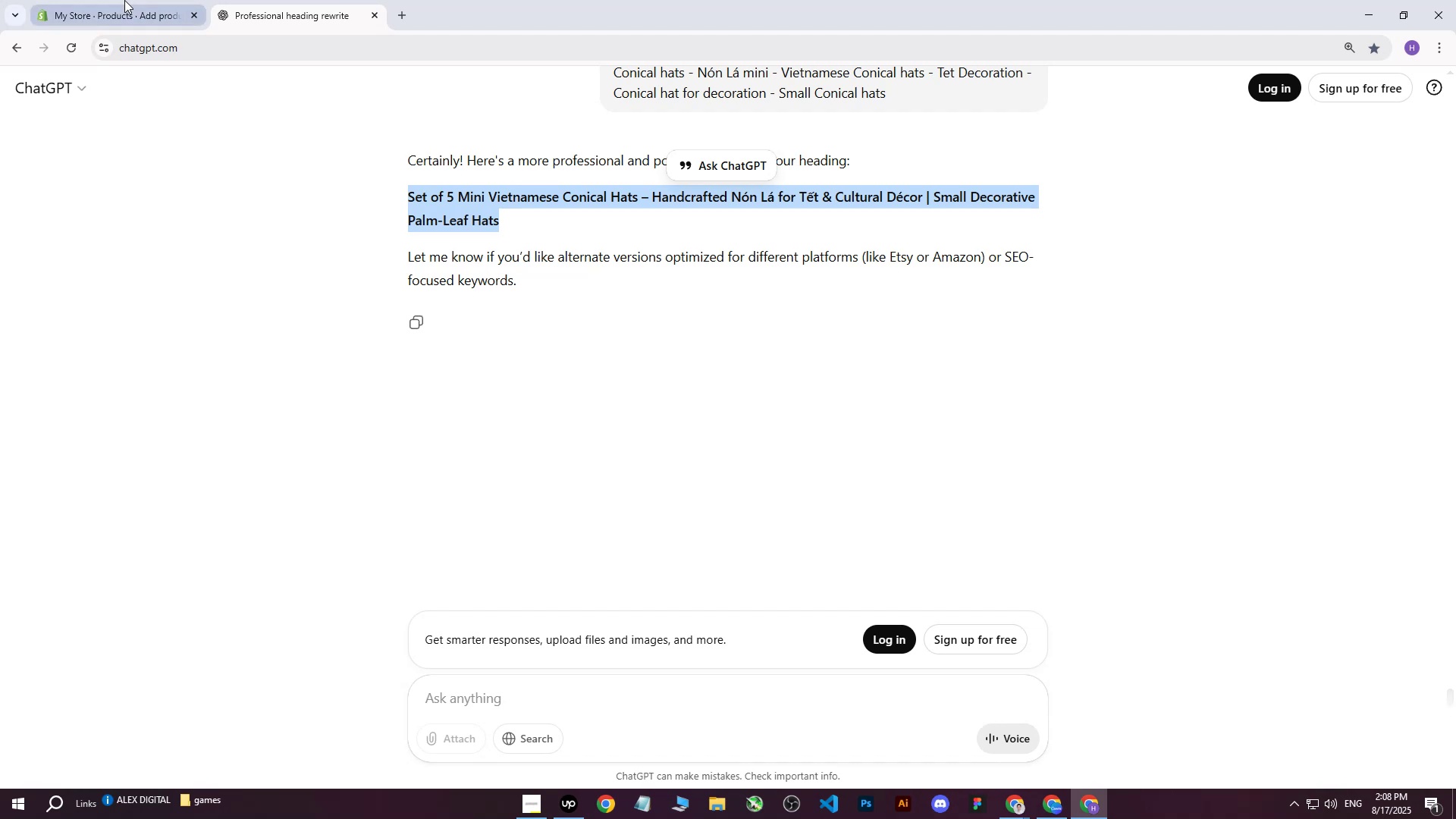 
left_click([124, 0])
 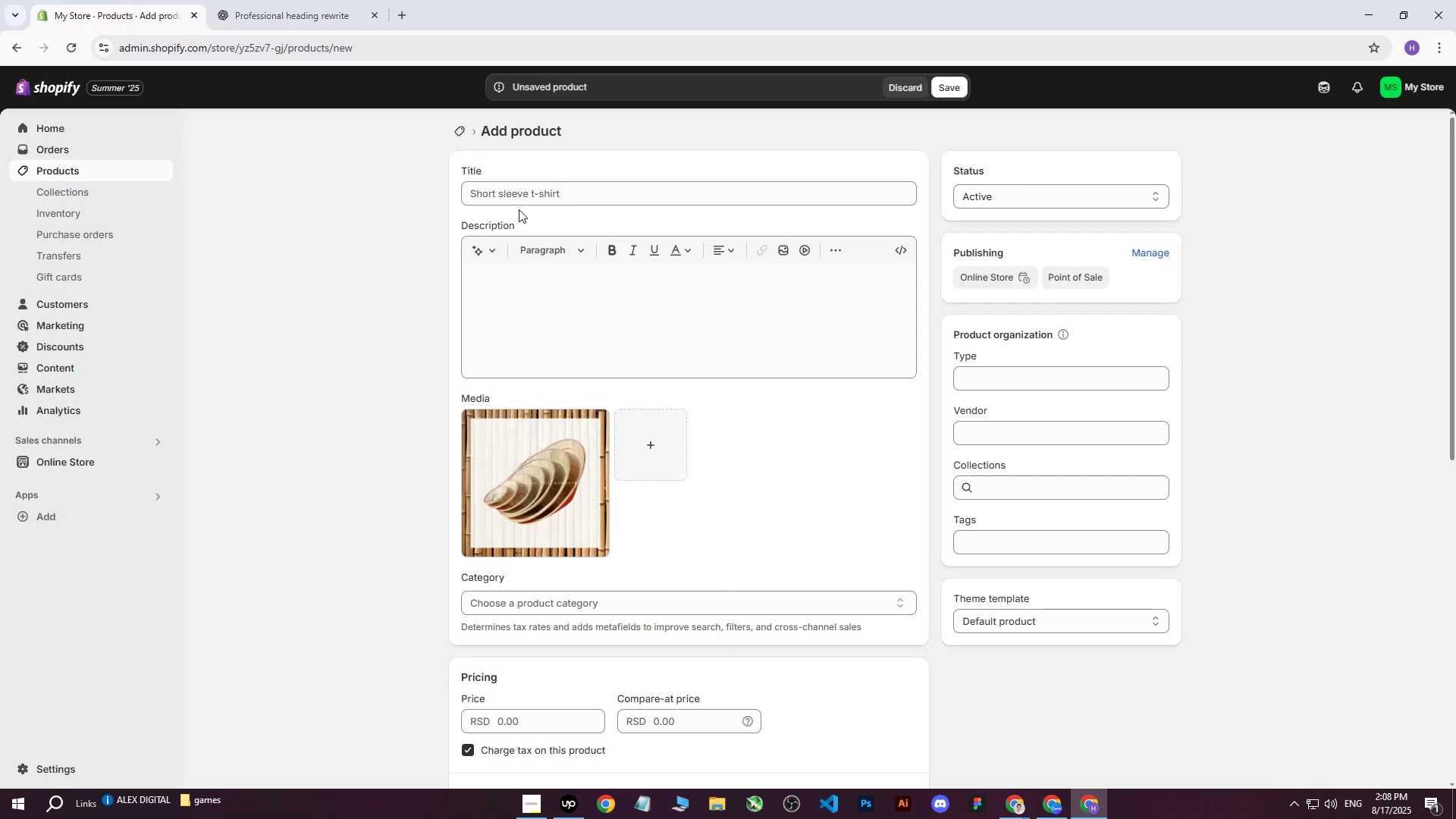 
left_click([526, 199])
 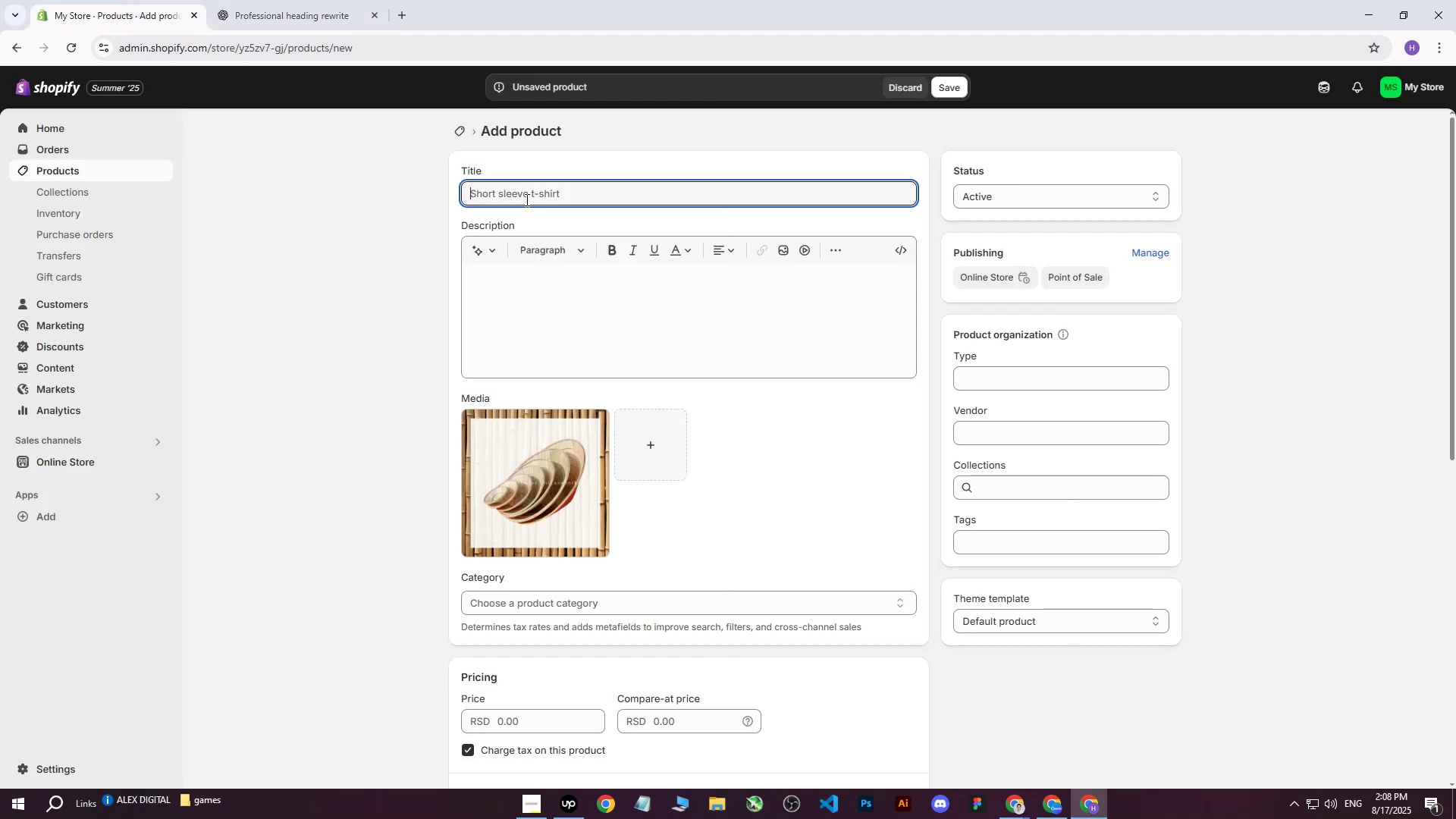 
key(Control+ControlLeft)
 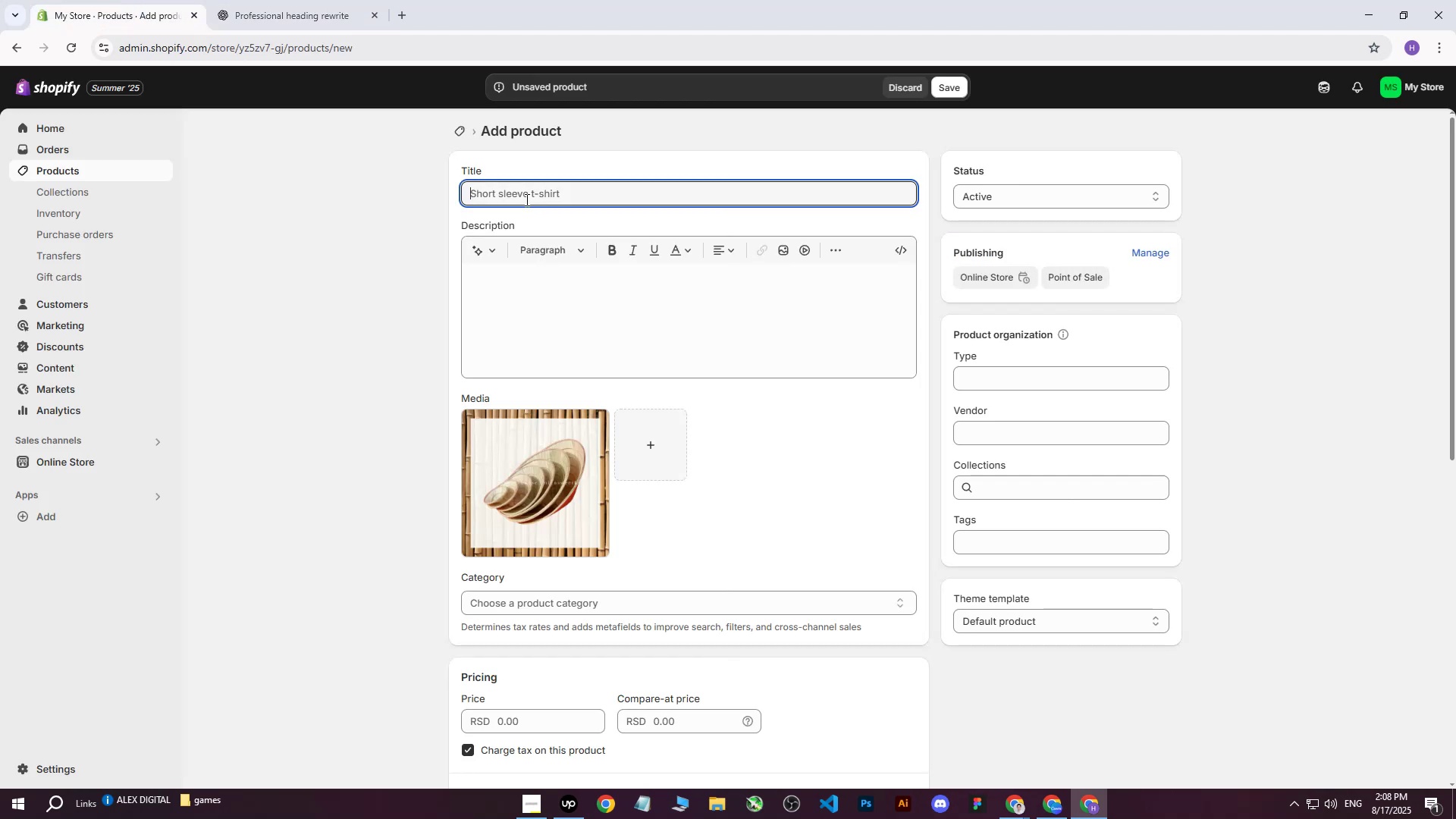 
key(Control+V)
 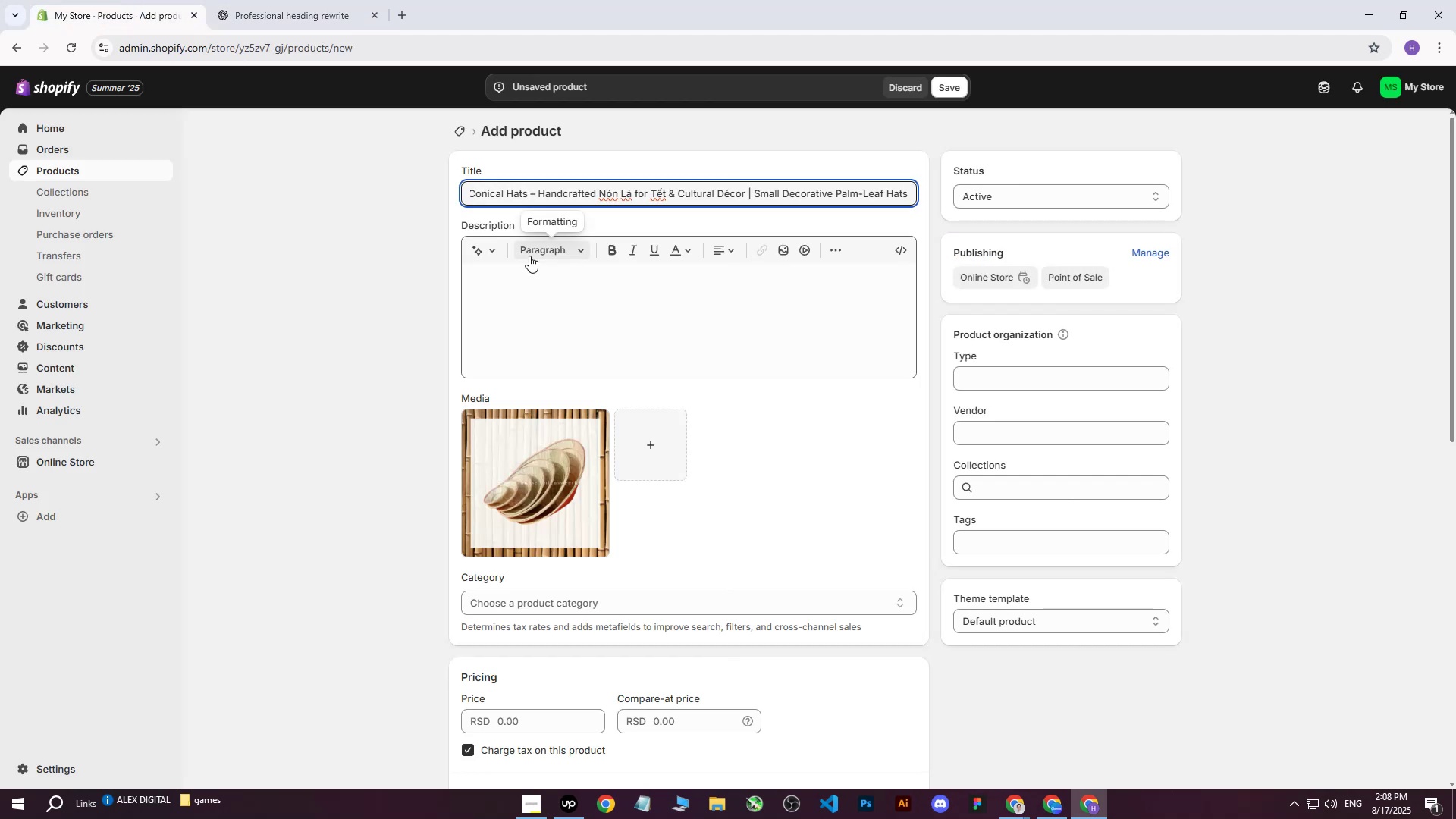 
left_click([392, 308])
 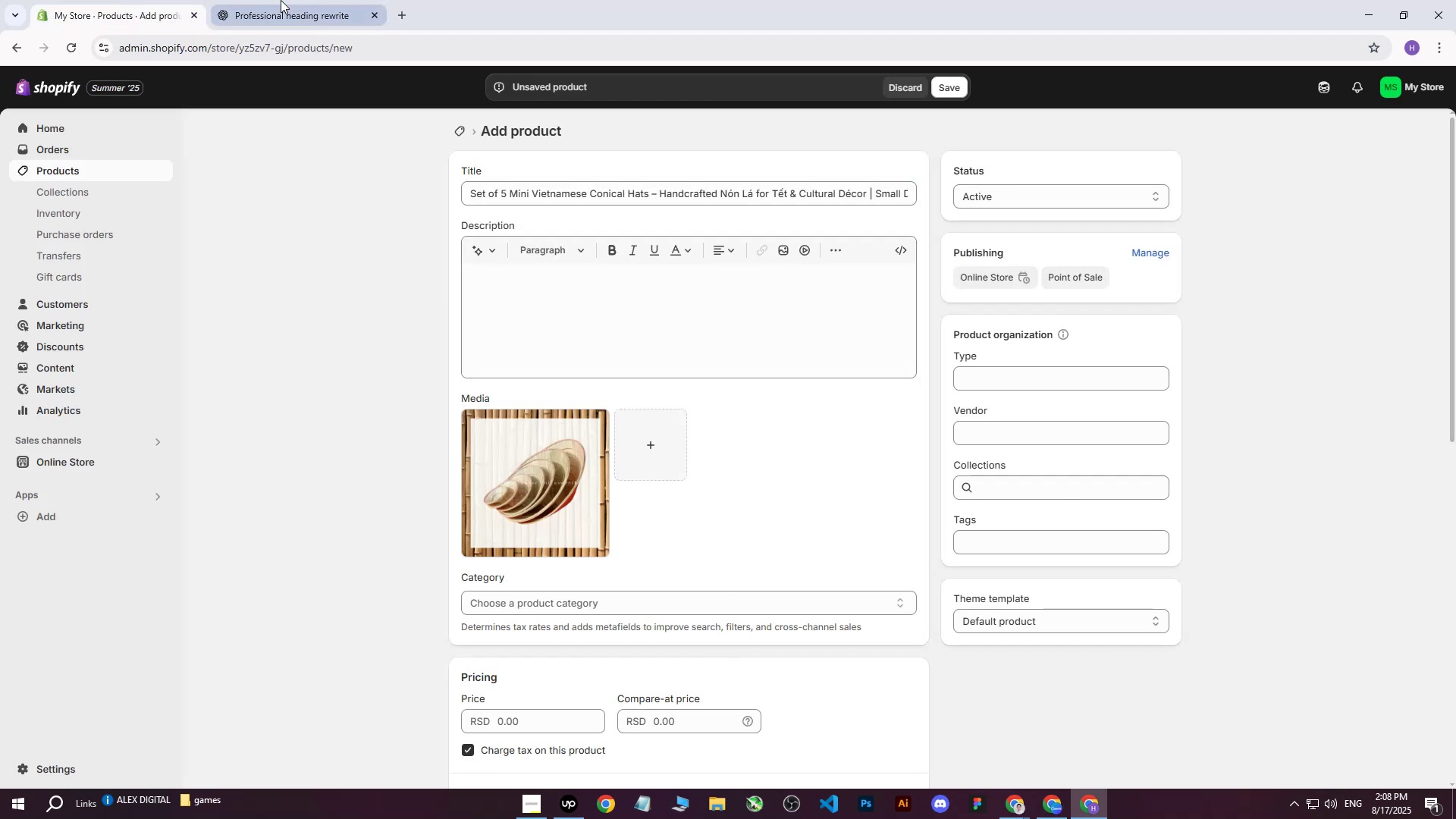 
left_click([281, 0])
 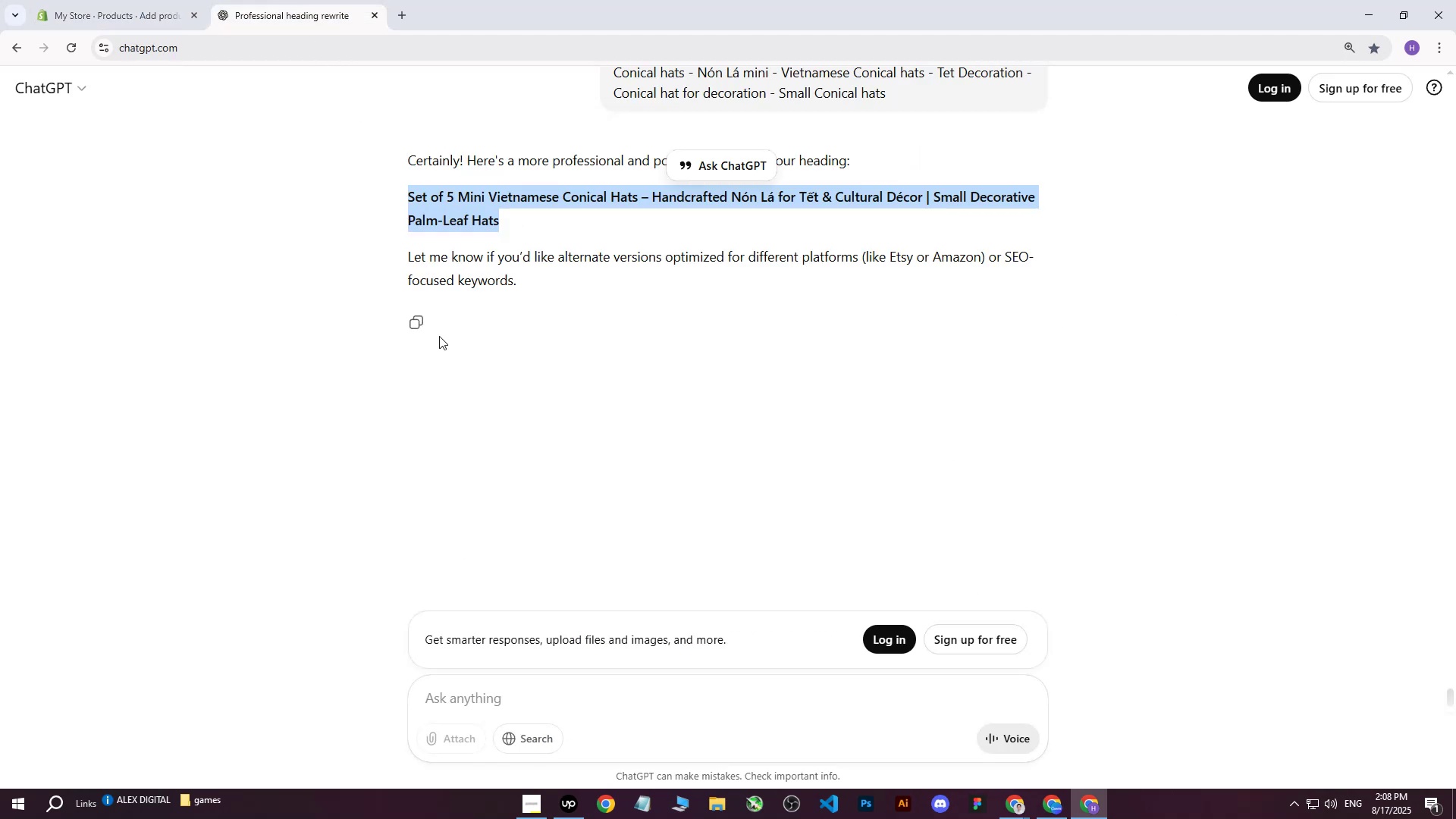 
left_click([132, 0])
 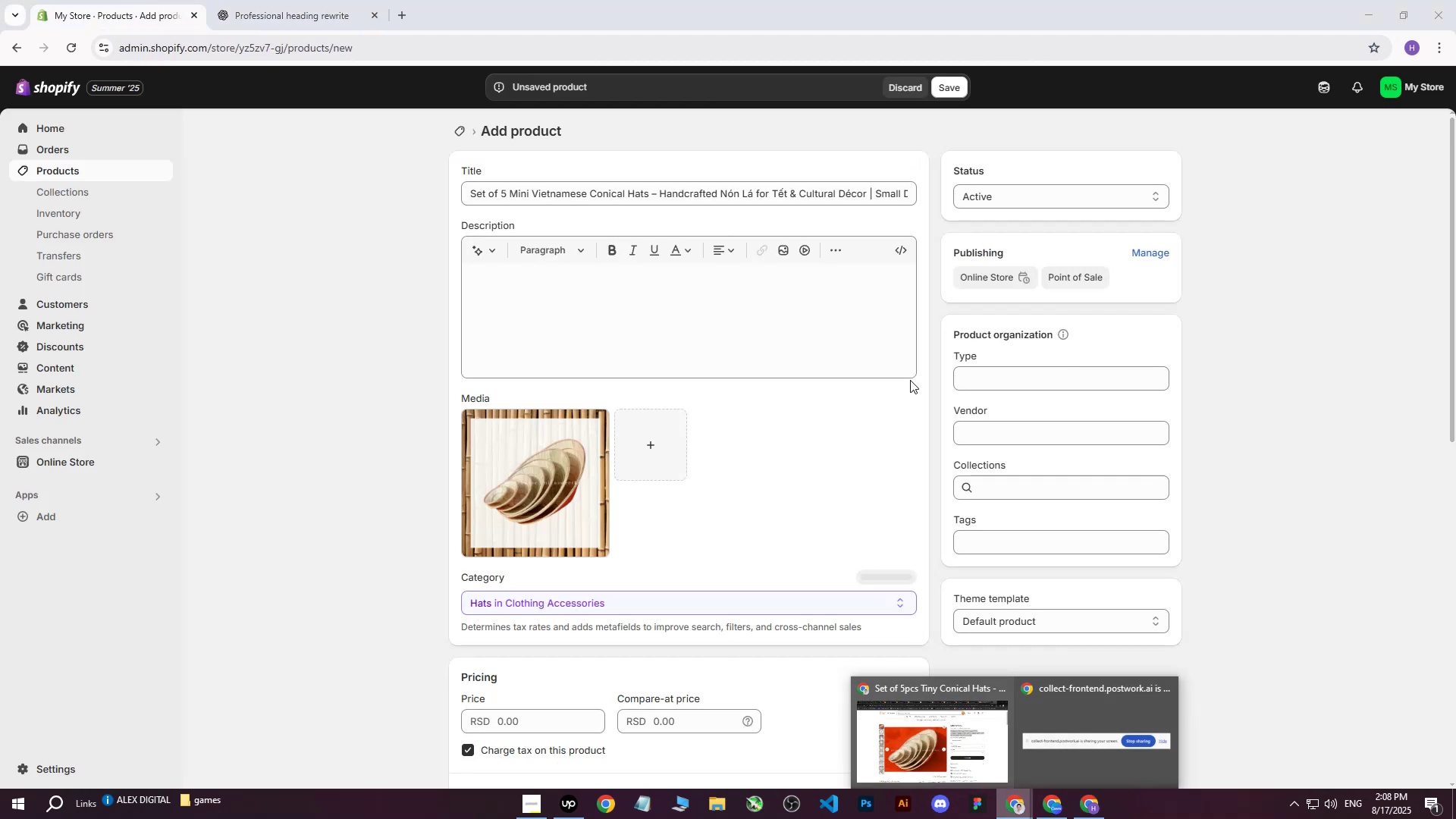 
left_click([942, 93])
 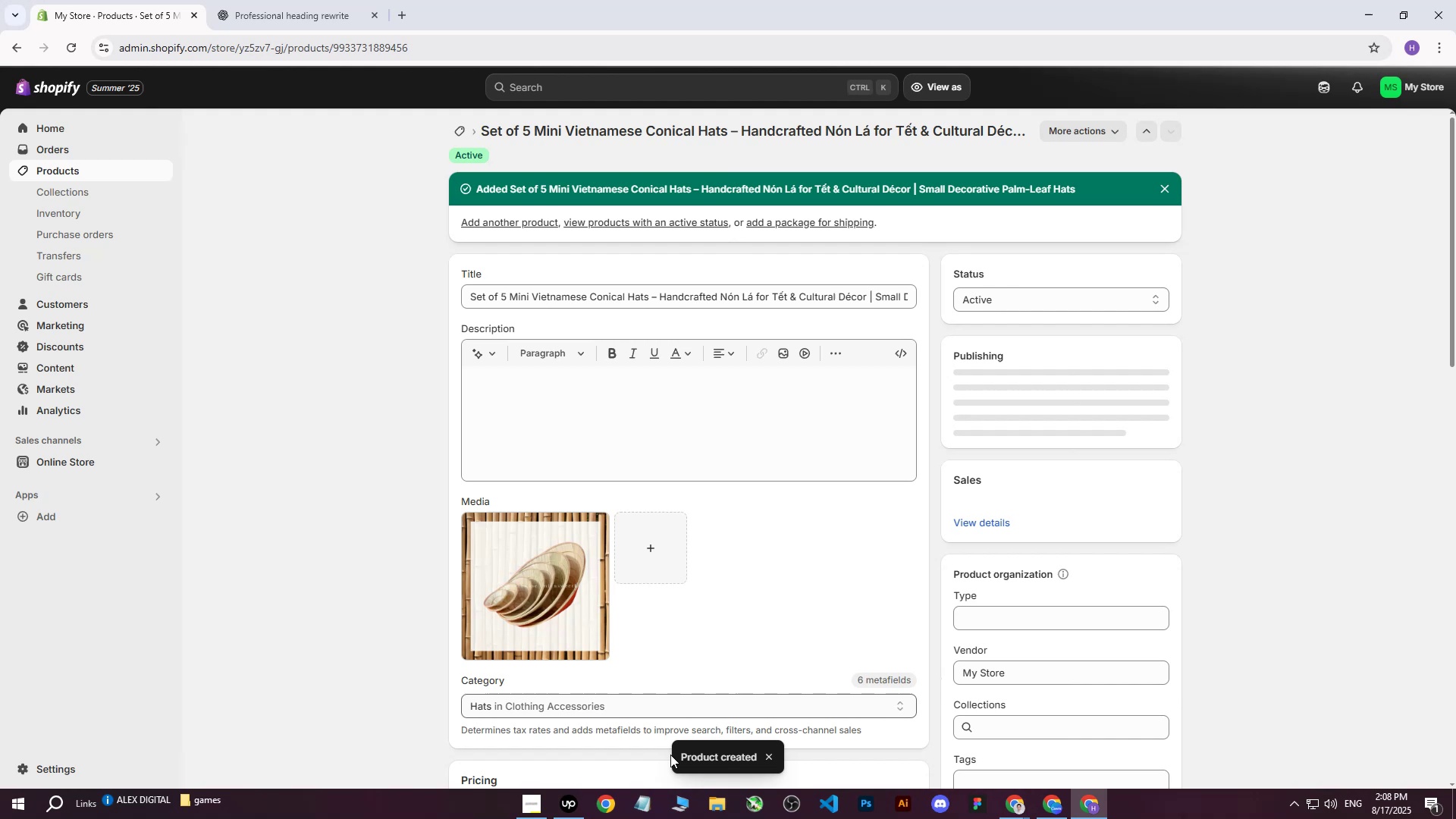 
left_click([544, 802])
 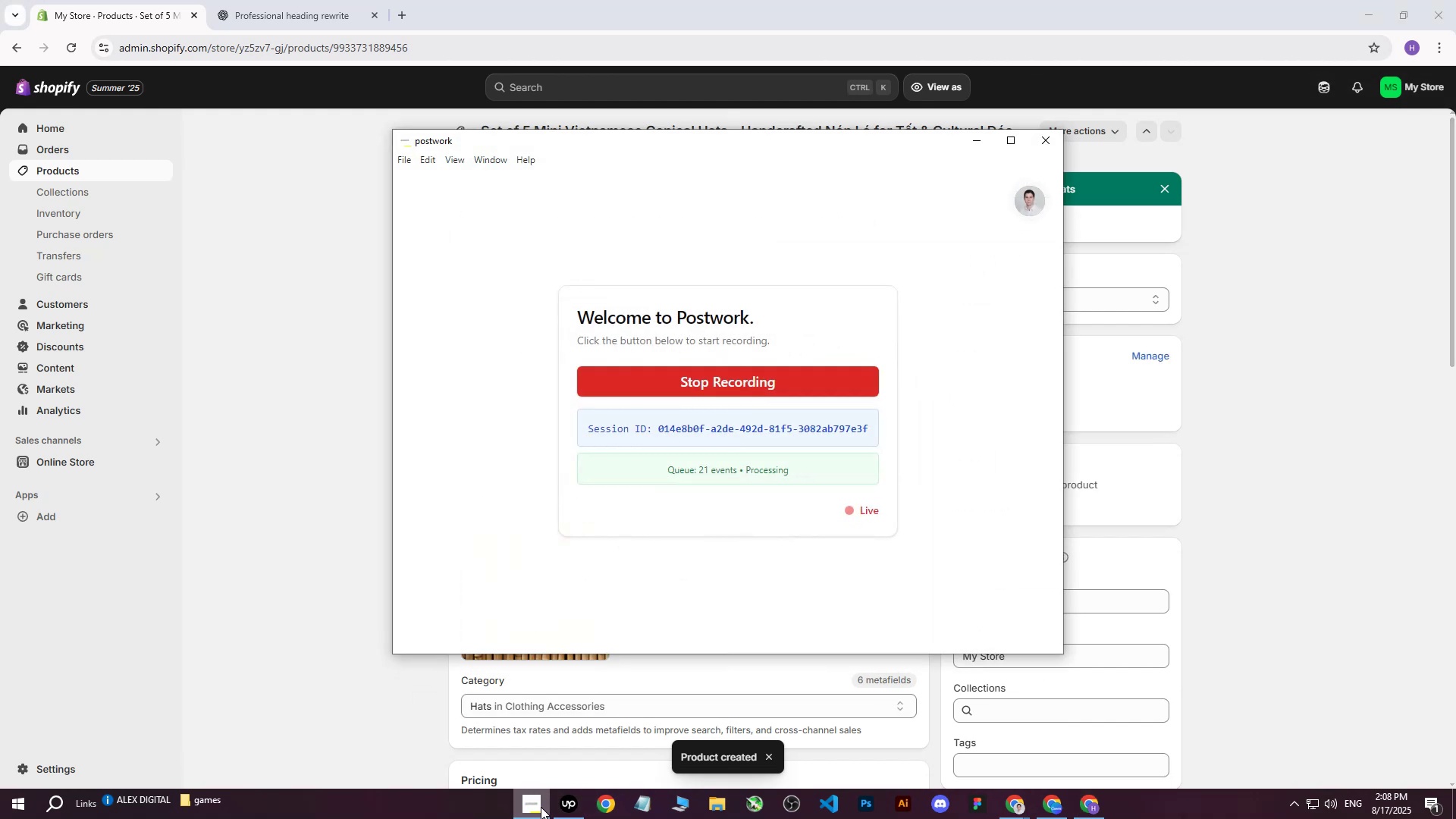 
left_click([541, 807])
 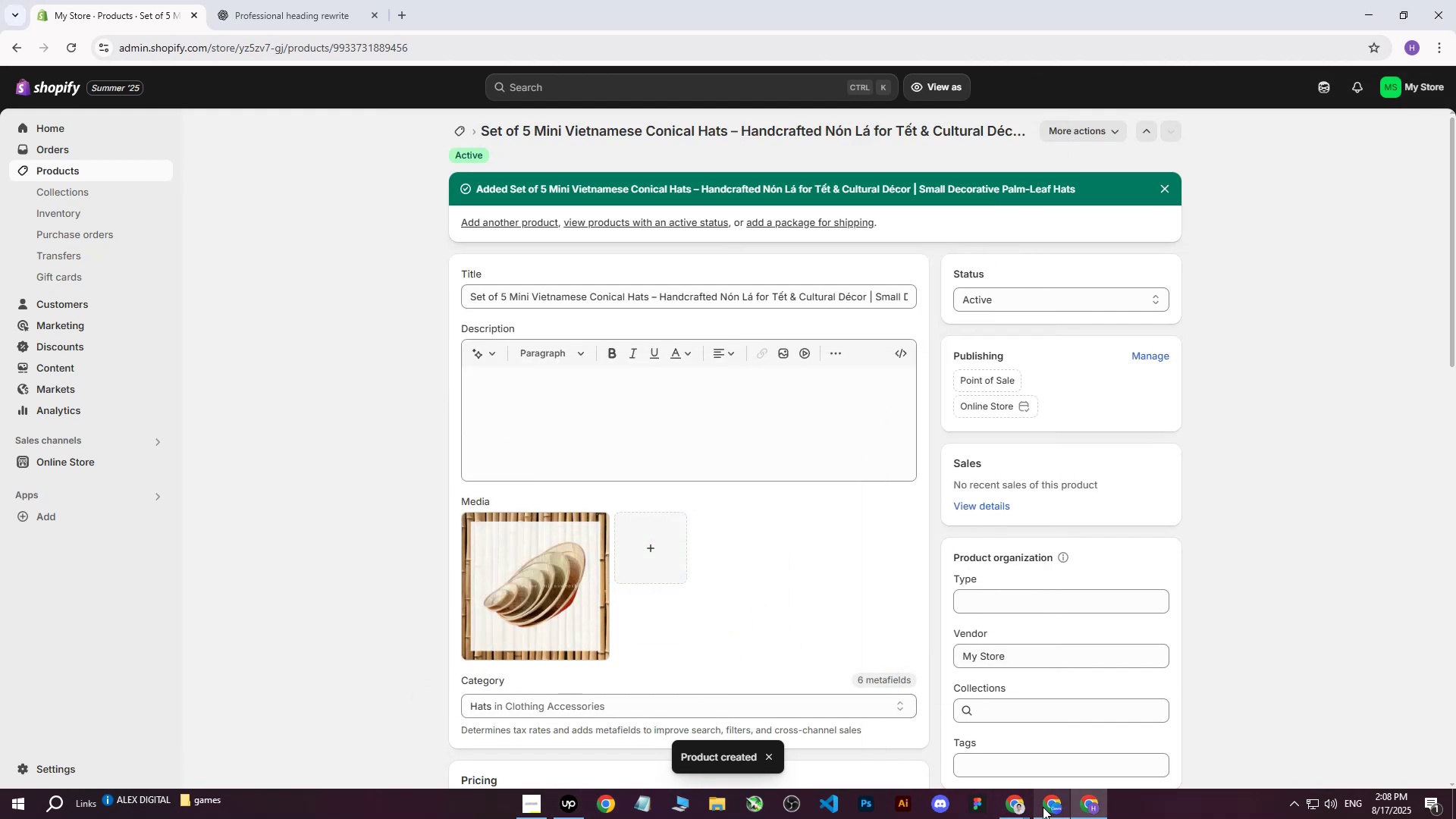 
left_click([996, 807])
 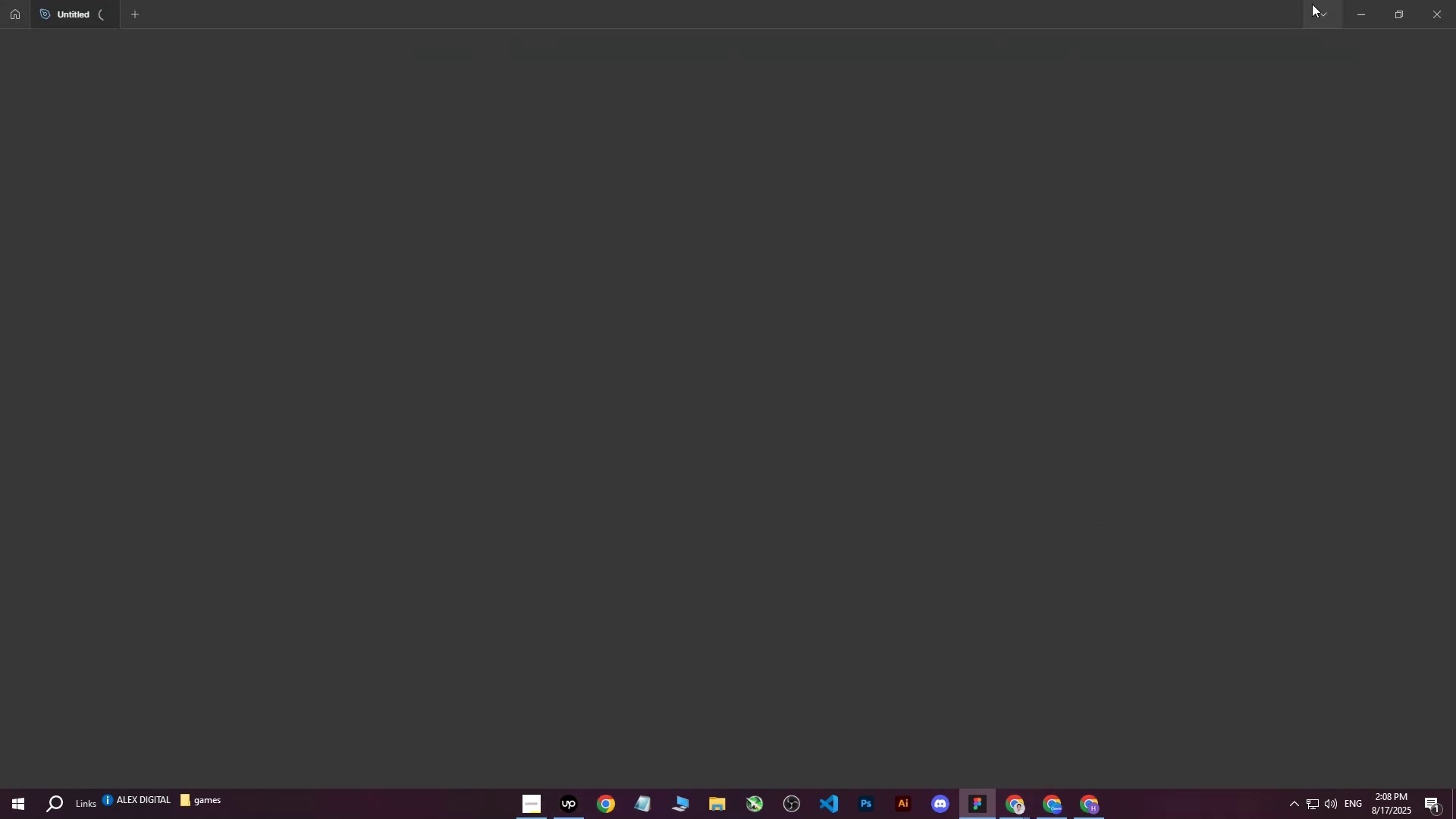 
left_click([1451, 17])
 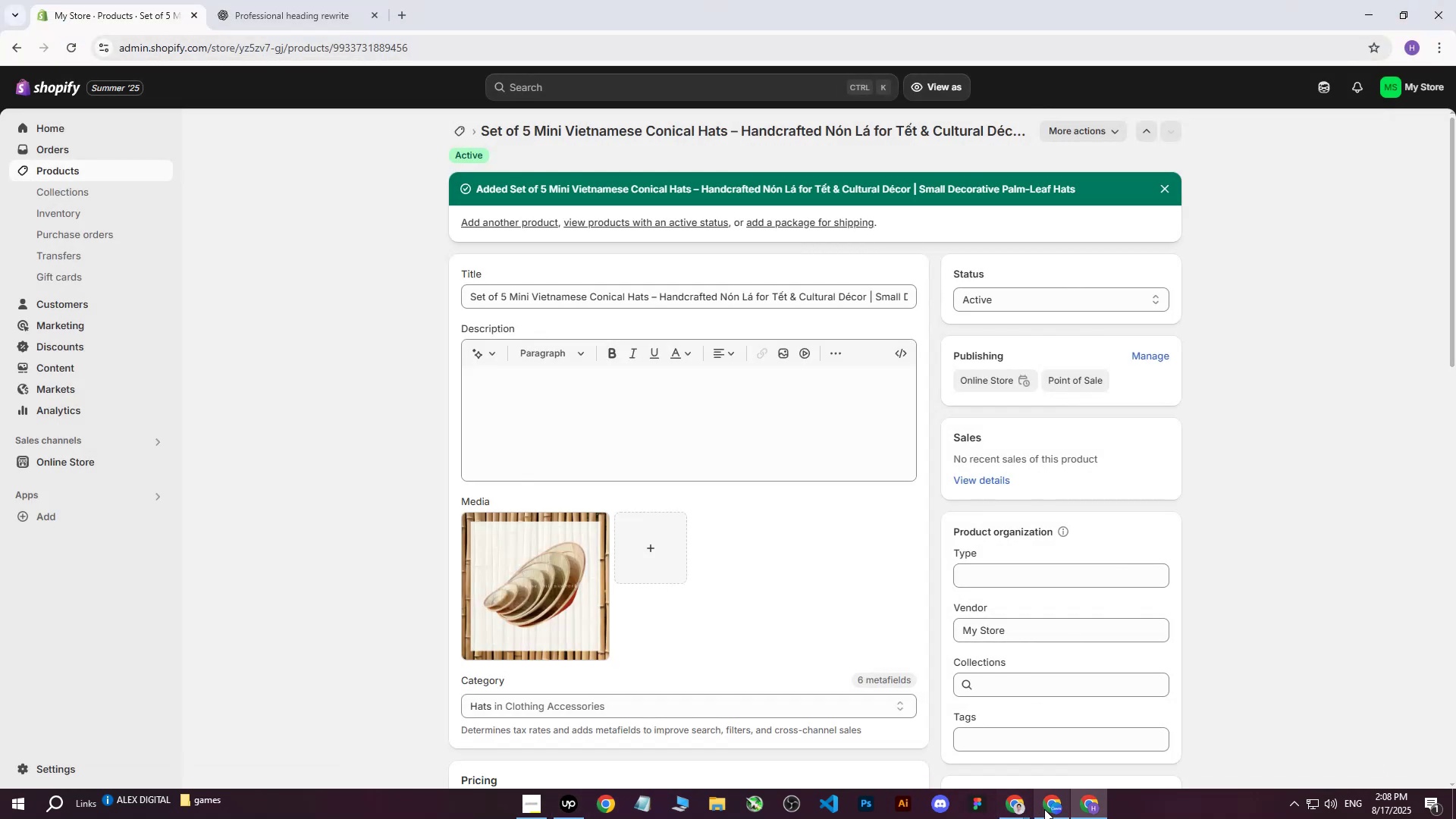 
double_click([971, 774])
 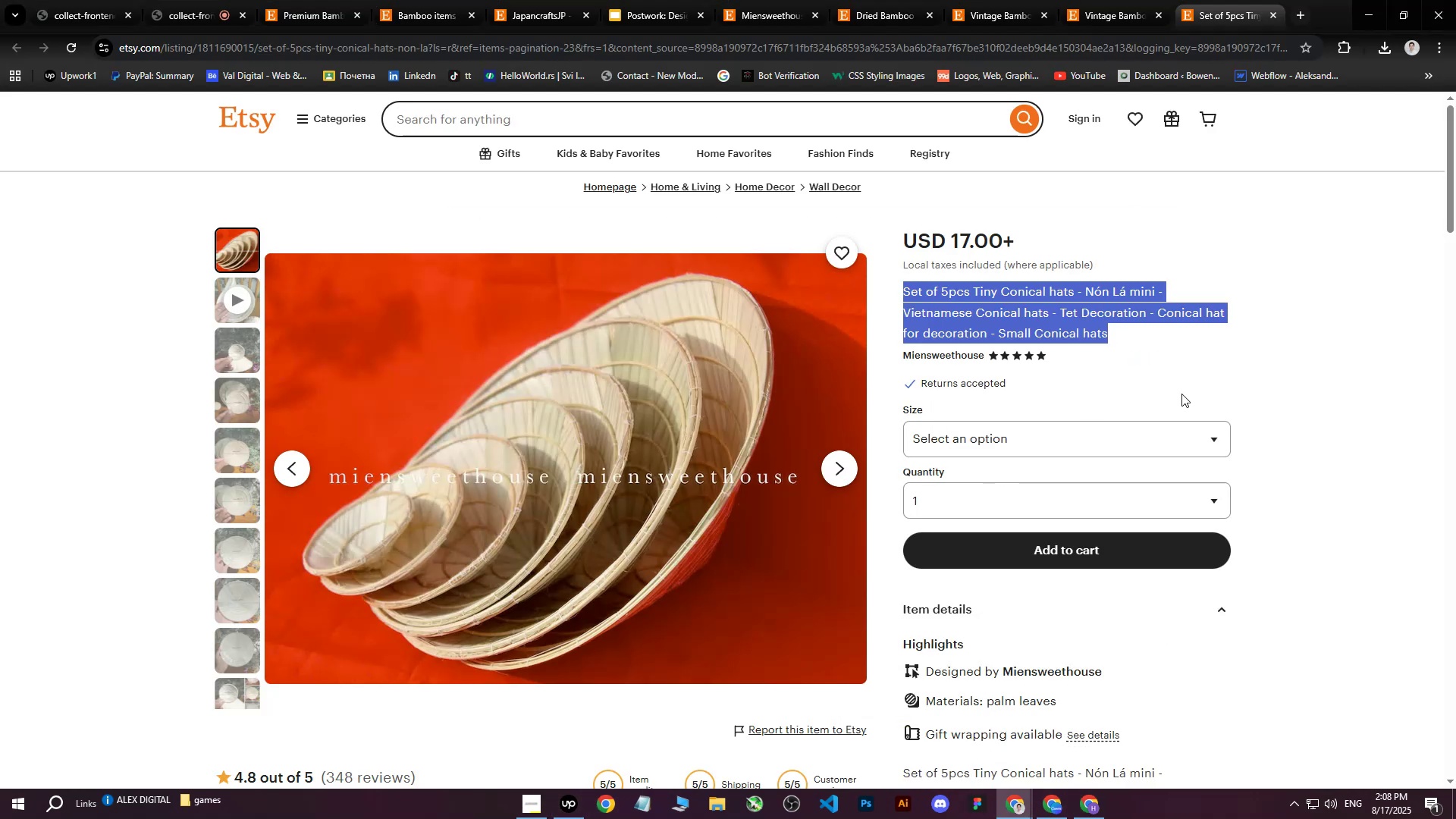 
scroll: coordinate [1244, 376], scroll_direction: down, amount: 4.0
 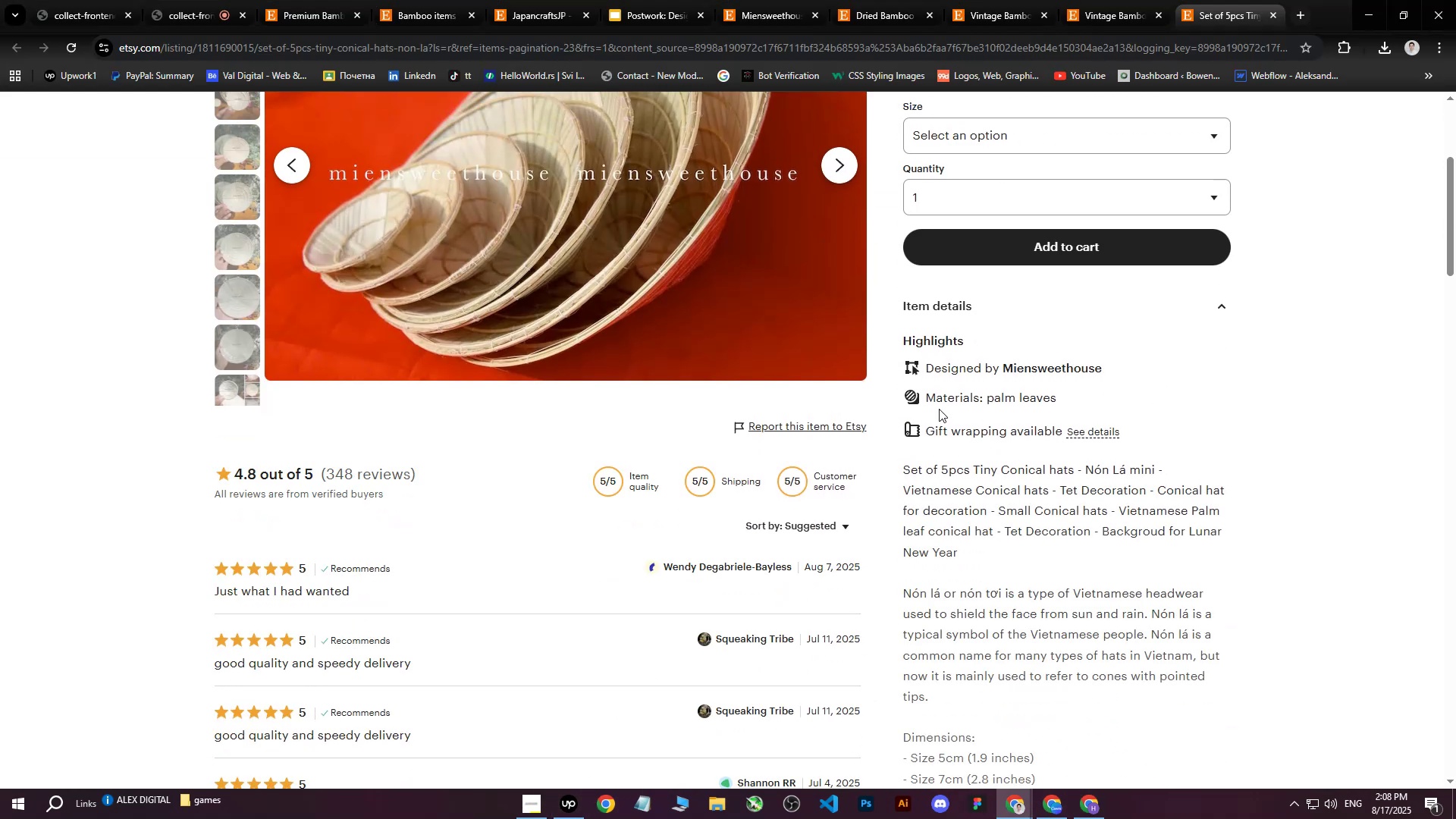 
left_click_drag(start_coordinate=[926, 397], to_coordinate=[1156, 519])
 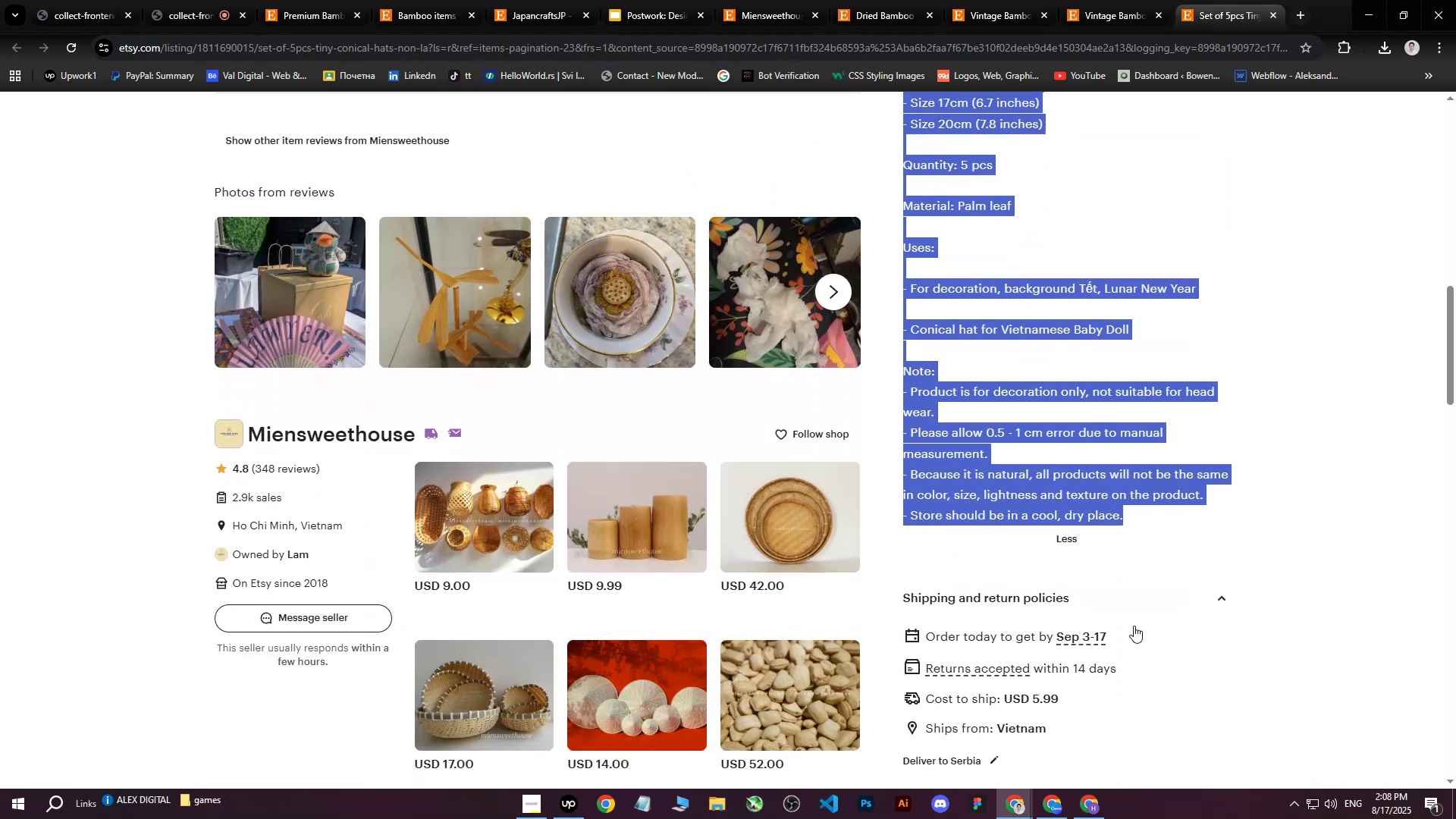 
scroll: coordinate [1071, 516], scroll_direction: down, amount: 10.0
 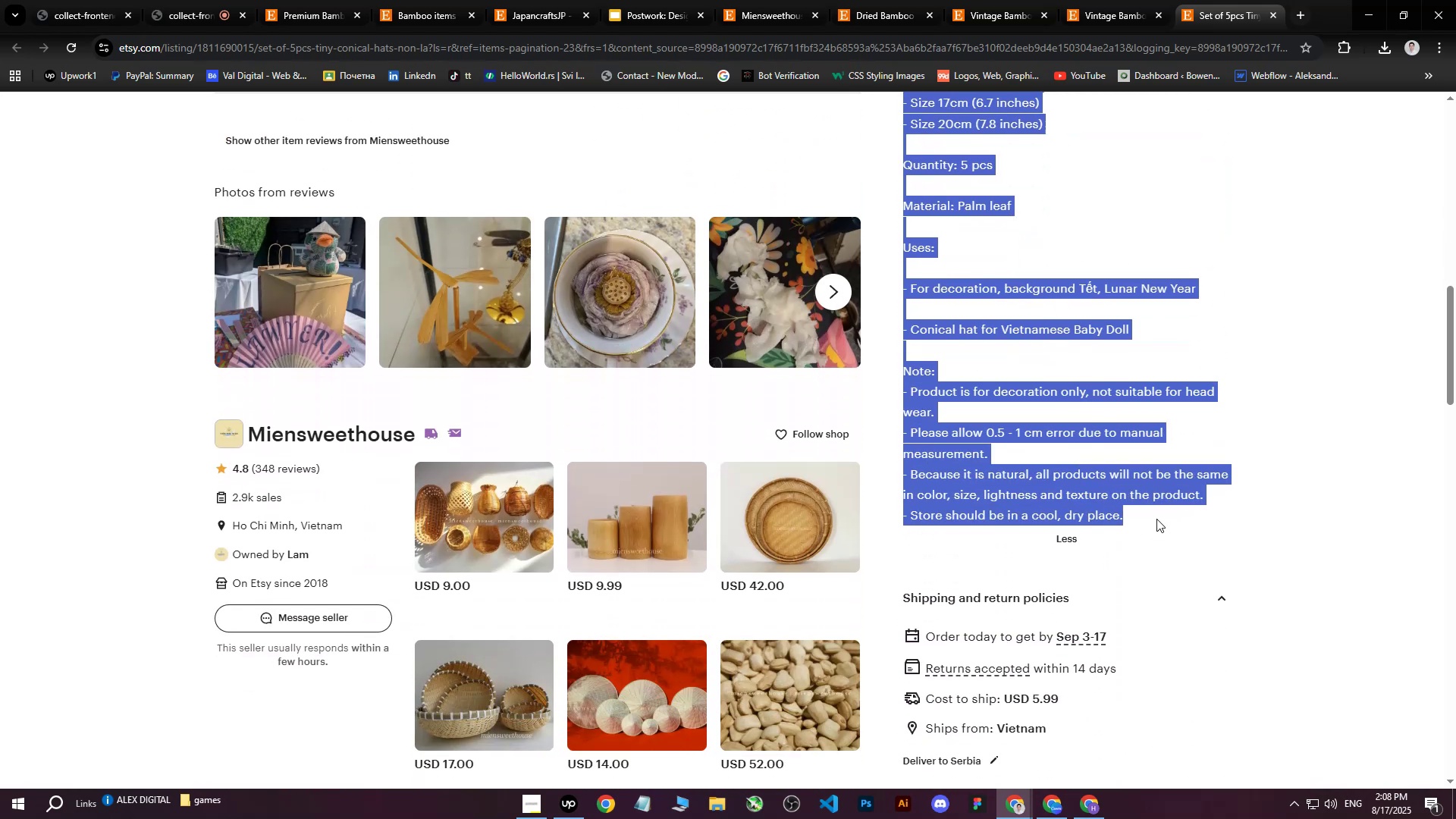 
key(Control+C)
 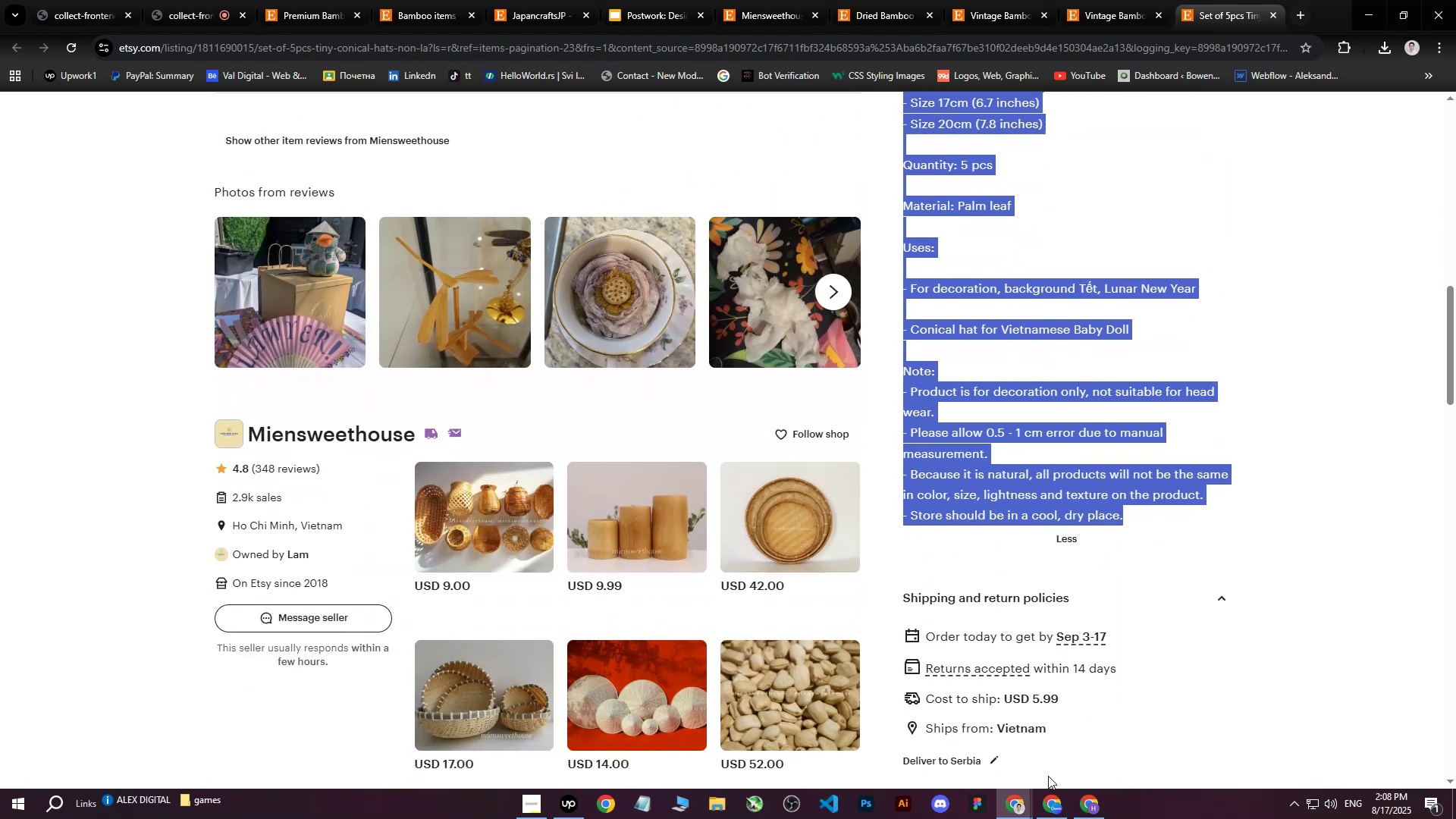 
left_click([1091, 812])
 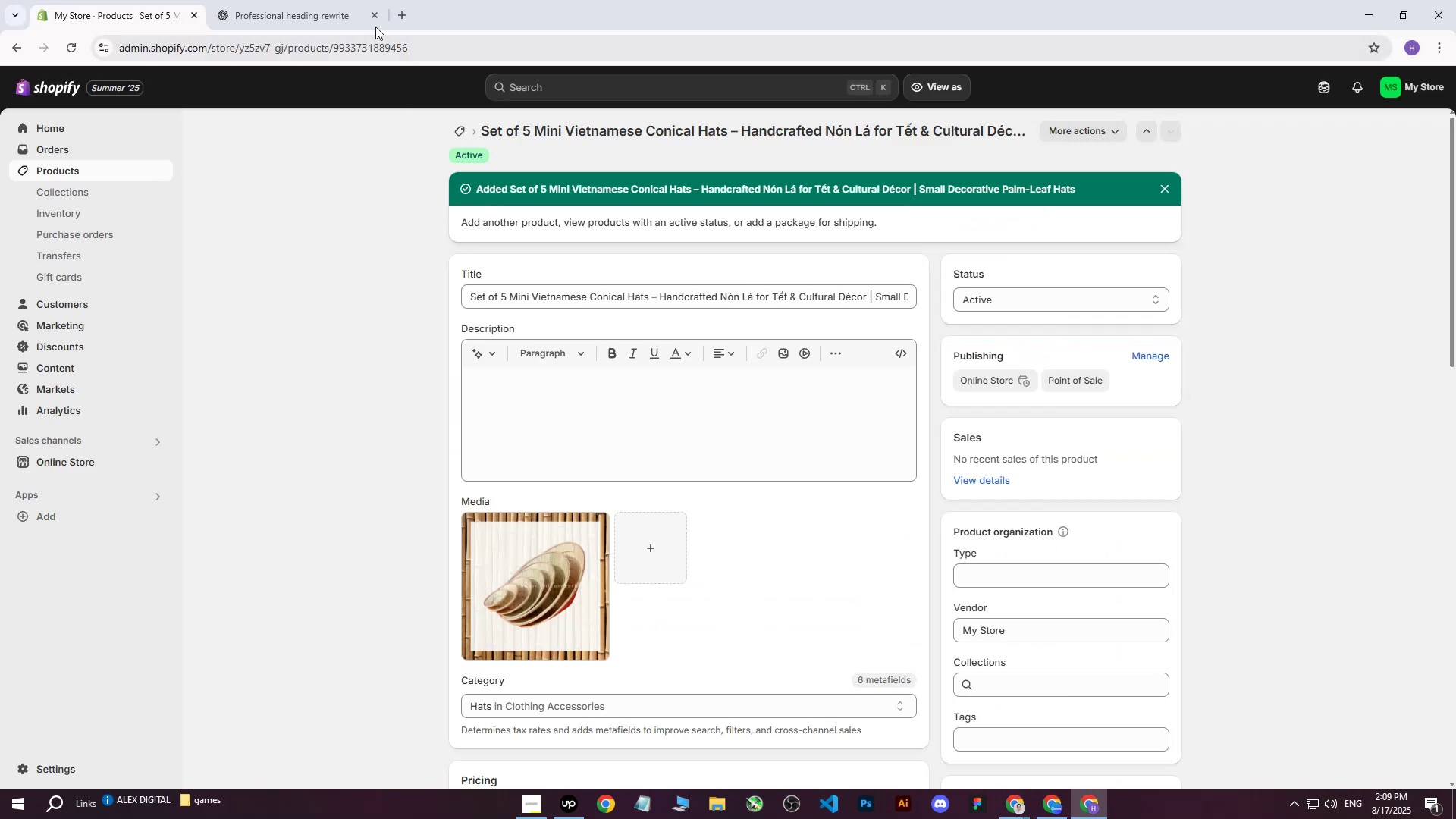 
left_click([350, 0])
 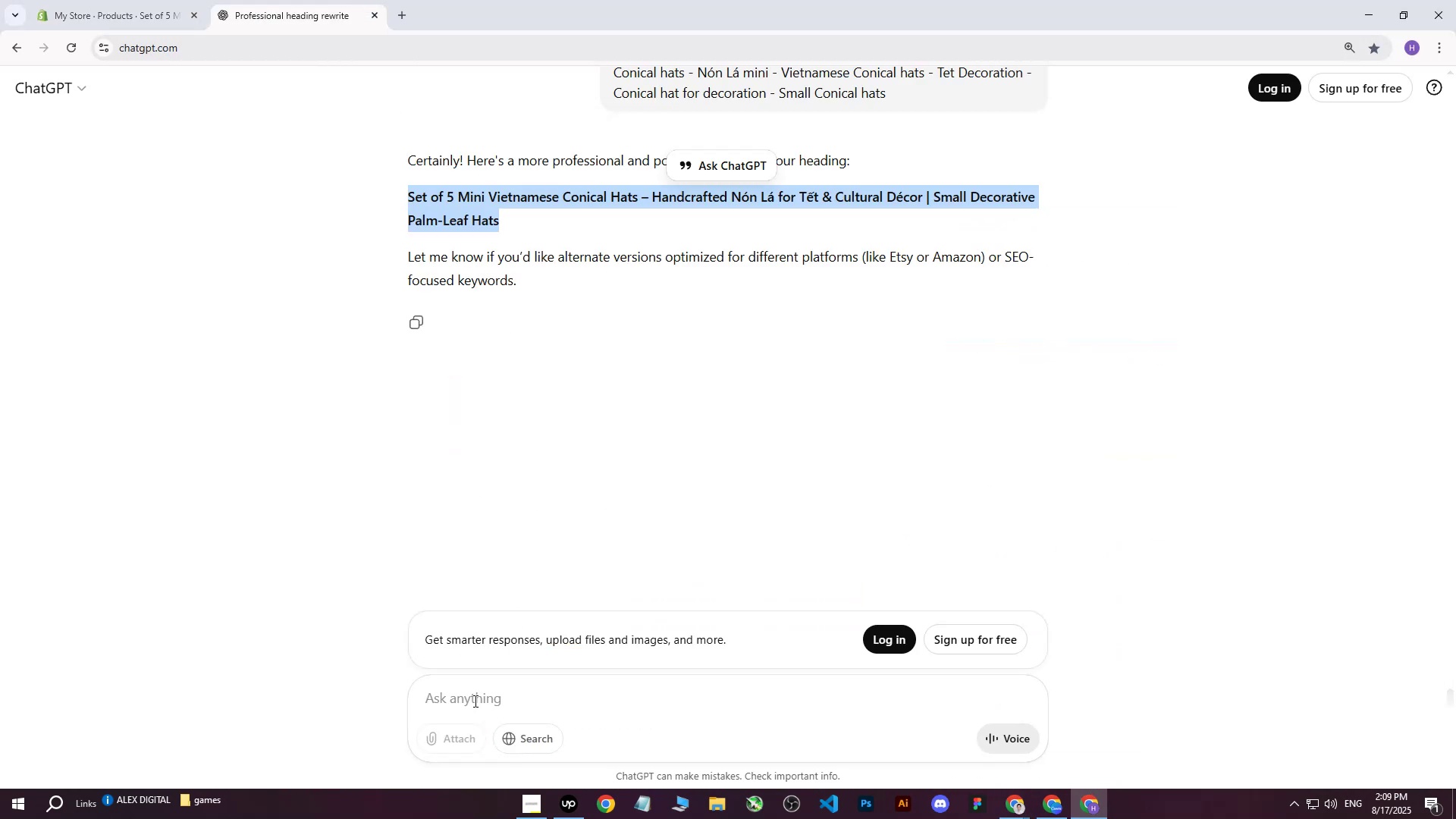 
type(write me this on more professional way : )
 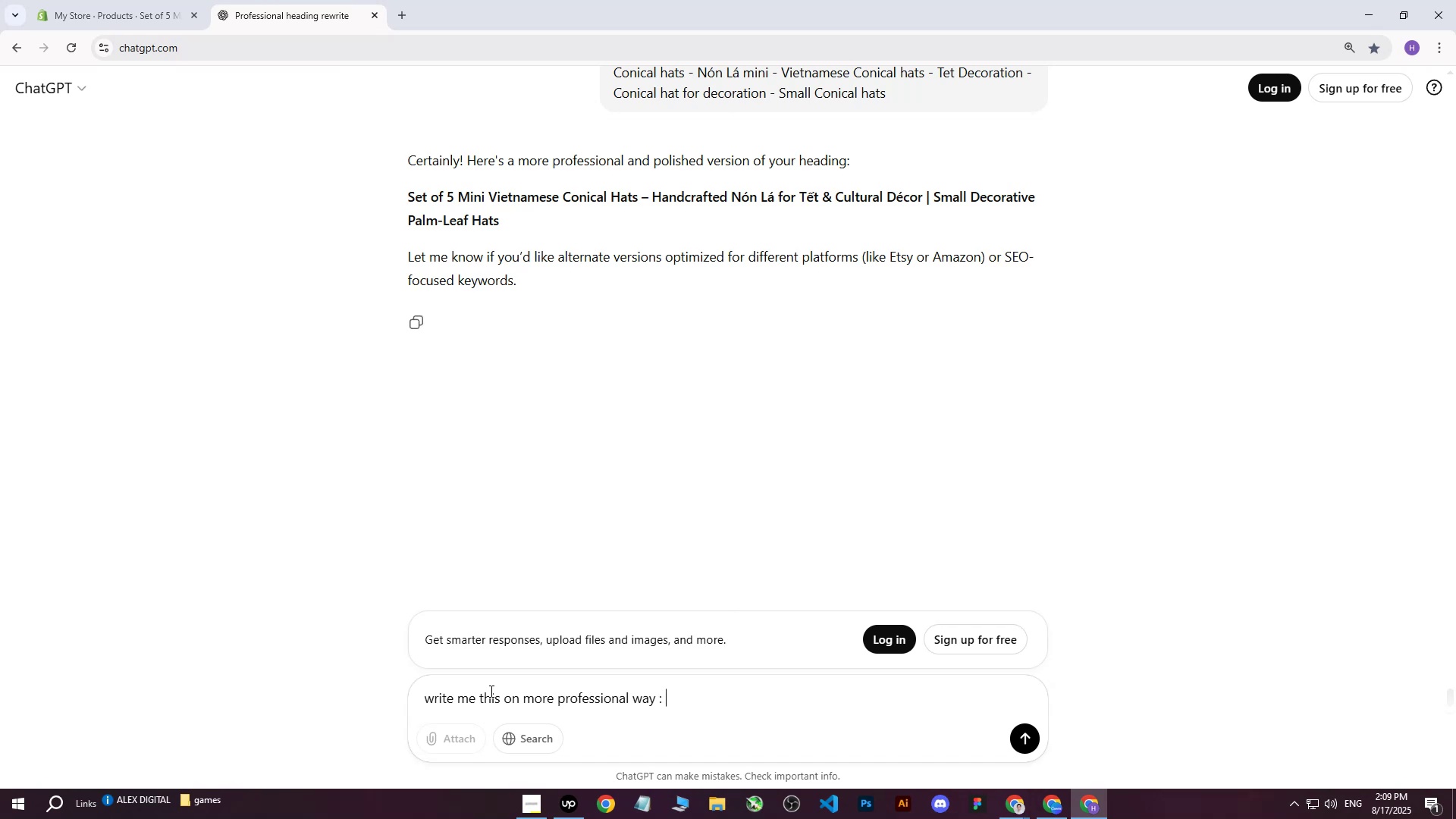 
key(Control+ControlLeft)
 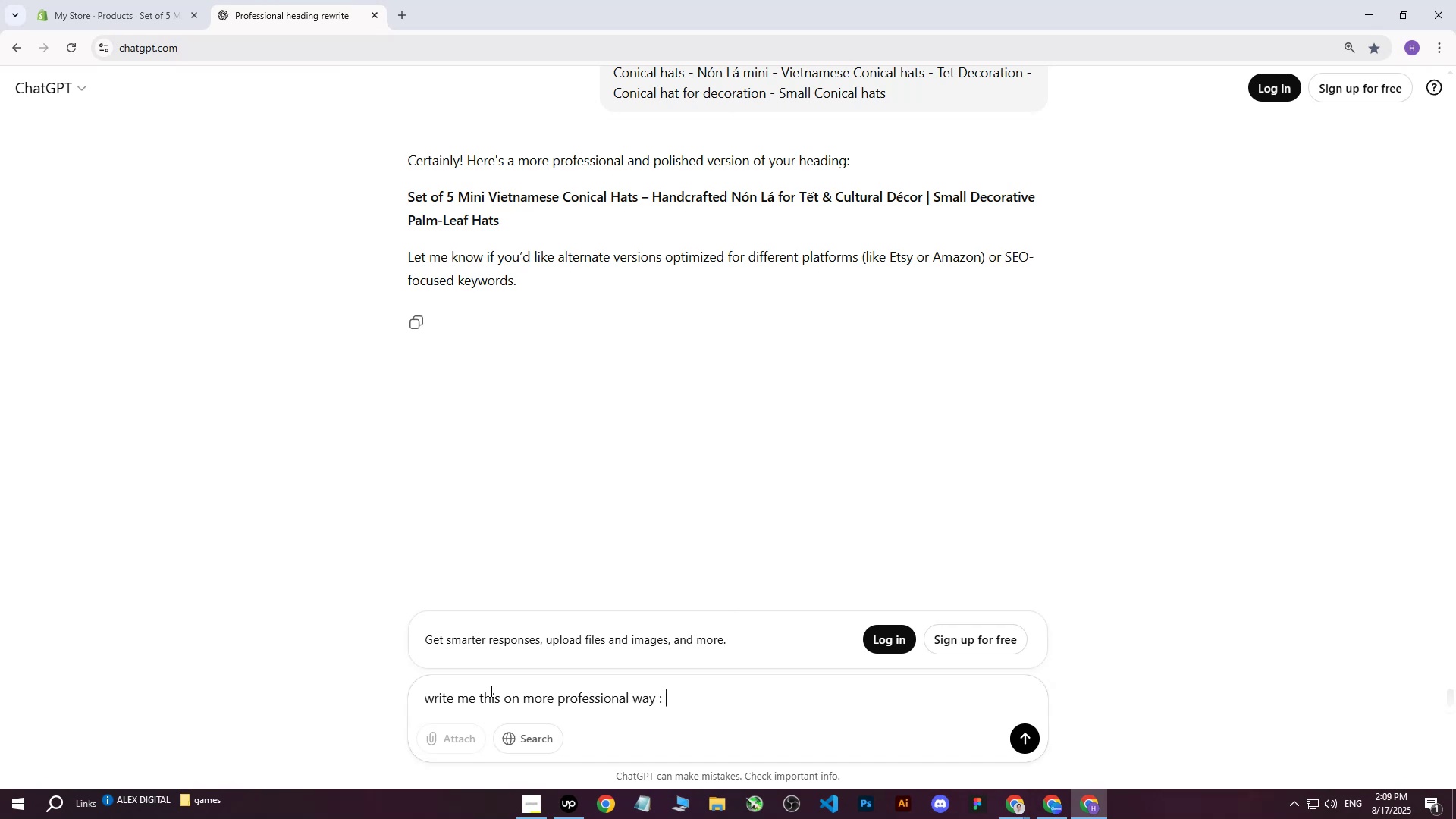 
key(Control+V)
 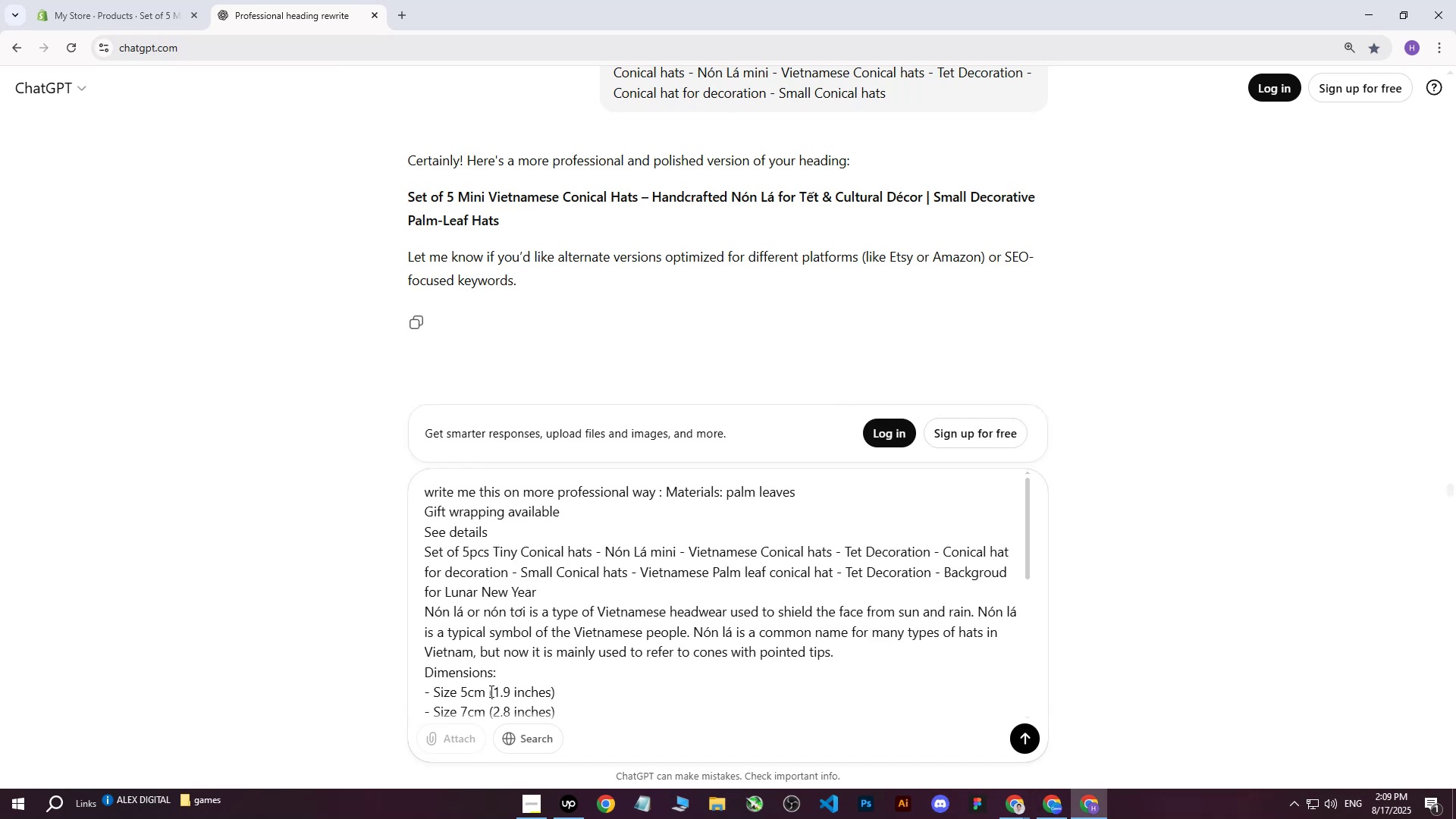 
key(Enter)
 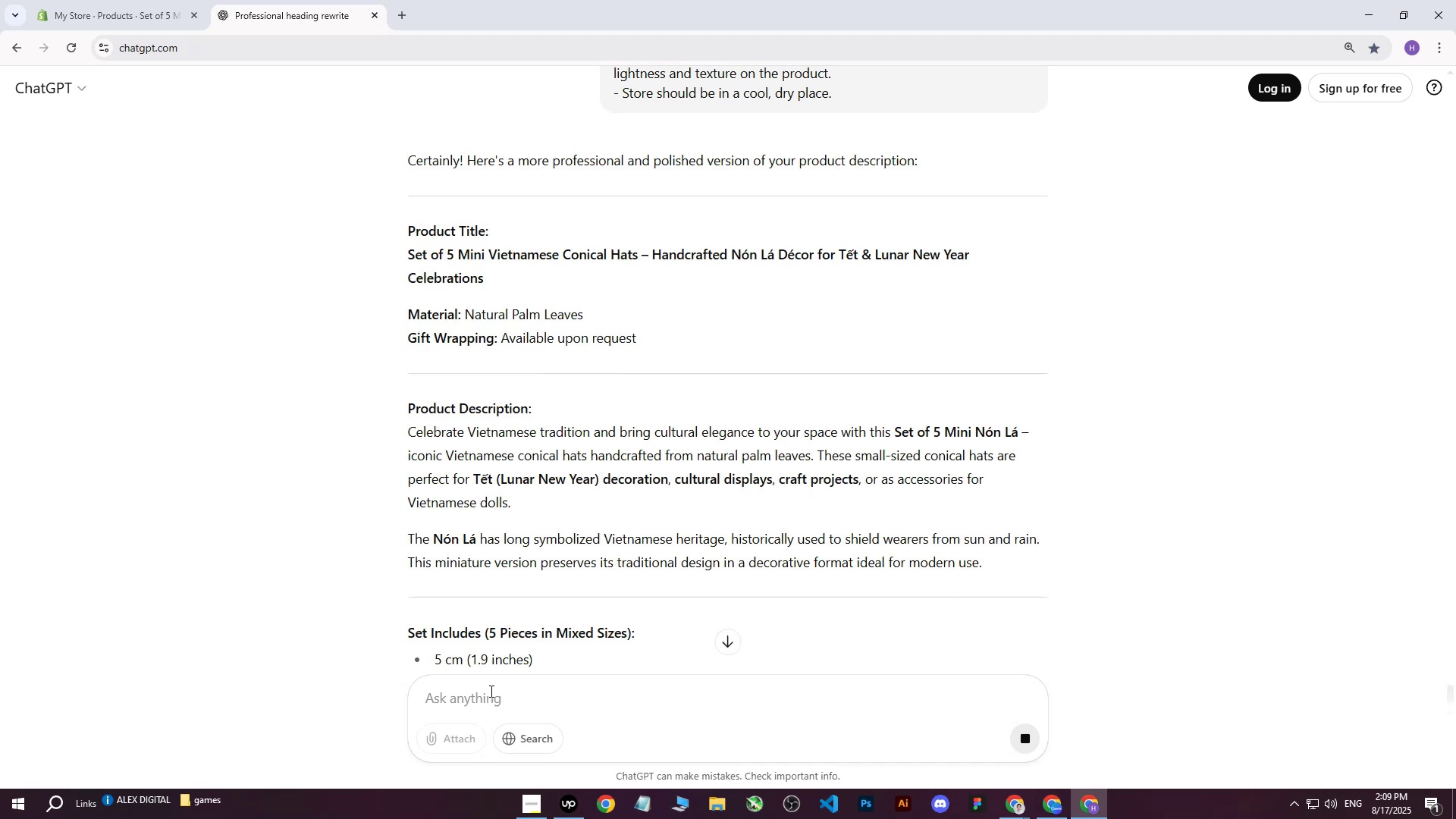 
wait(15.41)
 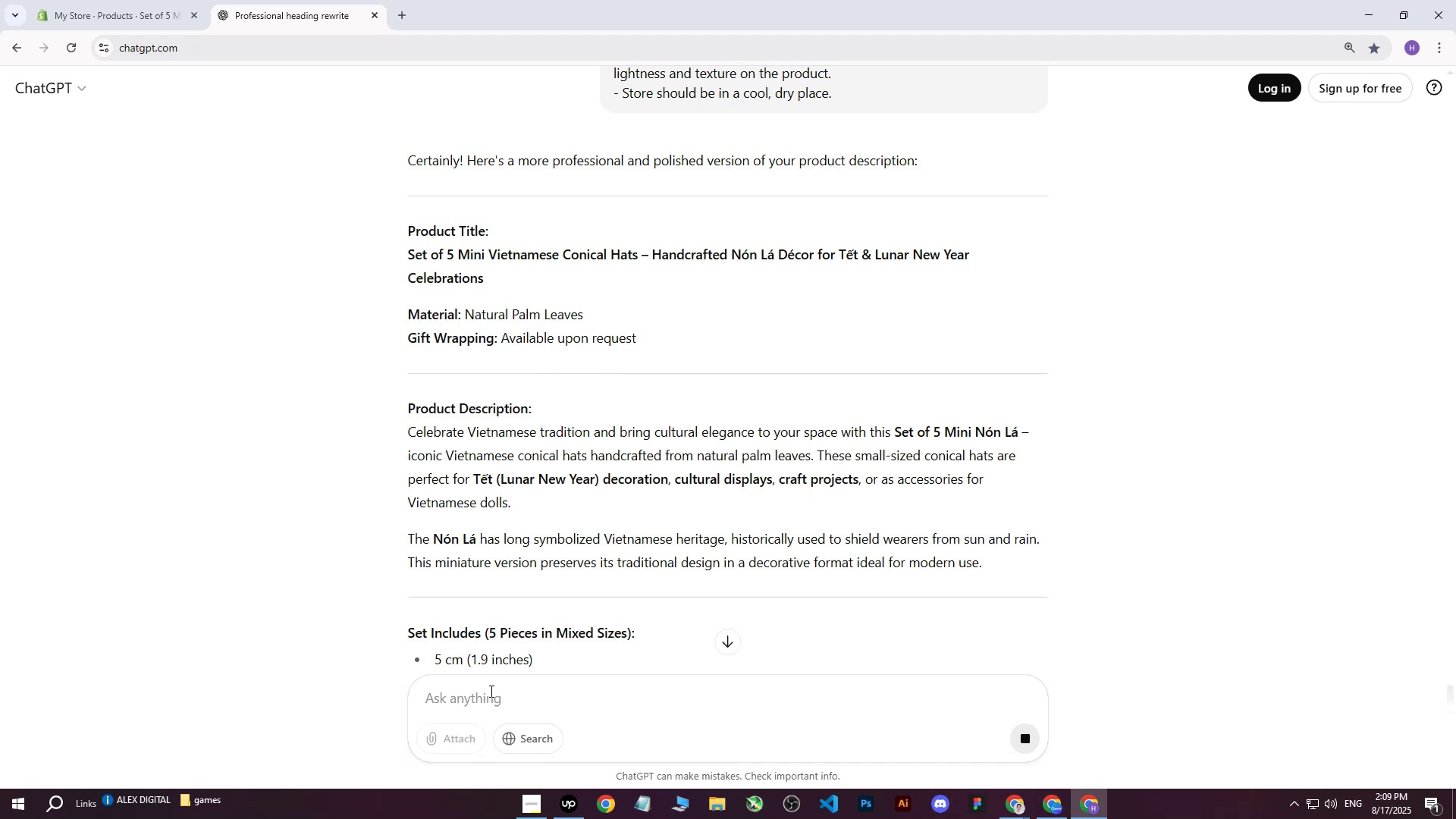 
left_click_drag(start_coordinate=[408, 311], to_coordinate=[850, 473])
 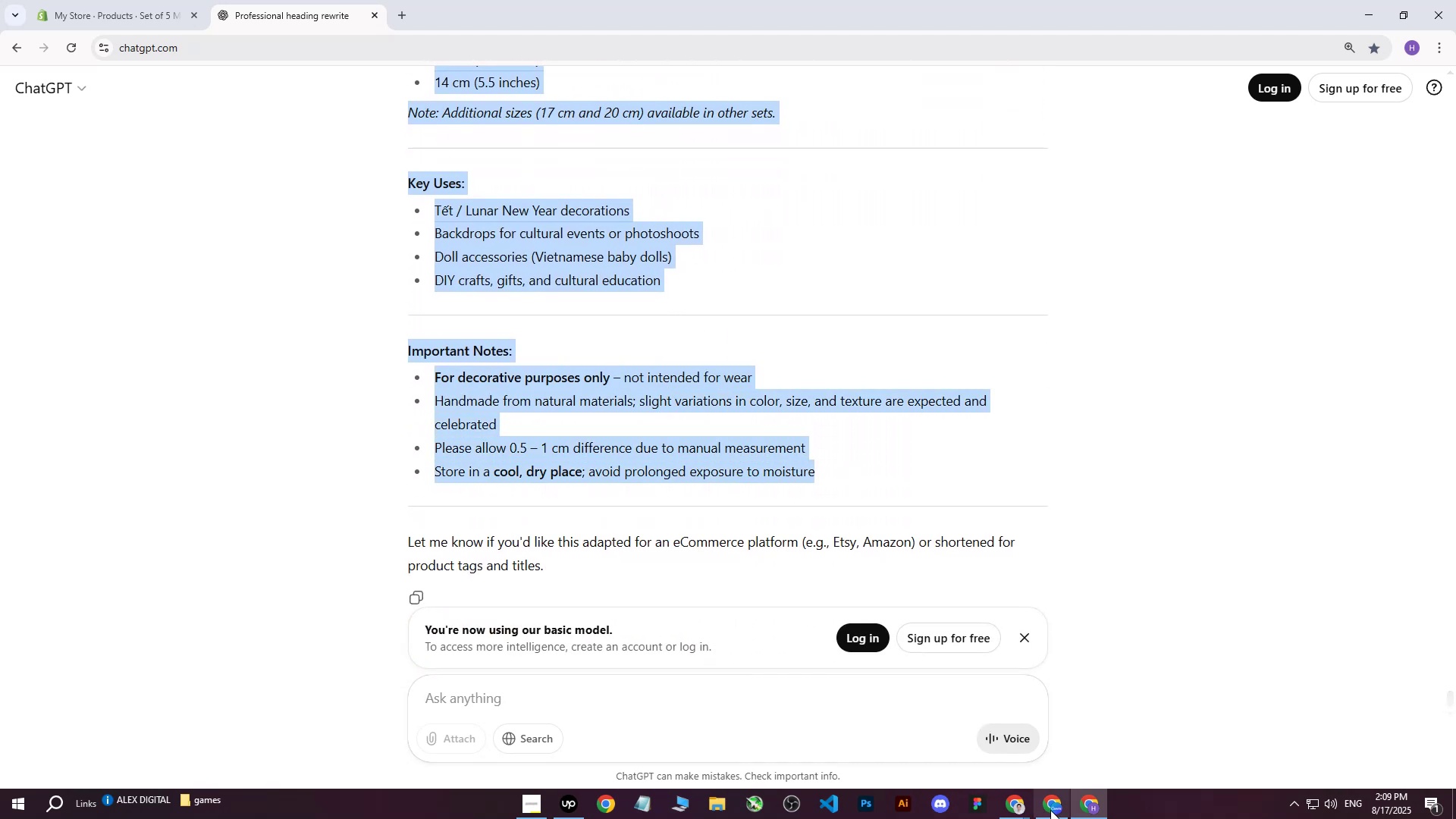 
scroll: coordinate [661, 406], scroll_direction: down, amount: 12.0
 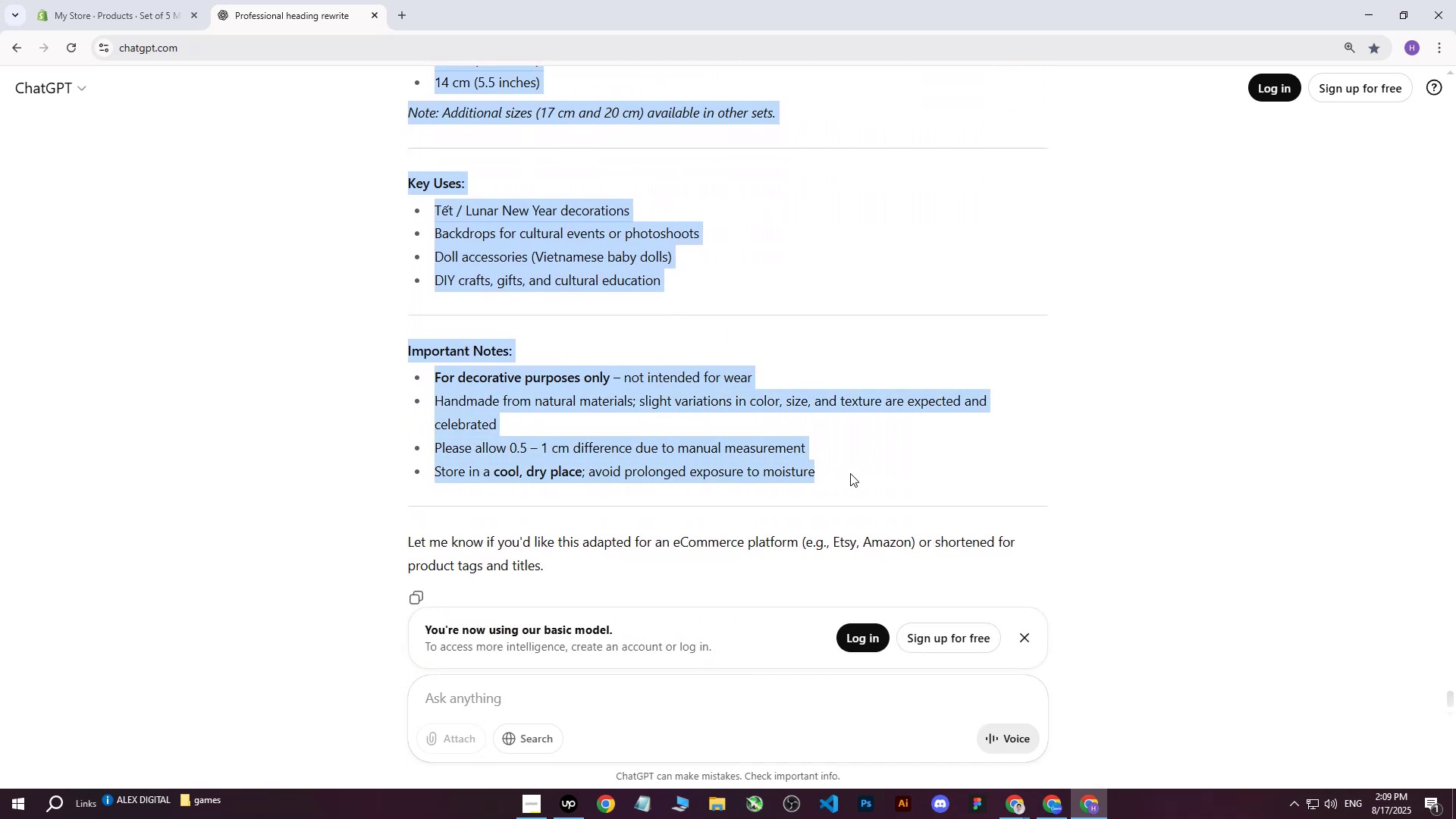 
key(Control+C)
 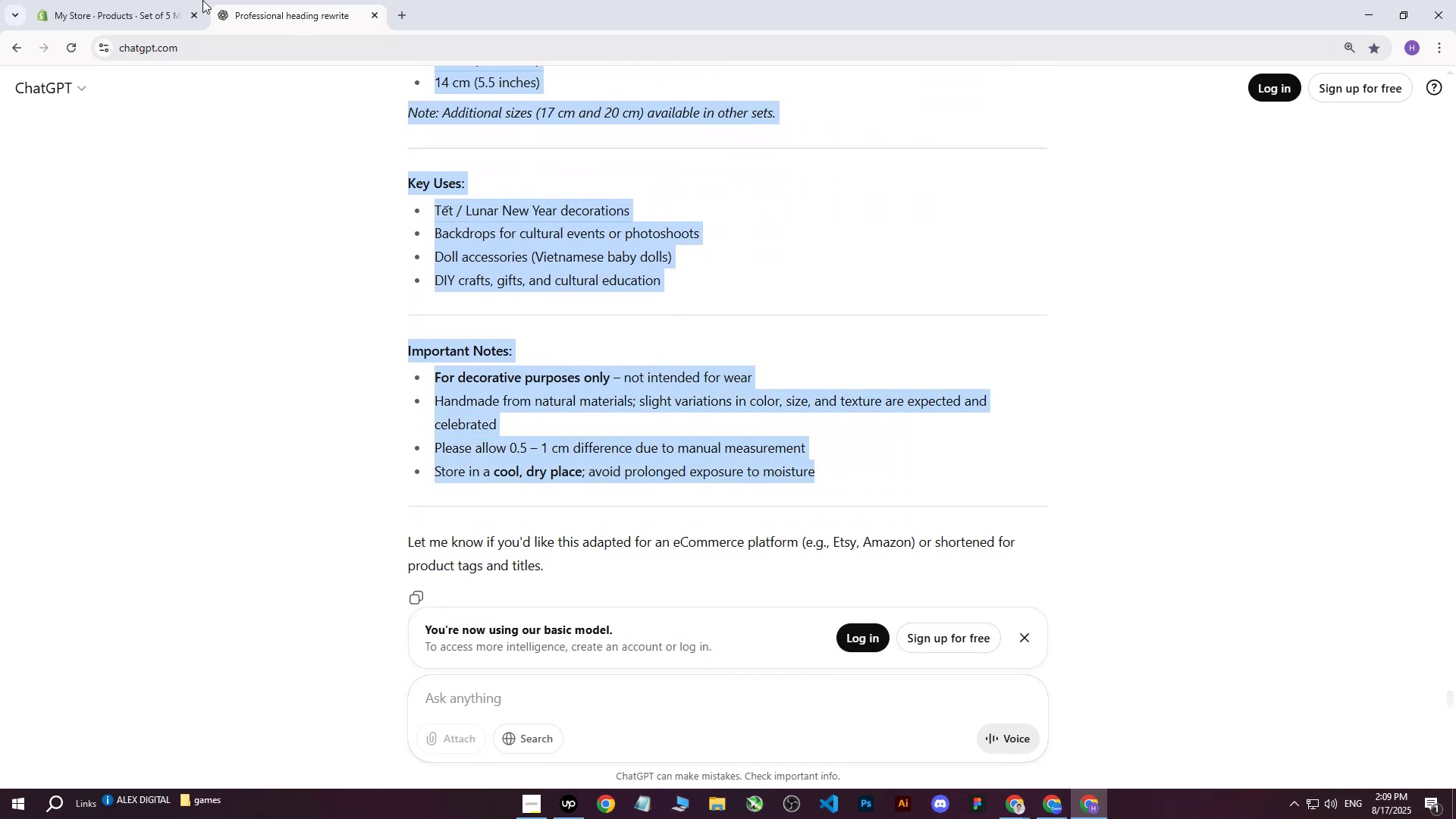 
left_click([162, 0])
 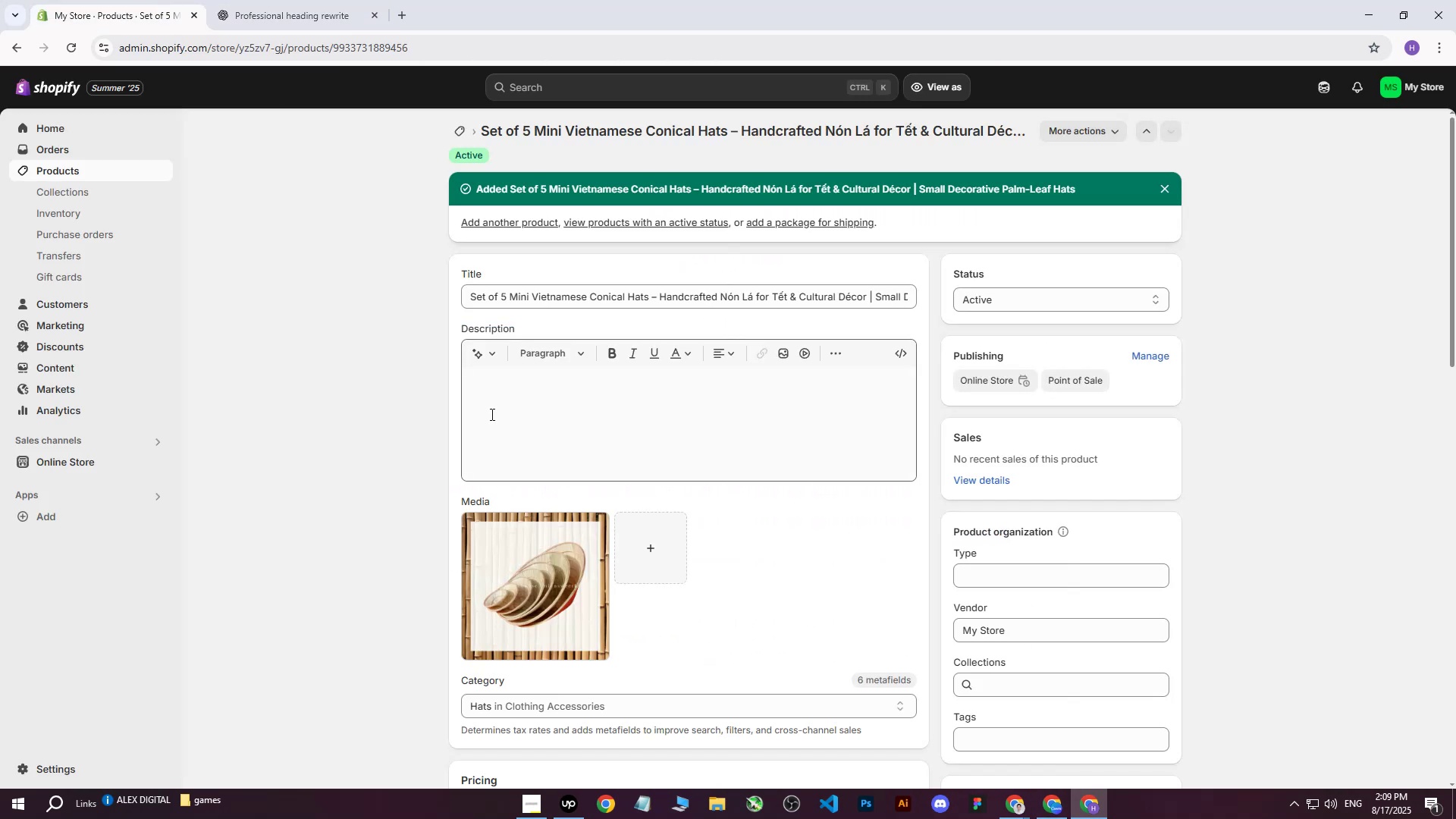 
left_click([491, 414])
 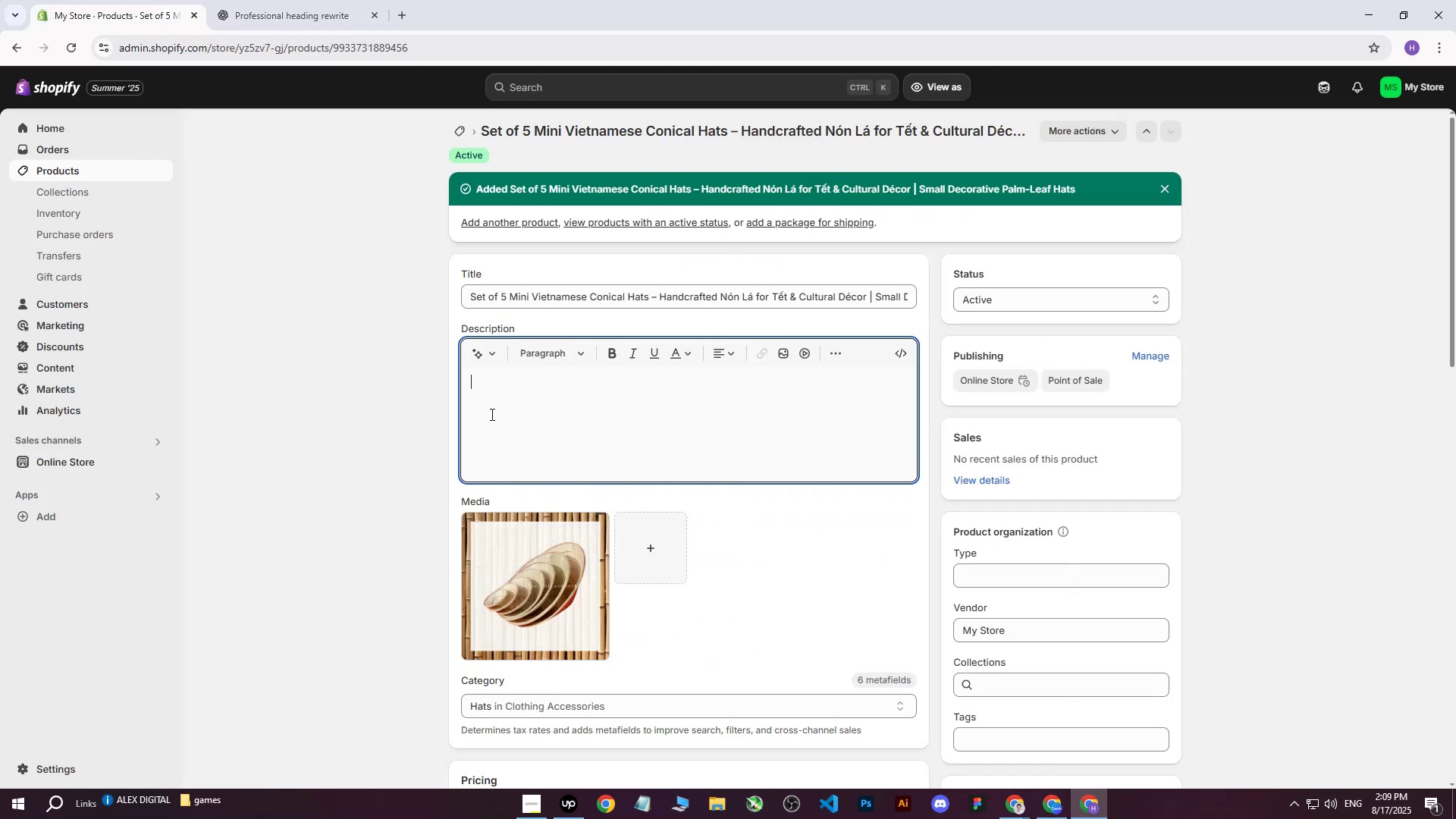 
key(Control+V)
 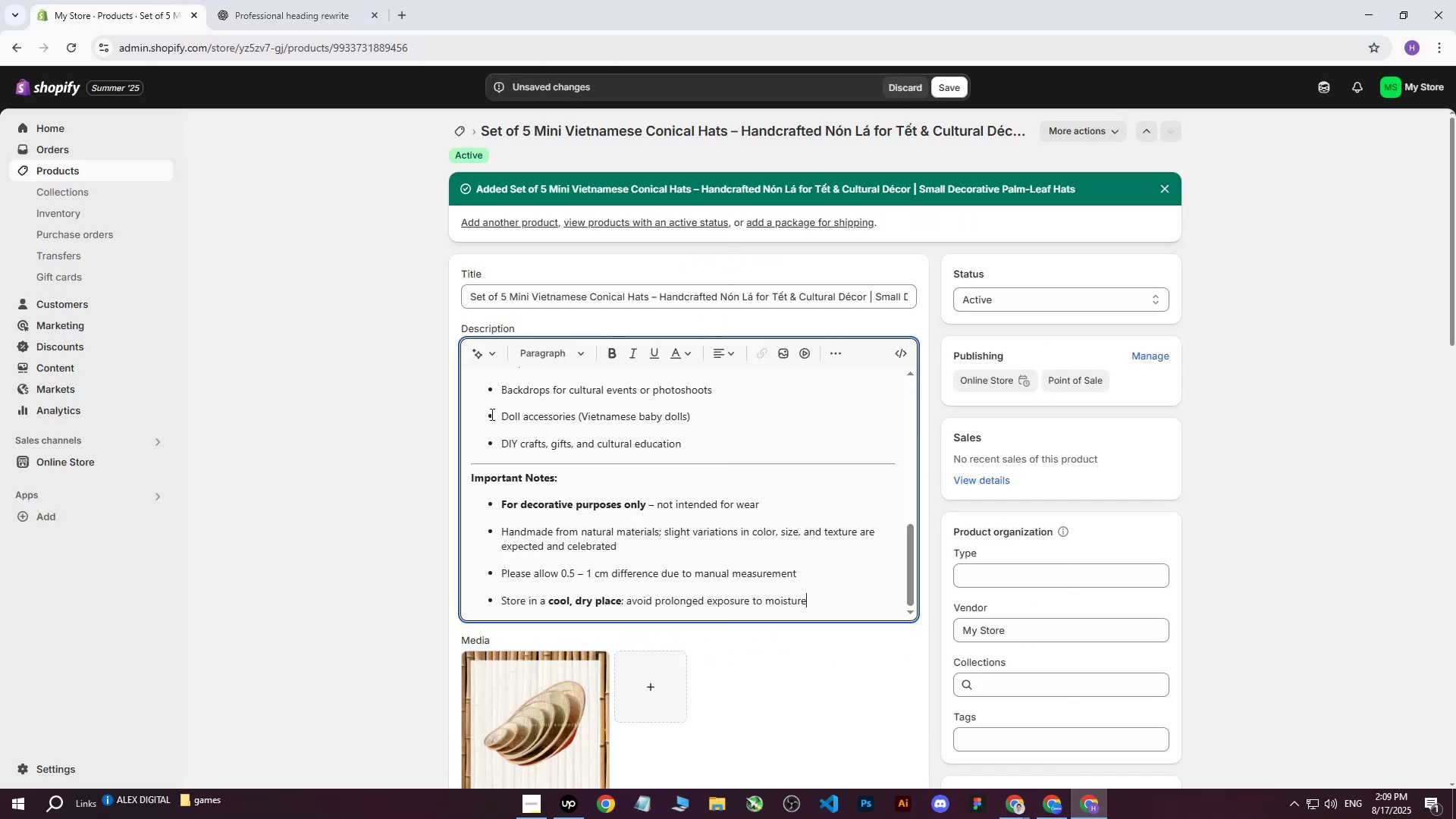 
scroll: coordinate [514, 410], scroll_direction: up, amount: 10.0
 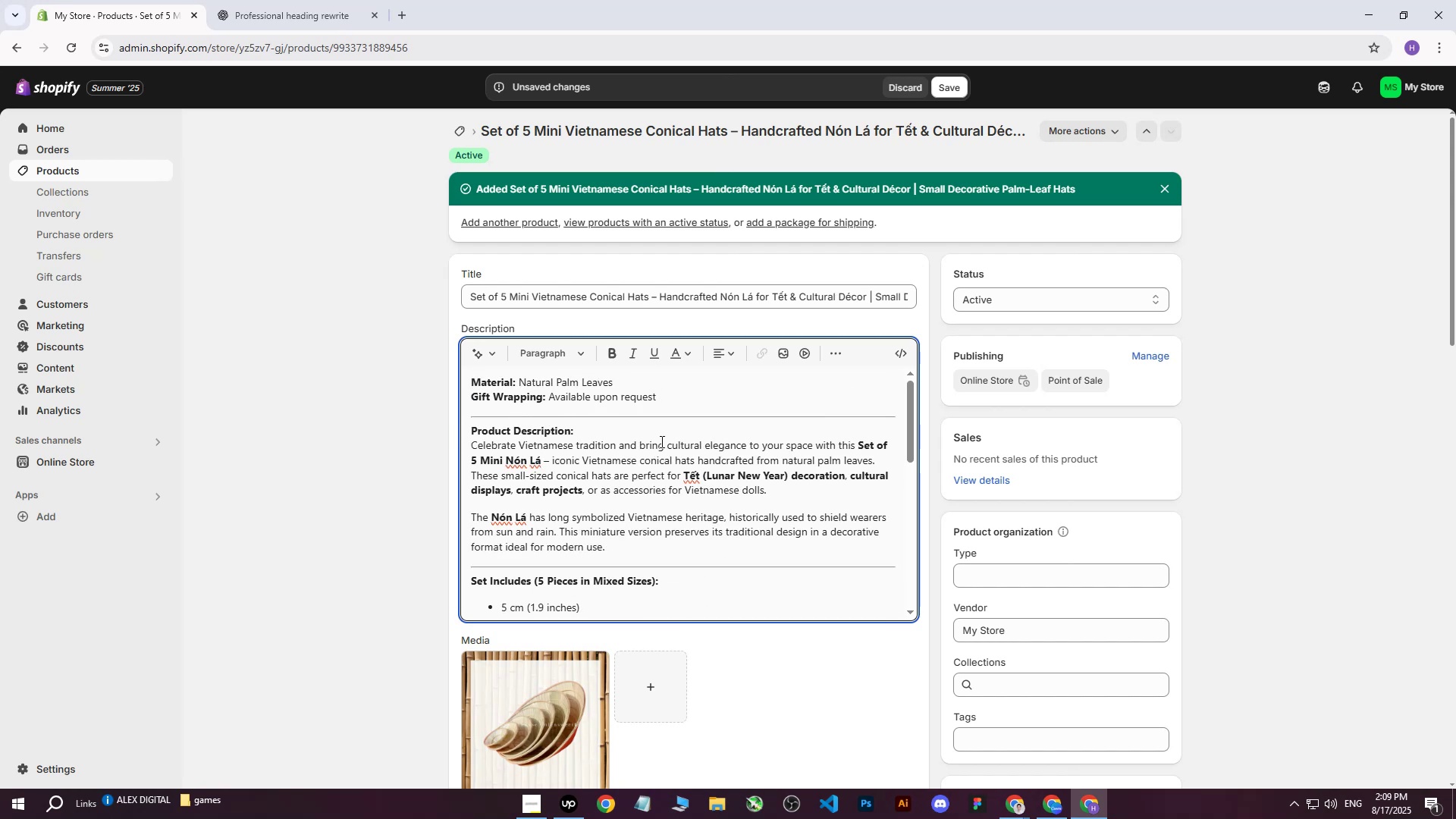 
wait(12.27)
 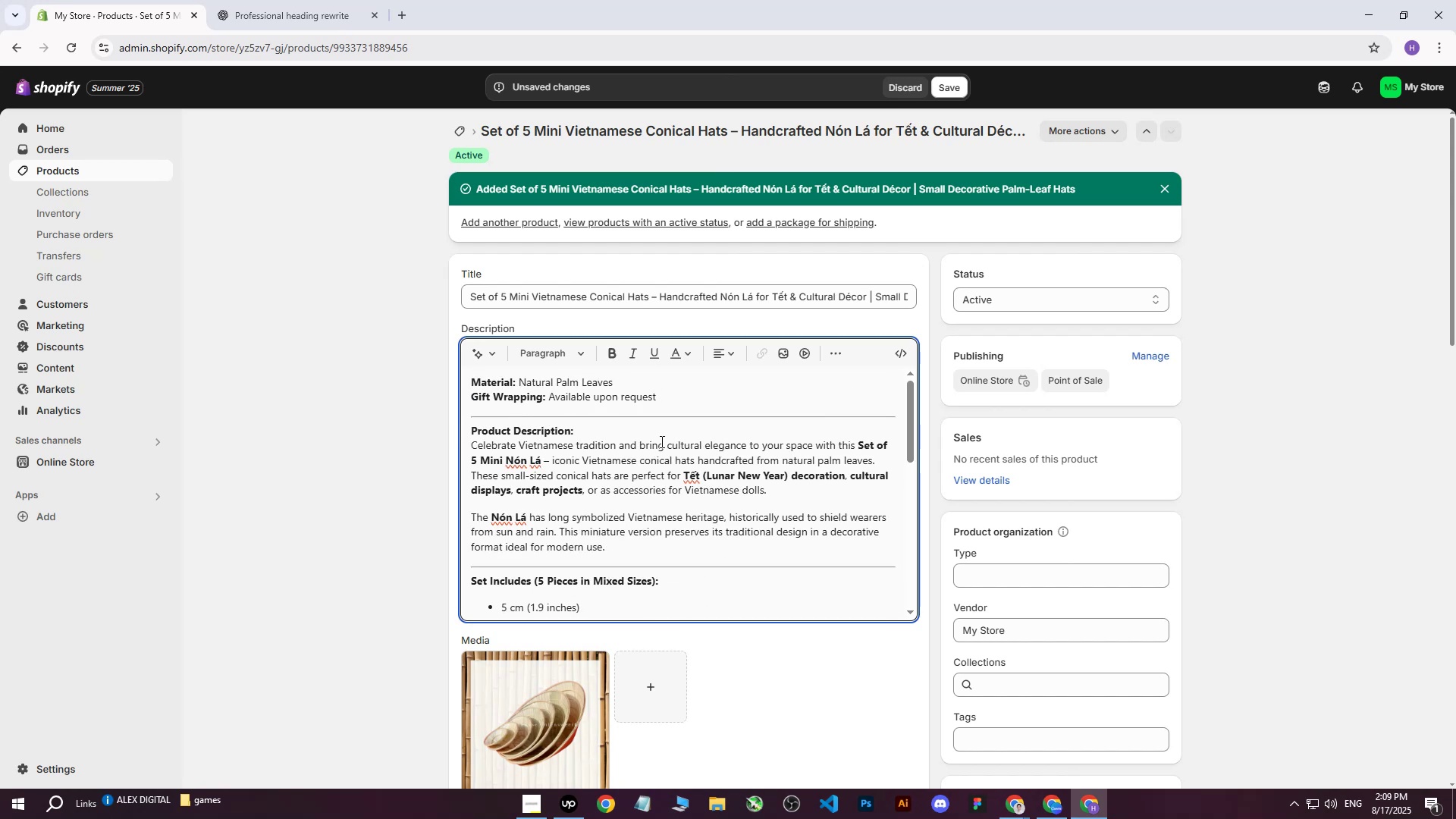 
scroll: coordinate [765, 474], scroll_direction: down, amount: 1.0
 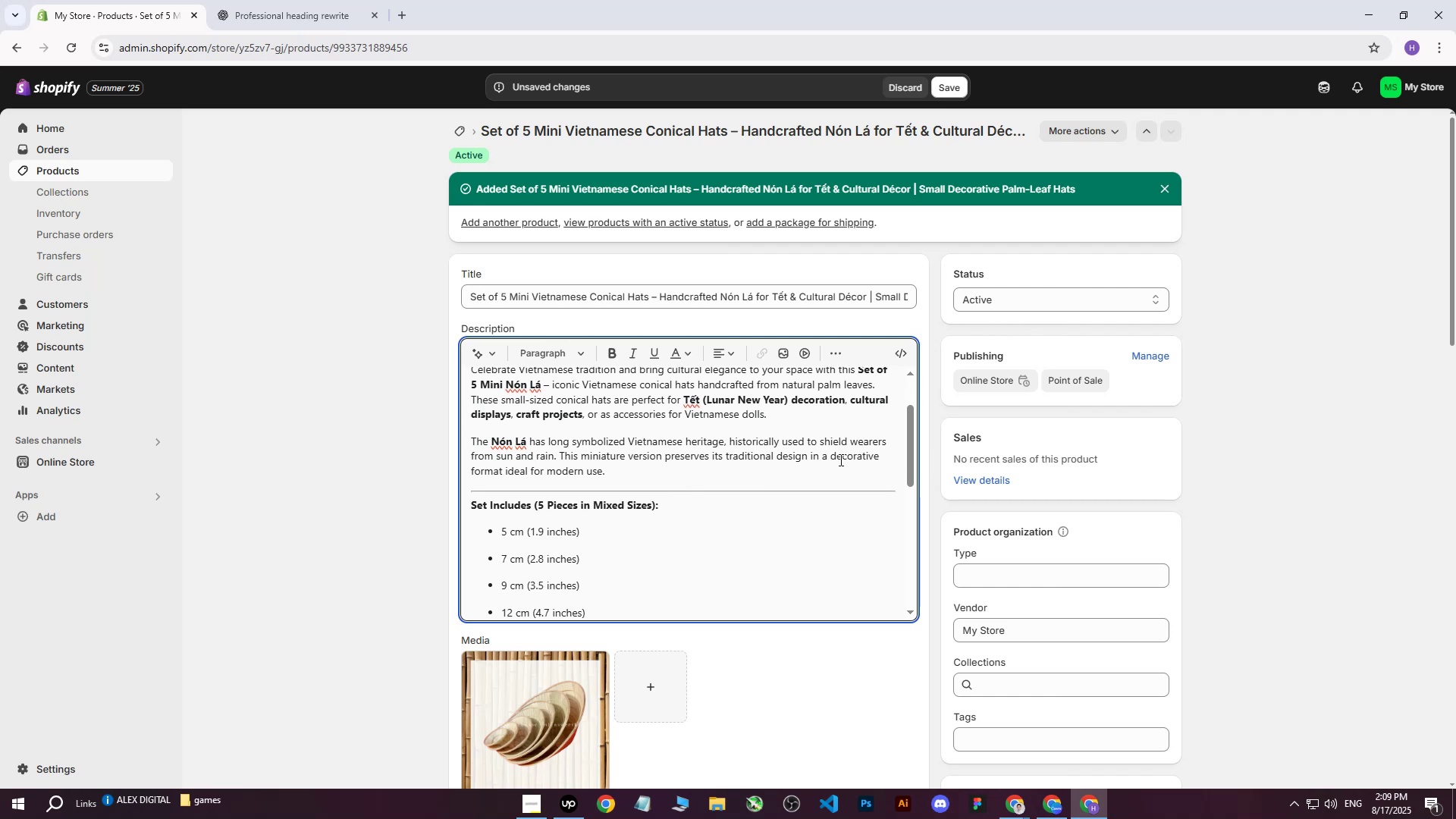 
wait(8.76)
 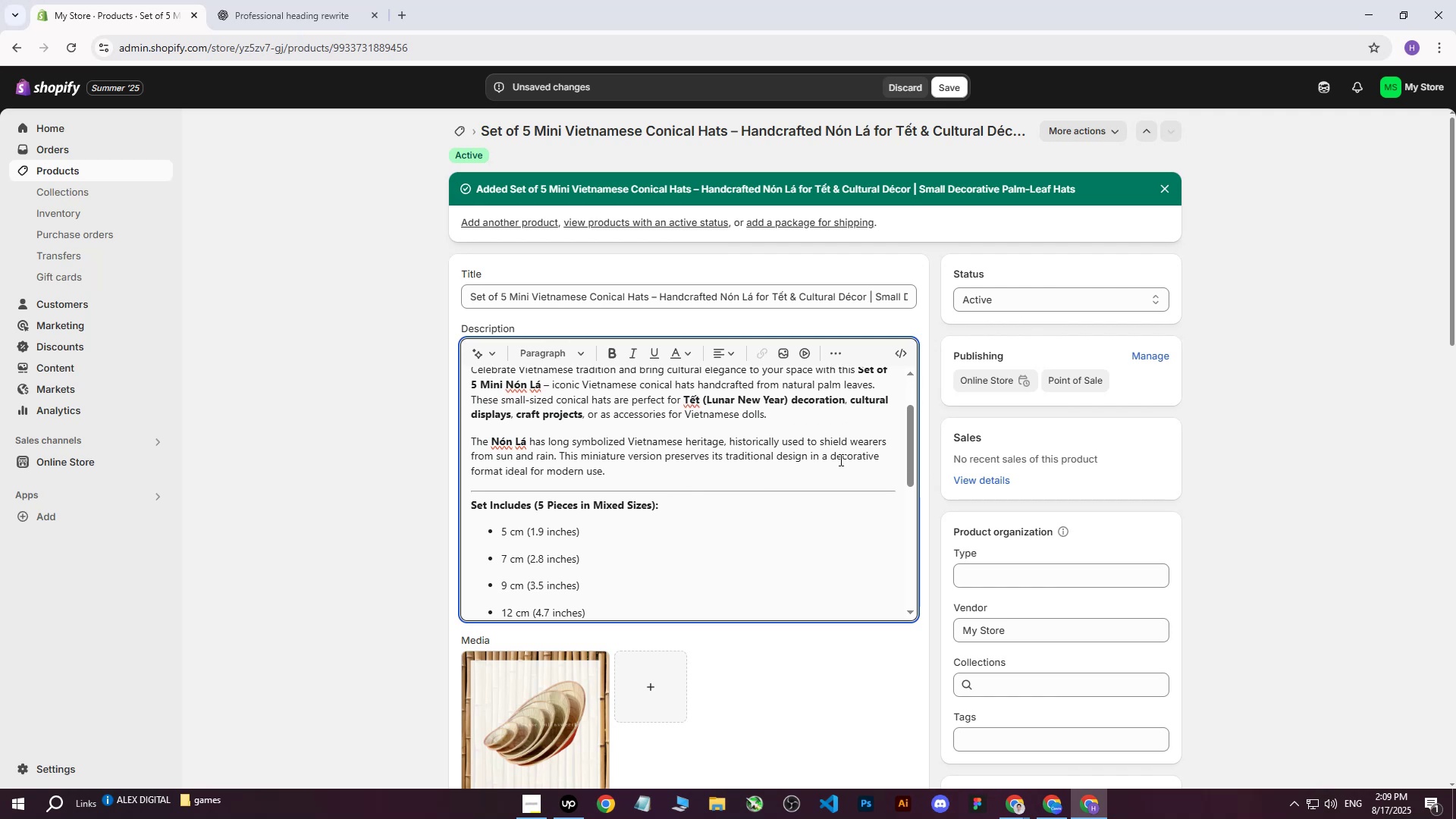 
scroll: coordinate [604, 459], scroll_direction: down, amount: 2.0
 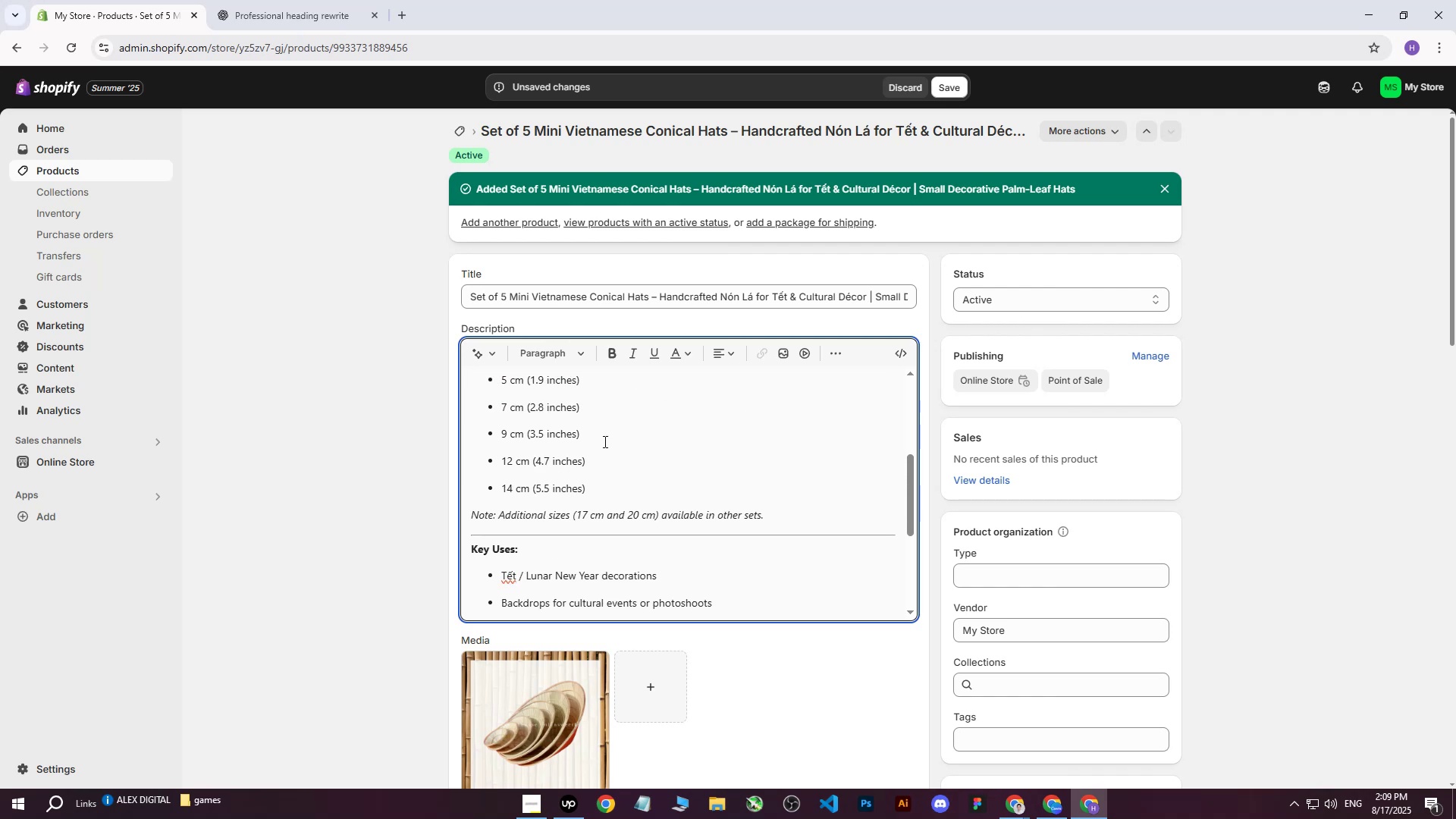 
scroll: coordinate [604, 441], scroll_direction: up, amount: 1.0
 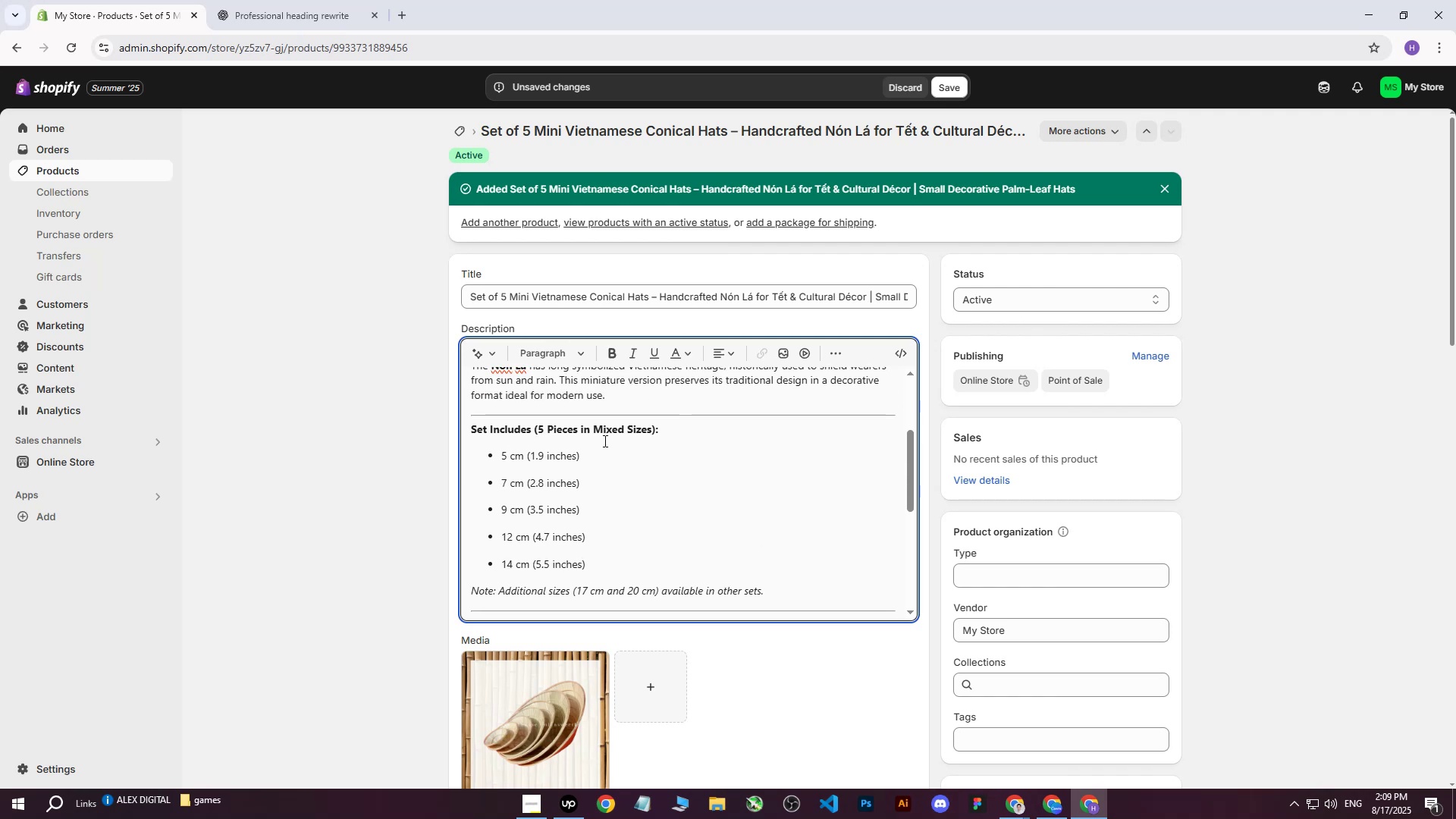 
scroll: coordinate [617, 600], scroll_direction: down, amount: 7.0
 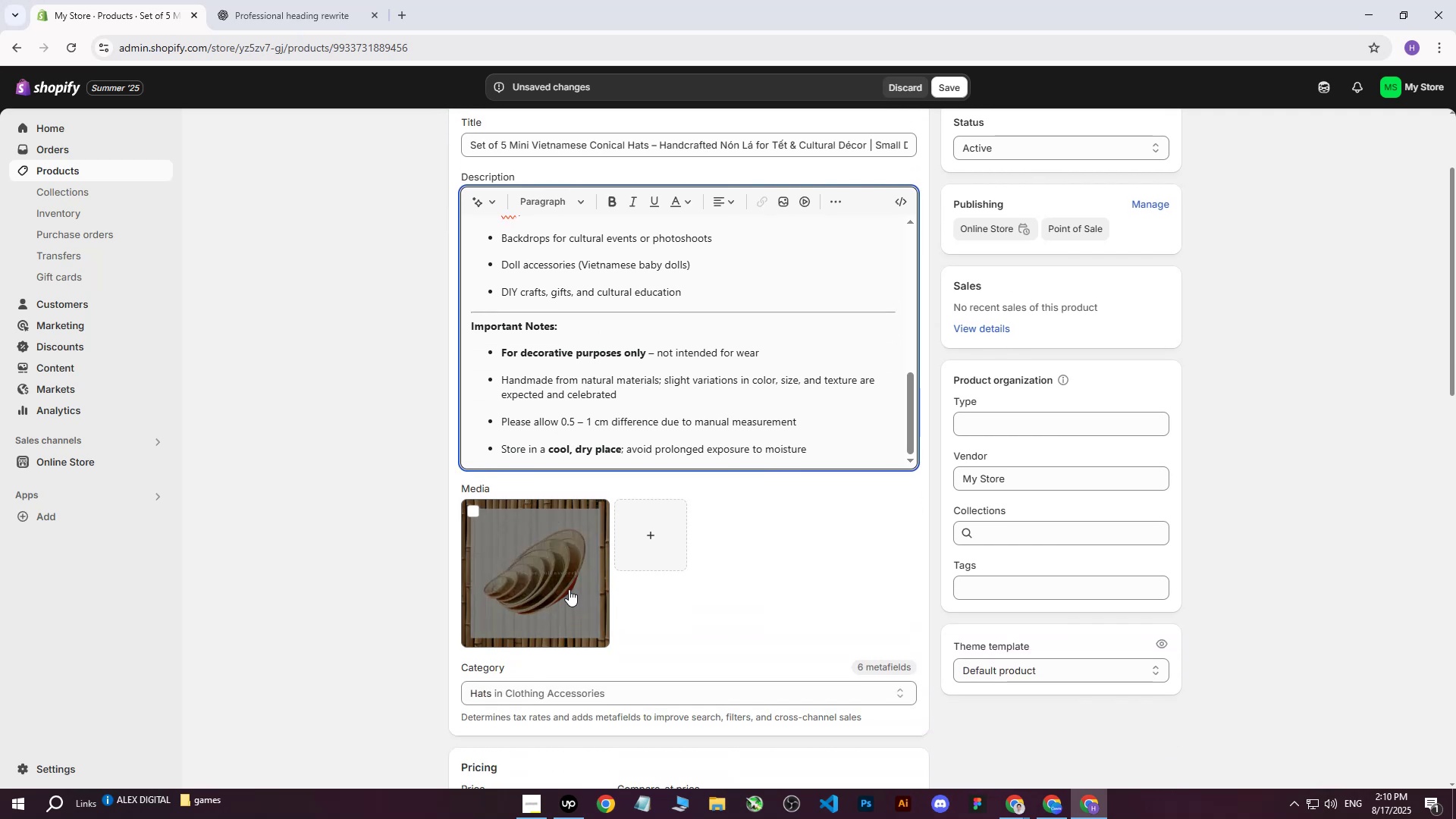 
scroll: coordinate [535, 419], scroll_direction: up, amount: 2.0
 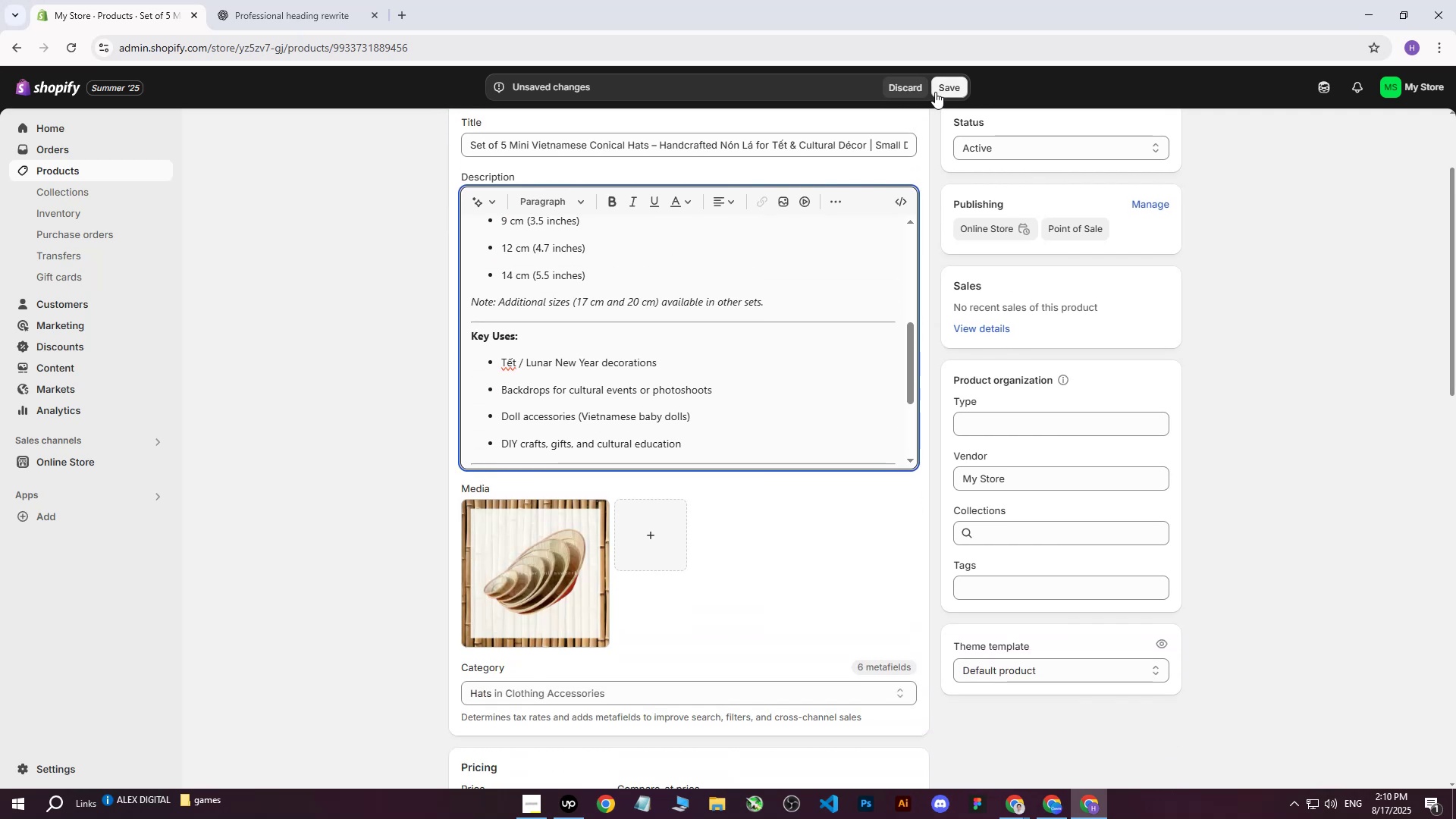 
left_click([940, 90])
 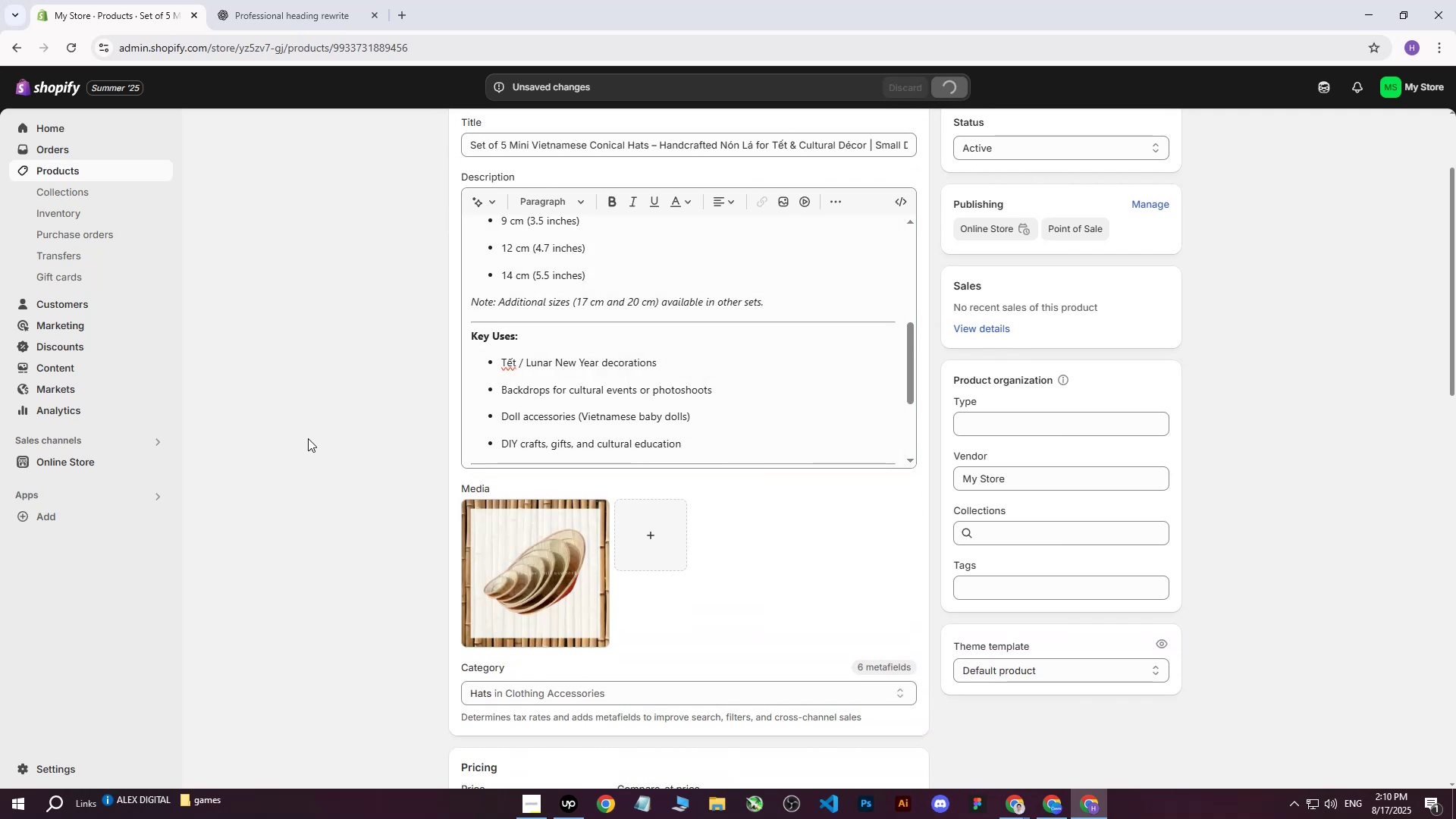 
left_click([303, 444])
 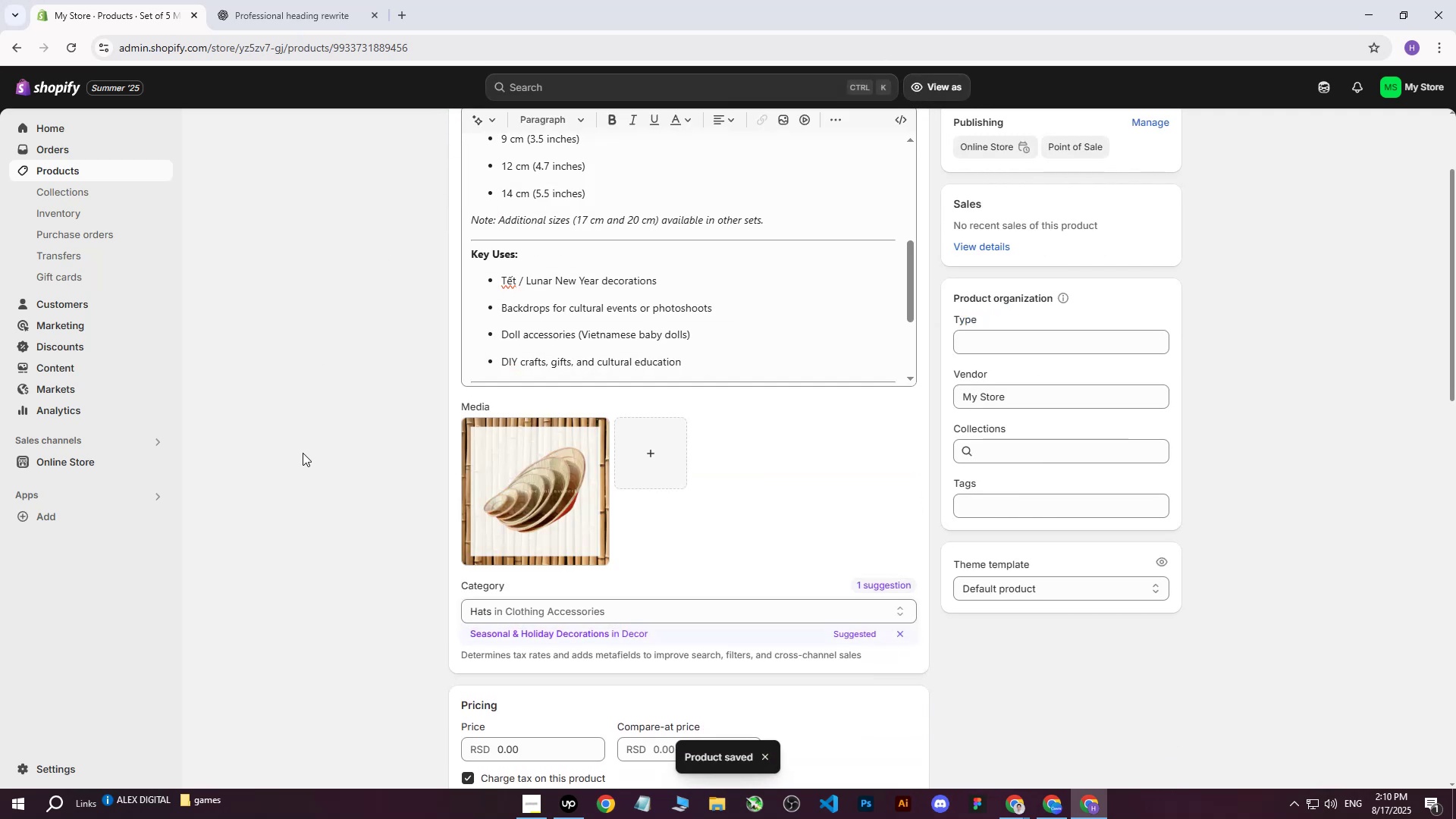 
scroll: coordinate [328, 487], scroll_direction: up, amount: 14.0
 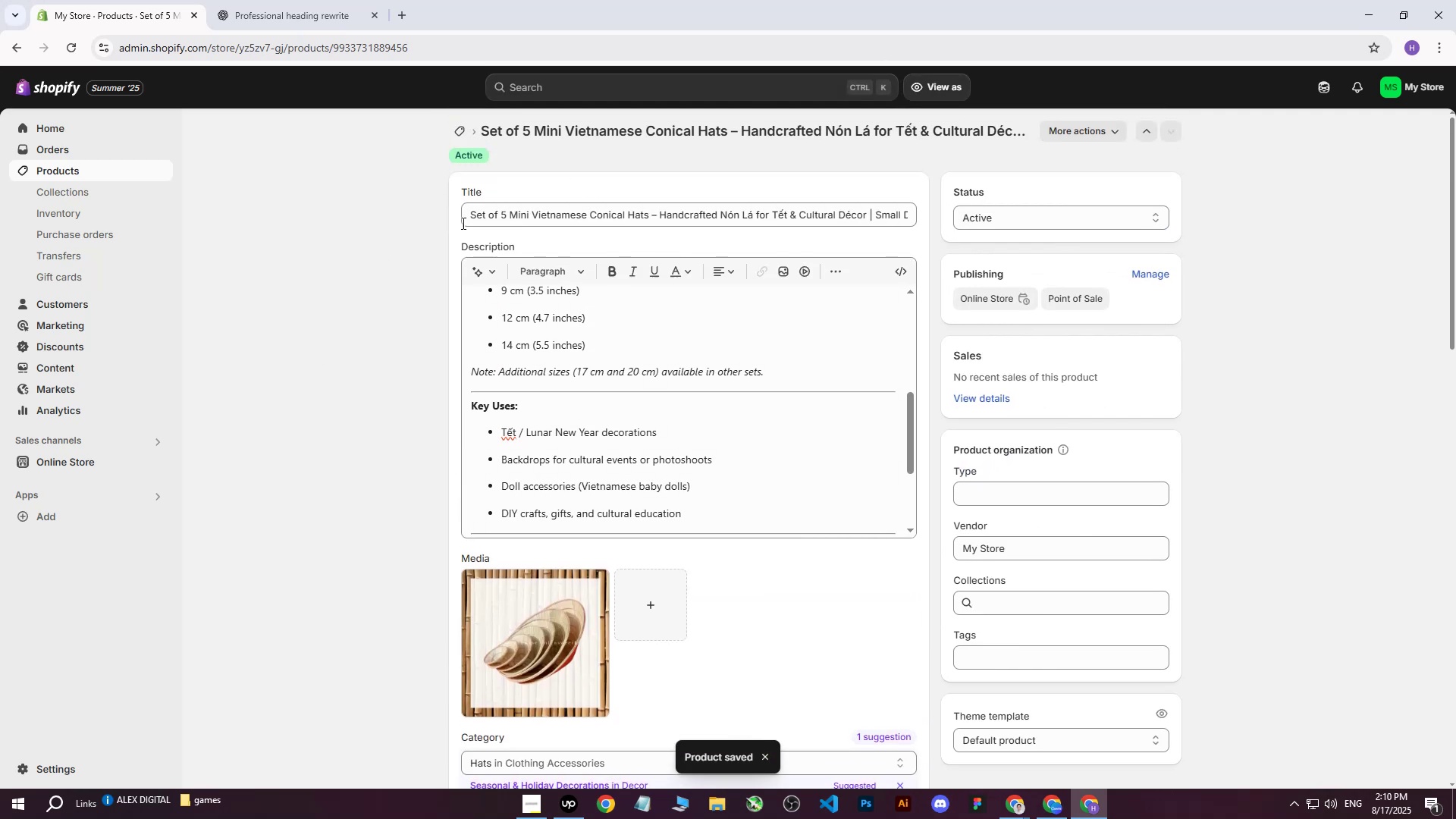 
left_click_drag(start_coordinate=[472, 215], to_coordinate=[1042, 207])
 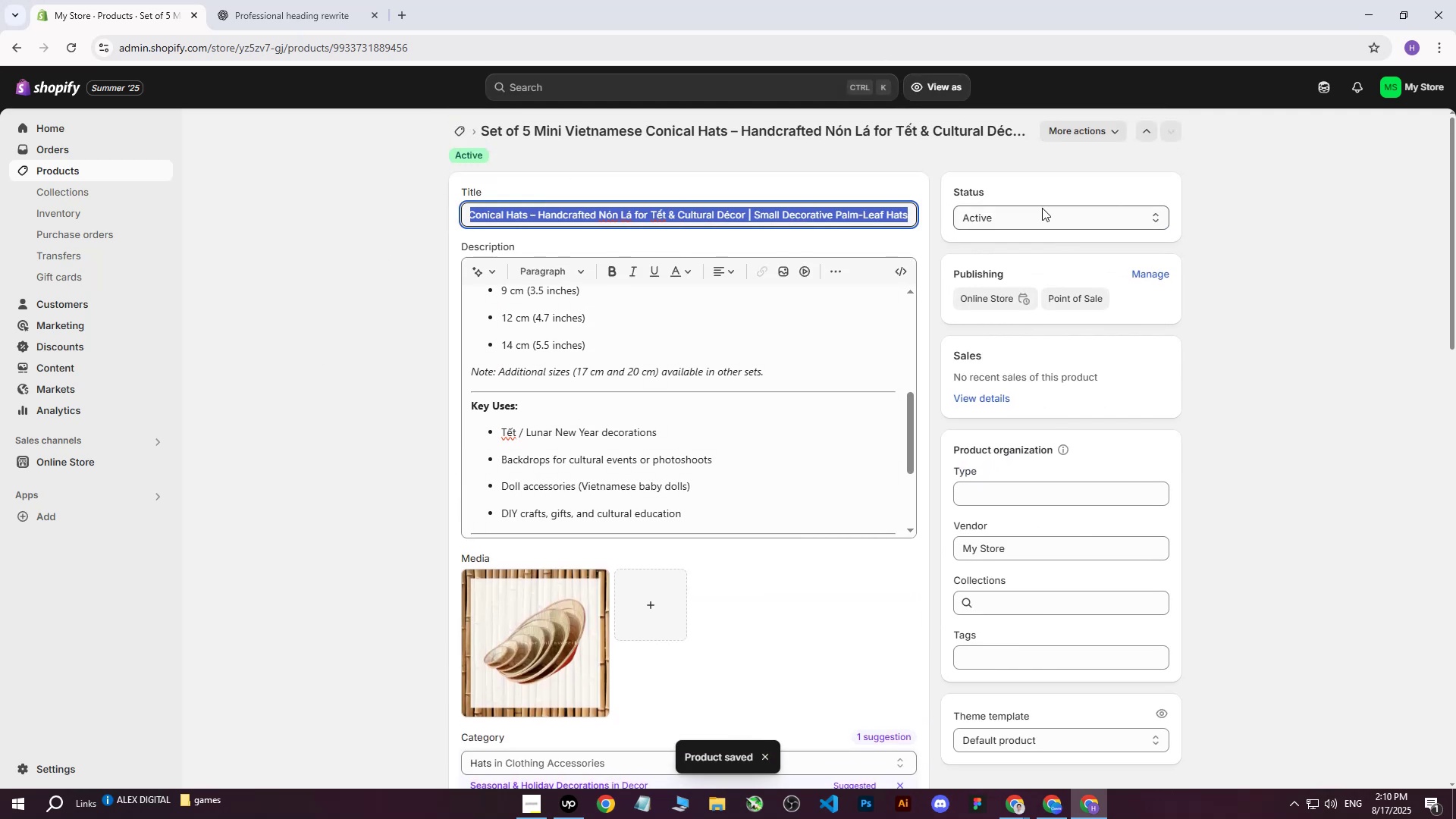 
key(Control+ControlLeft)
 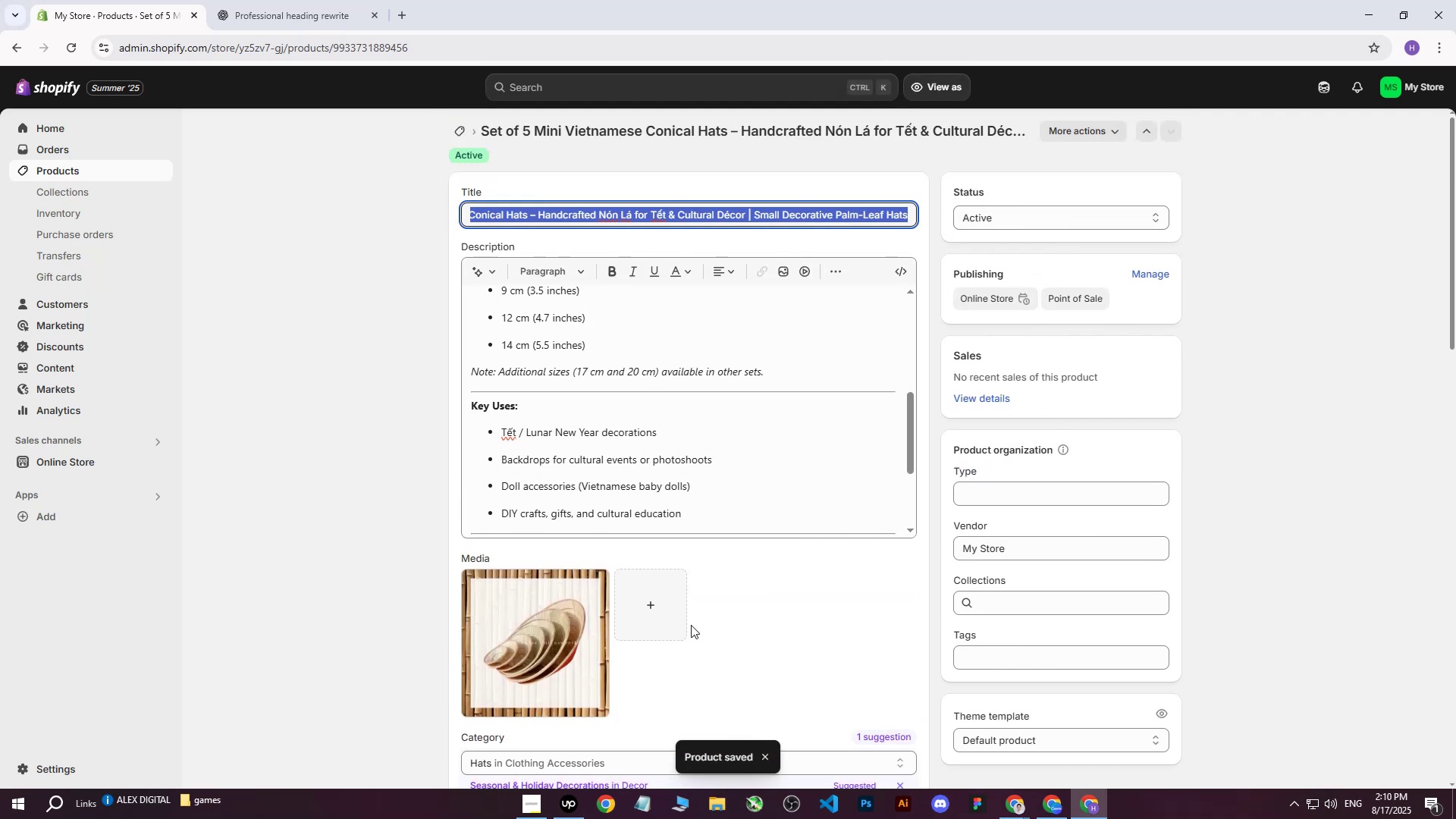 
key(Control+C)
 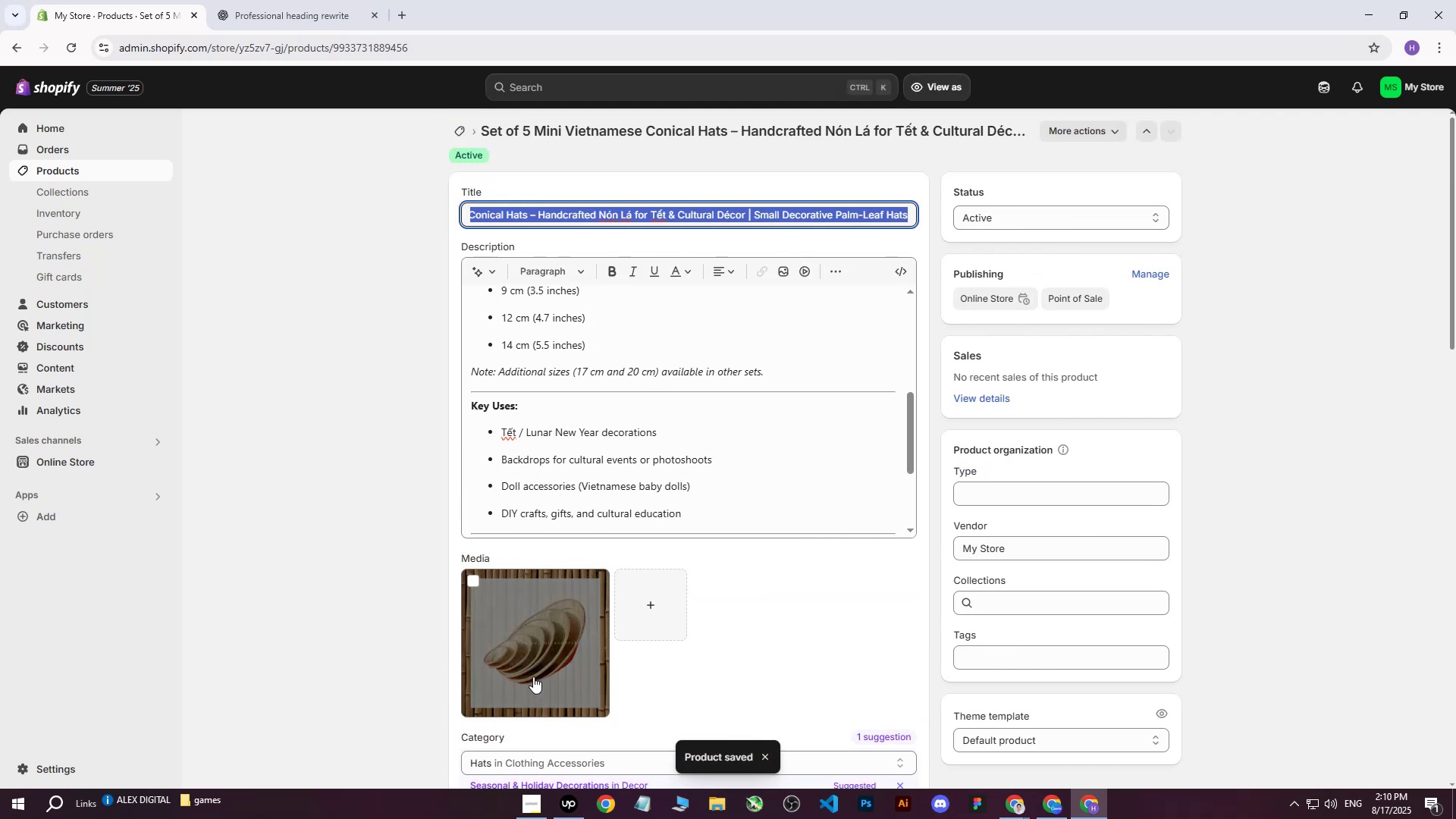 
left_click([533, 676])
 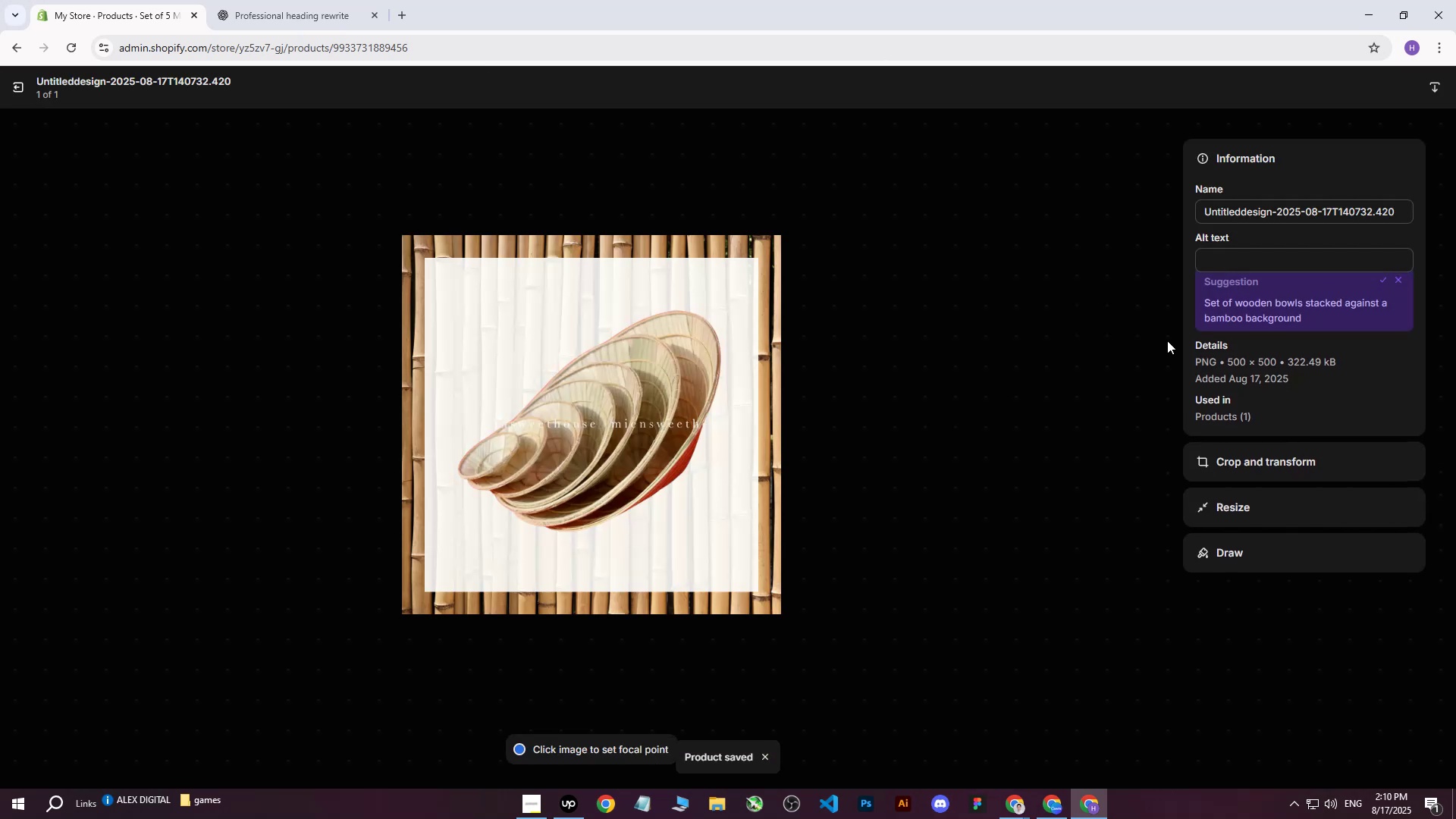 
left_click([1246, 266])
 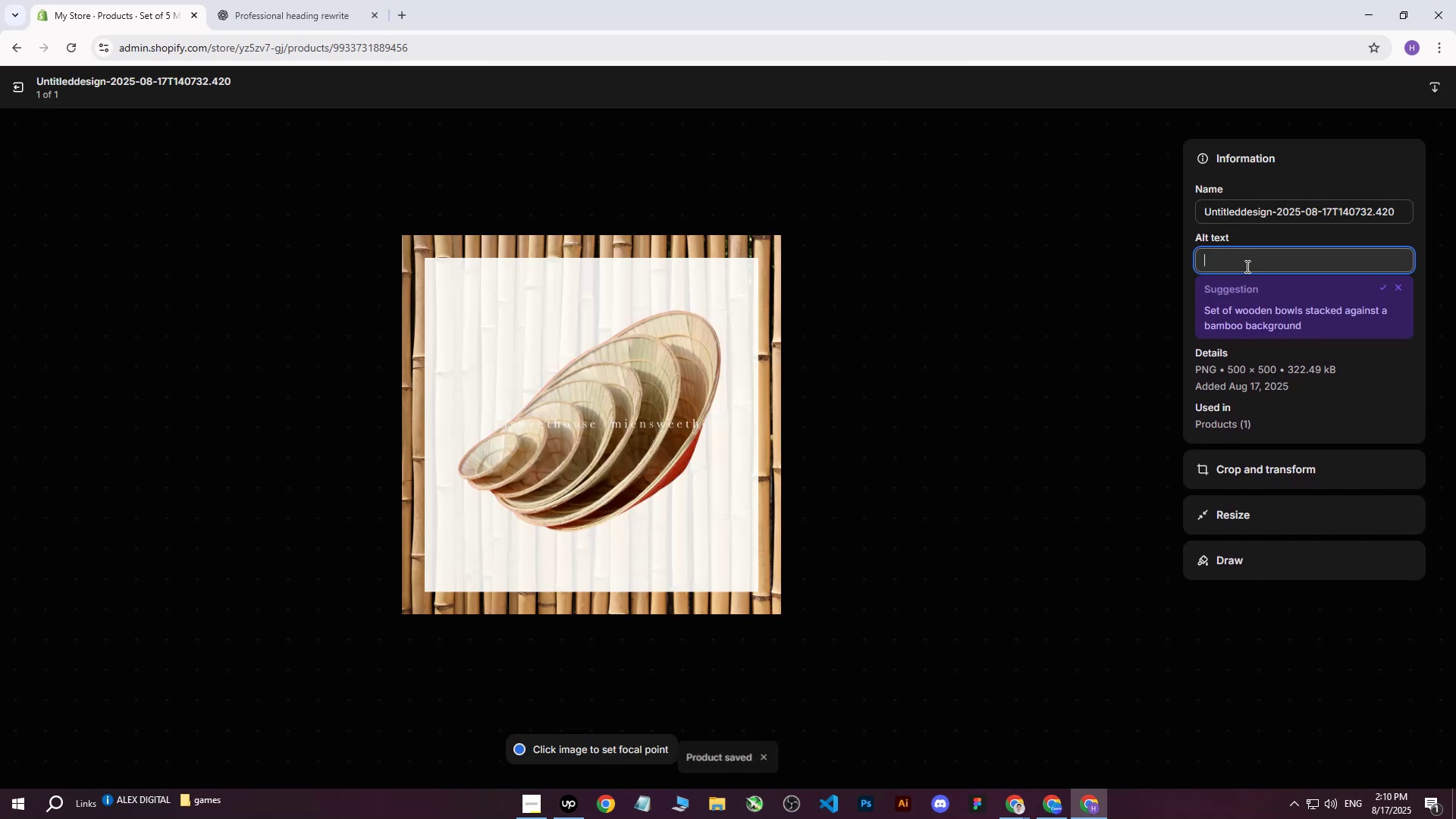 
key(Control+V)
 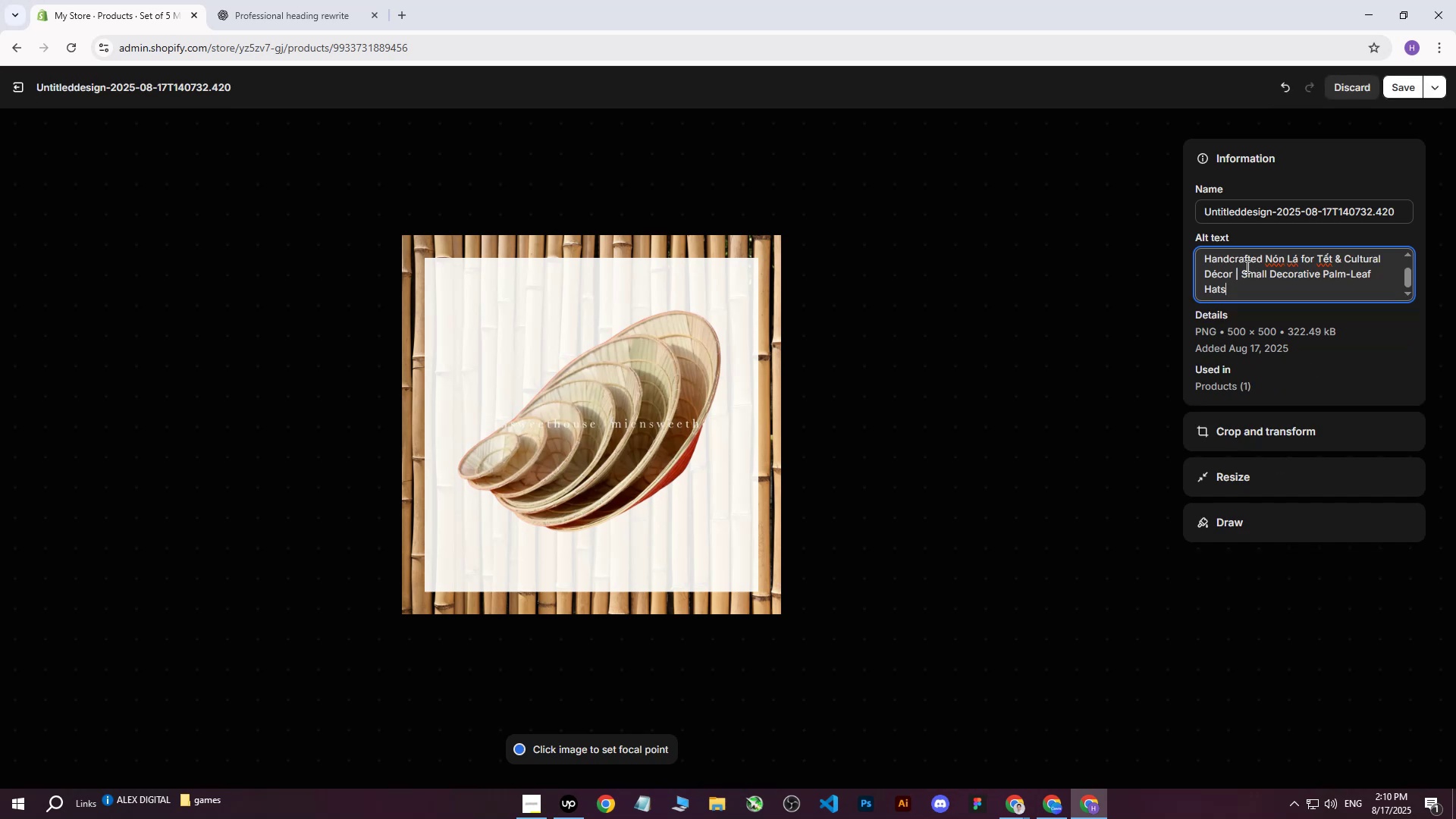 
type( )
key(Backspace)
key(Backspace)
key(Backspace)
key(Backspace)
key(Backspace)
key(Backspace)
key(Backspace)
key(Backspace)
key(Backspace)
key(Backspace)
key(Backspace)
key(Backspace)
key(Backspace)
key(Backspace)
key(Backspace)
key(Backspace)
type( on white background with bamboo)
 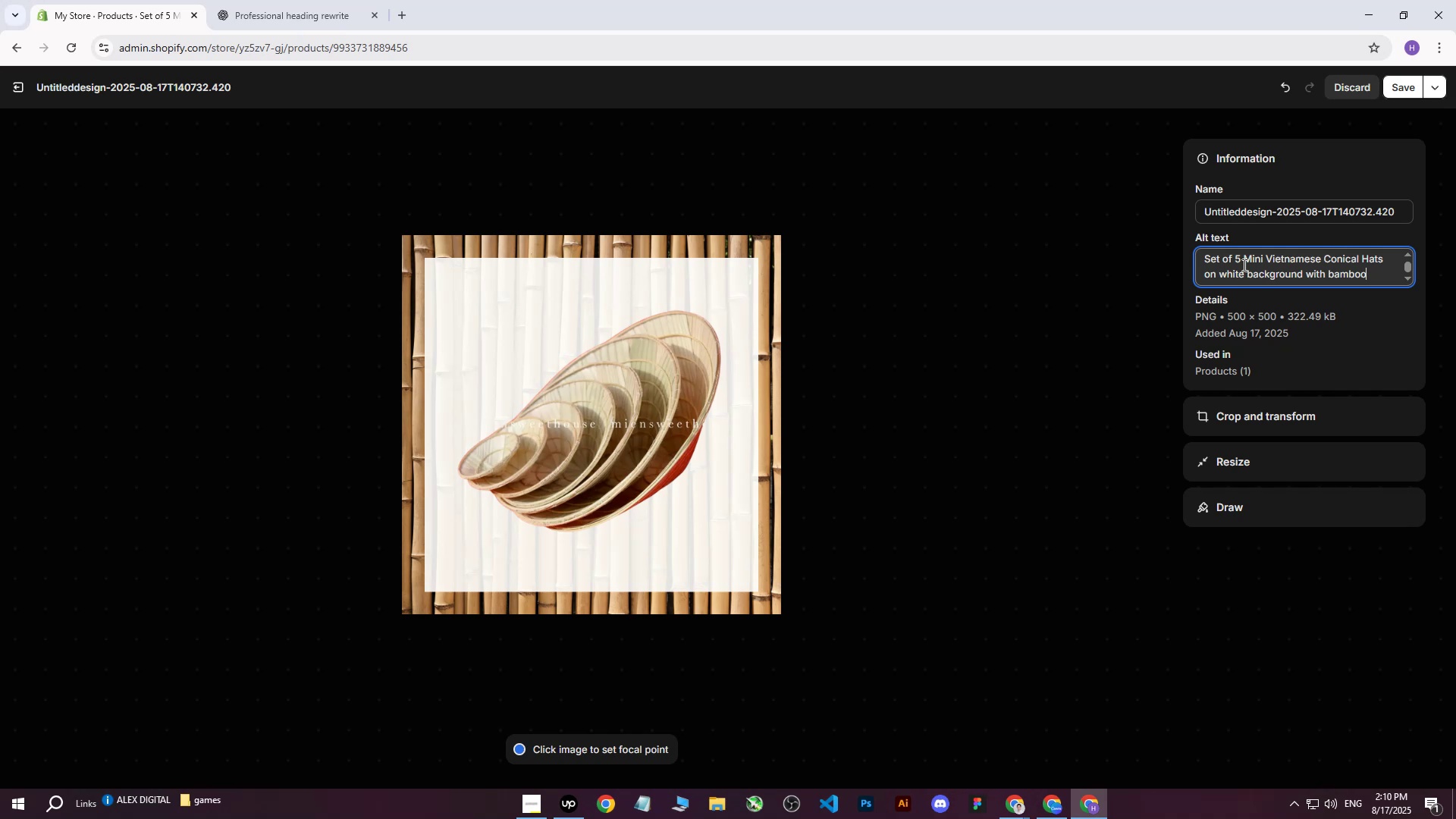 
left_click([1417, 93])
 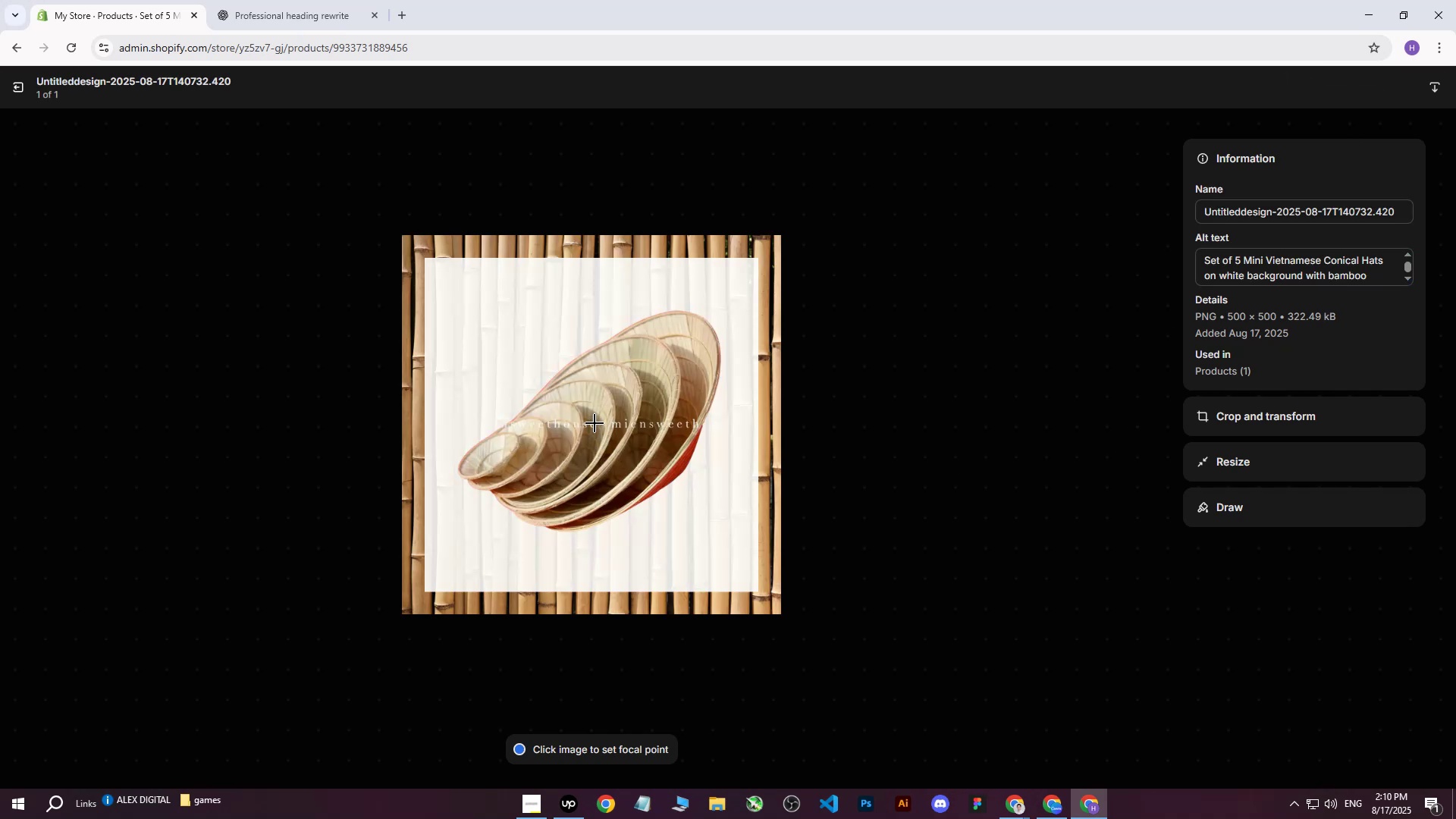 
double_click([598, 422])
 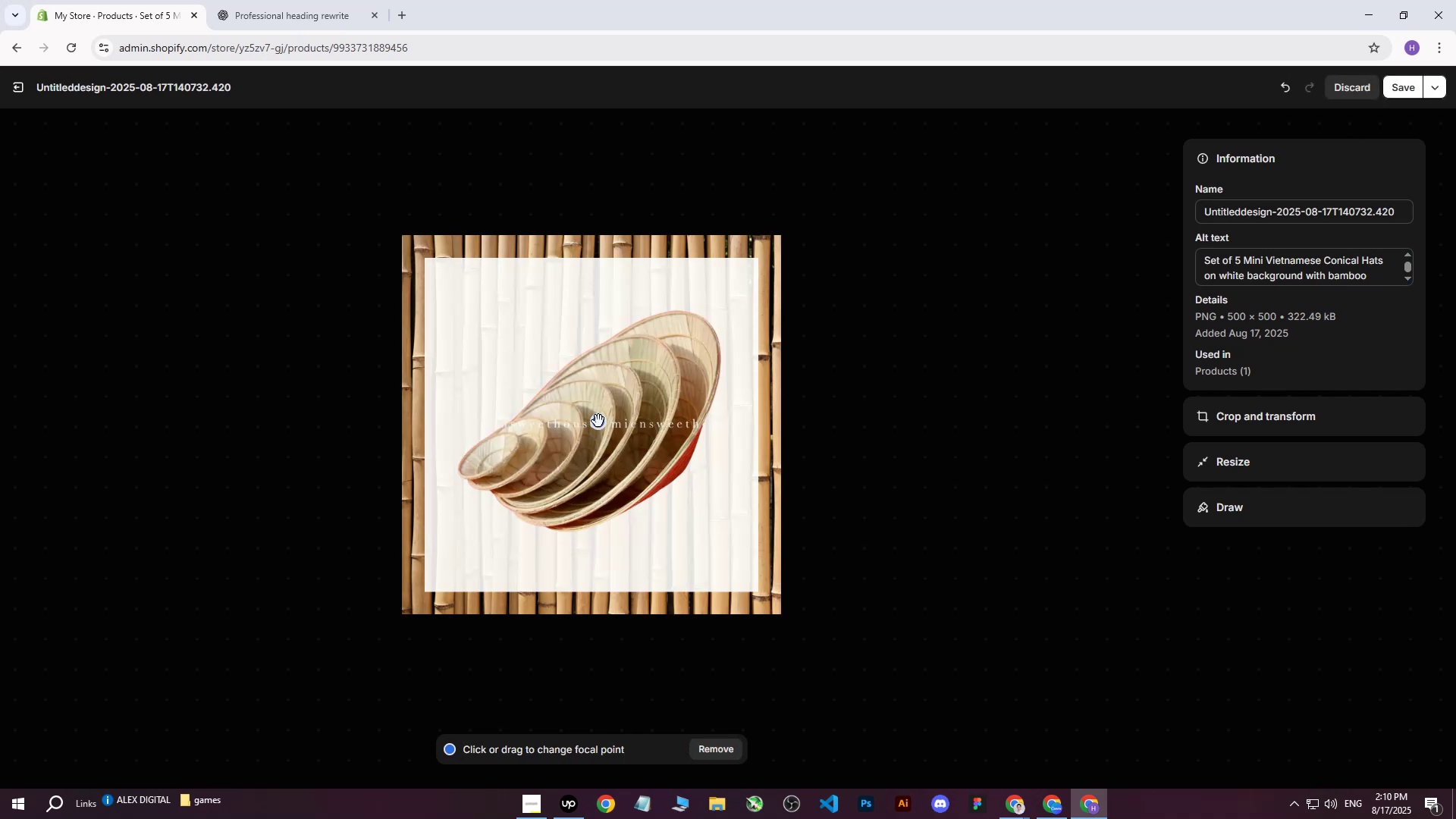 
left_click([598, 421])
 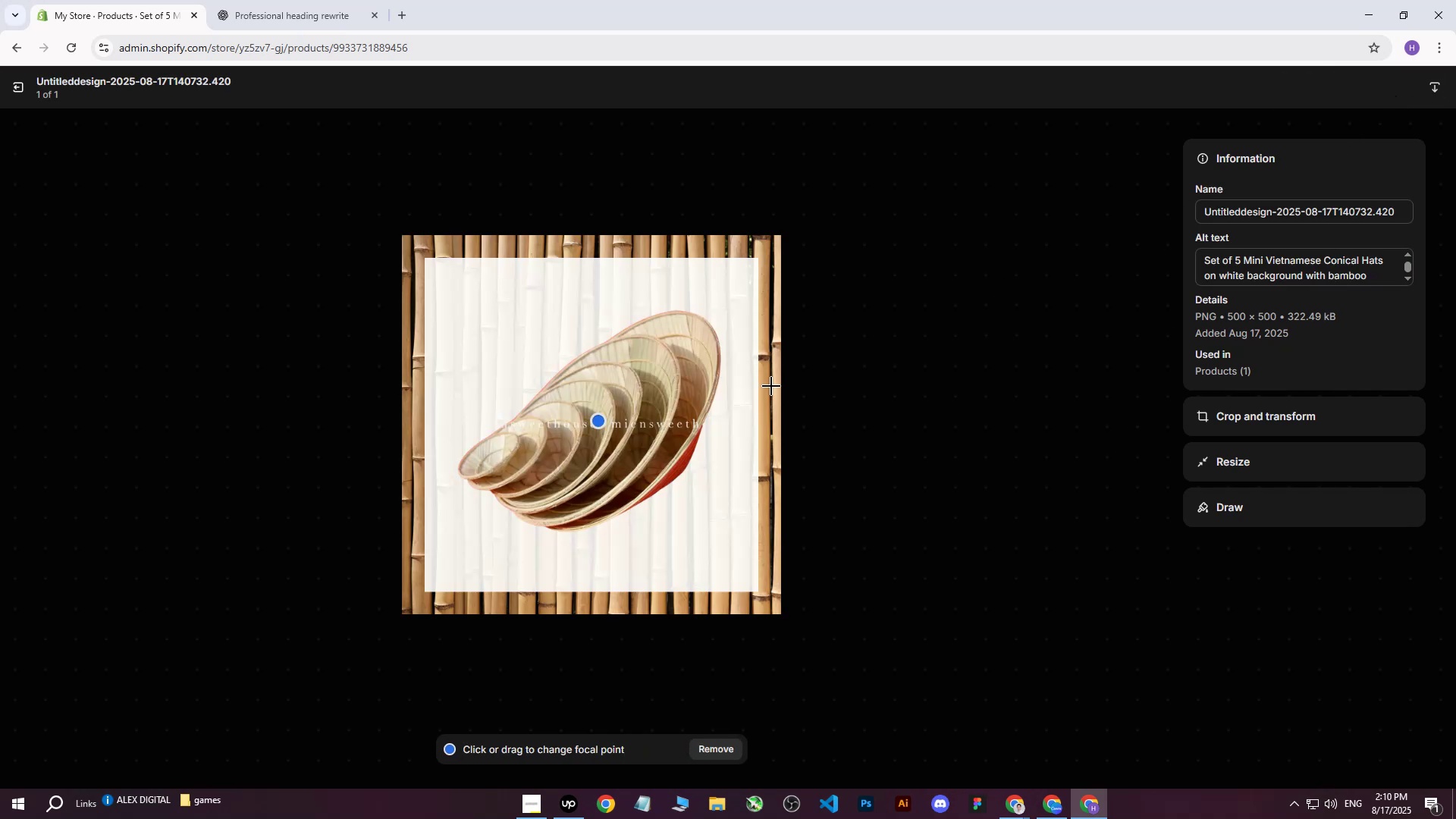 
left_click([17, 87])
 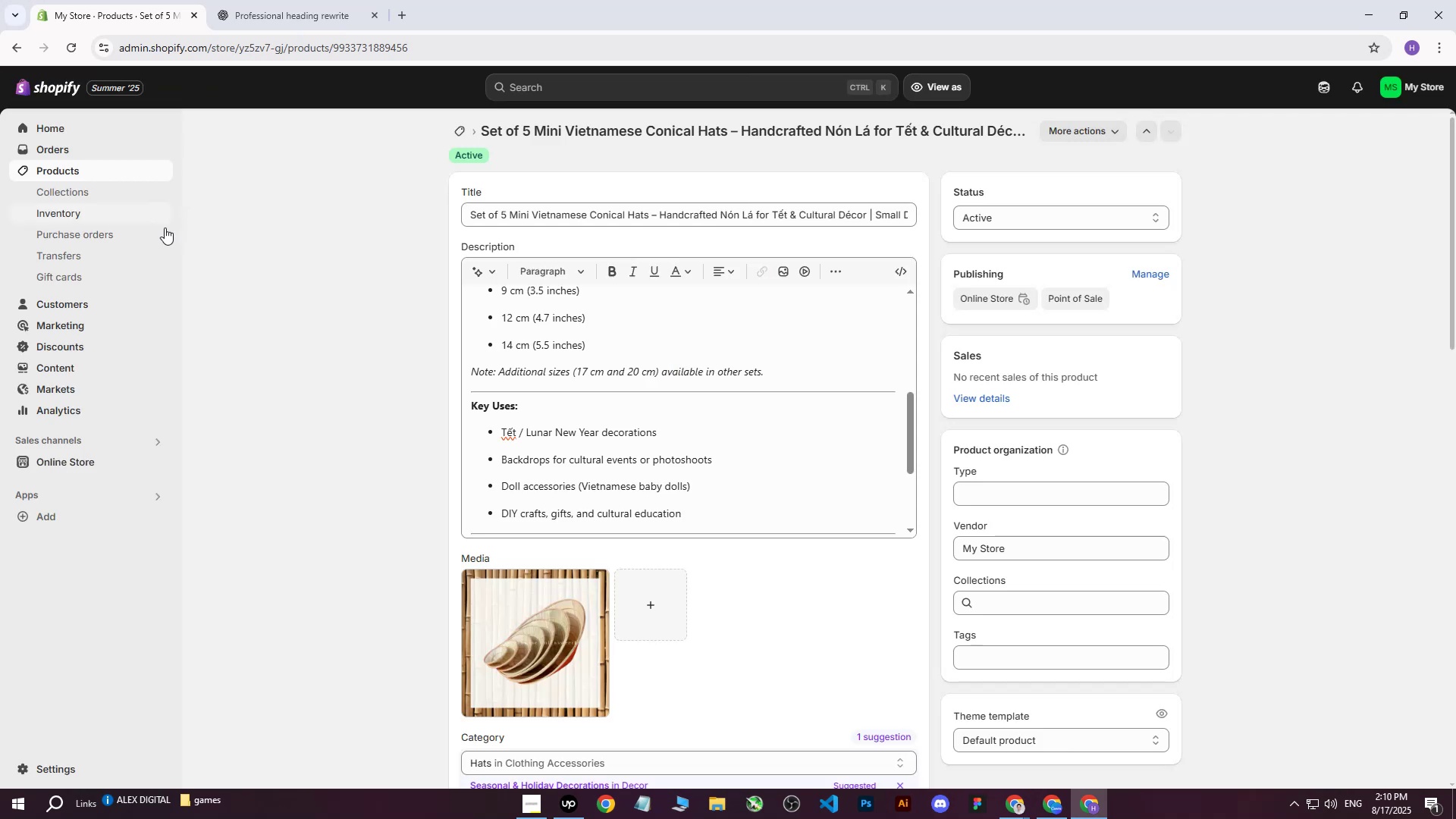 
scroll: coordinate [327, 401], scroll_direction: down, amount: 5.0
 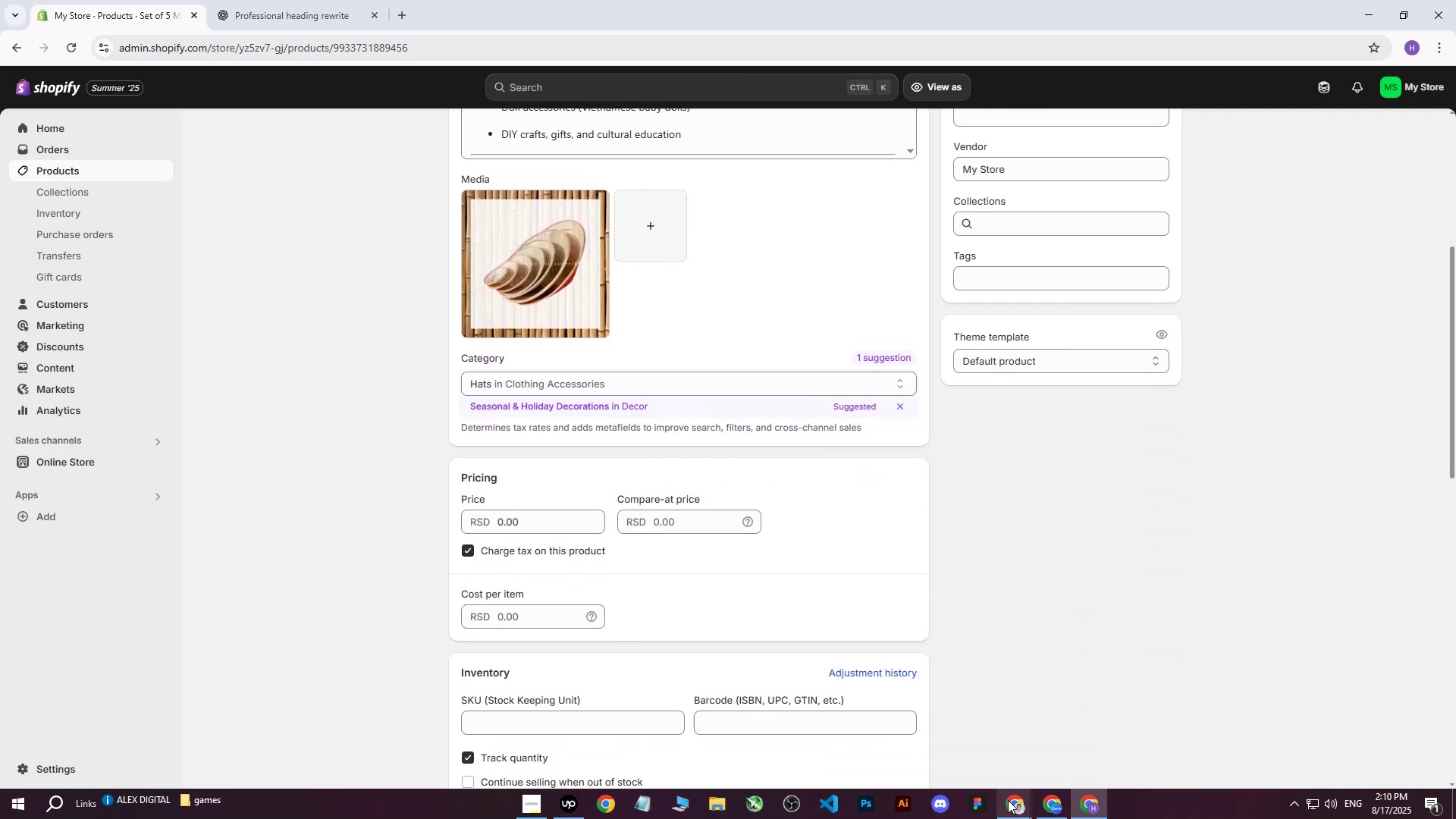 
double_click([967, 761])
 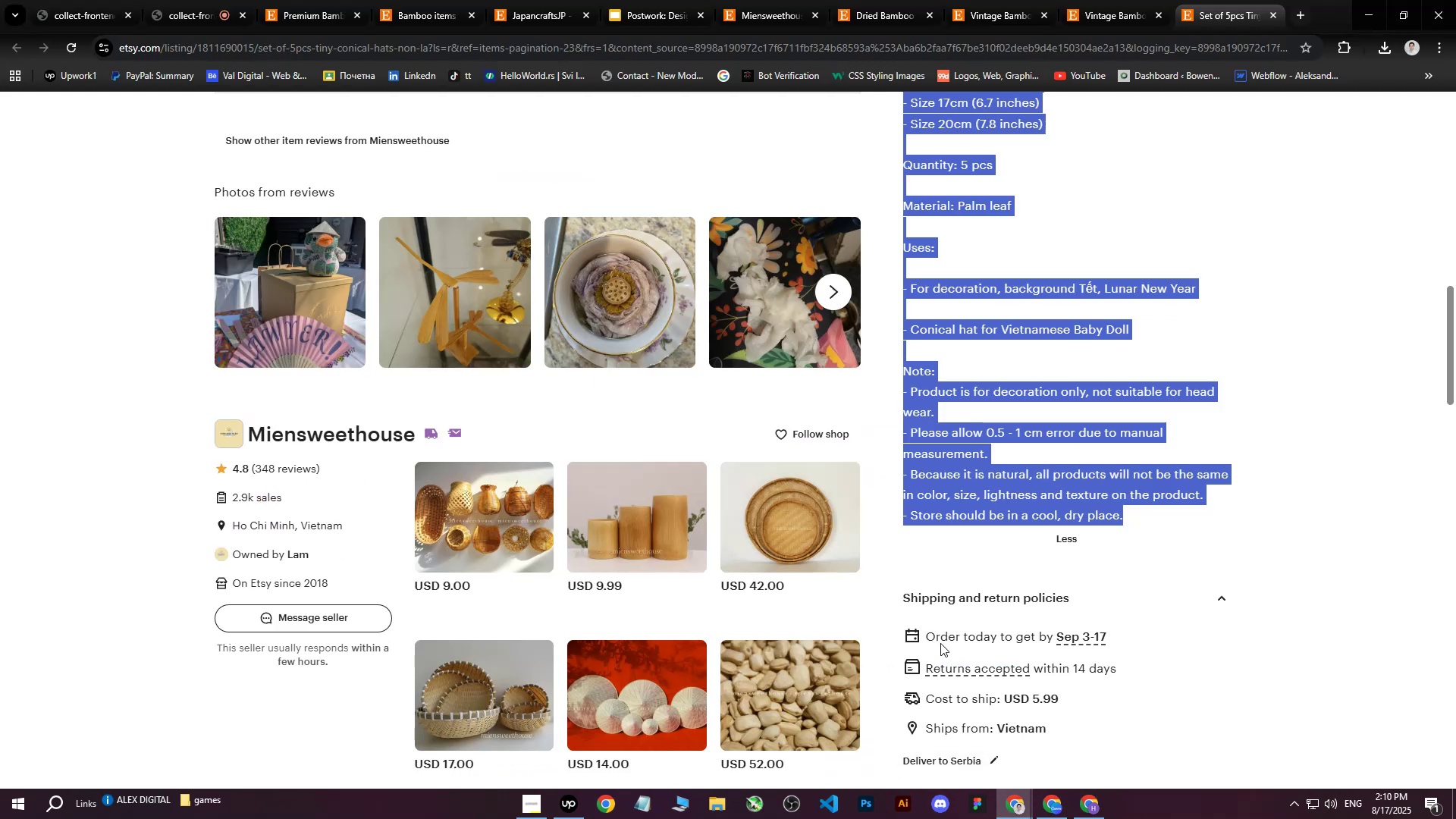 
scroll: coordinate [976, 567], scroll_direction: up, amount: 13.0
 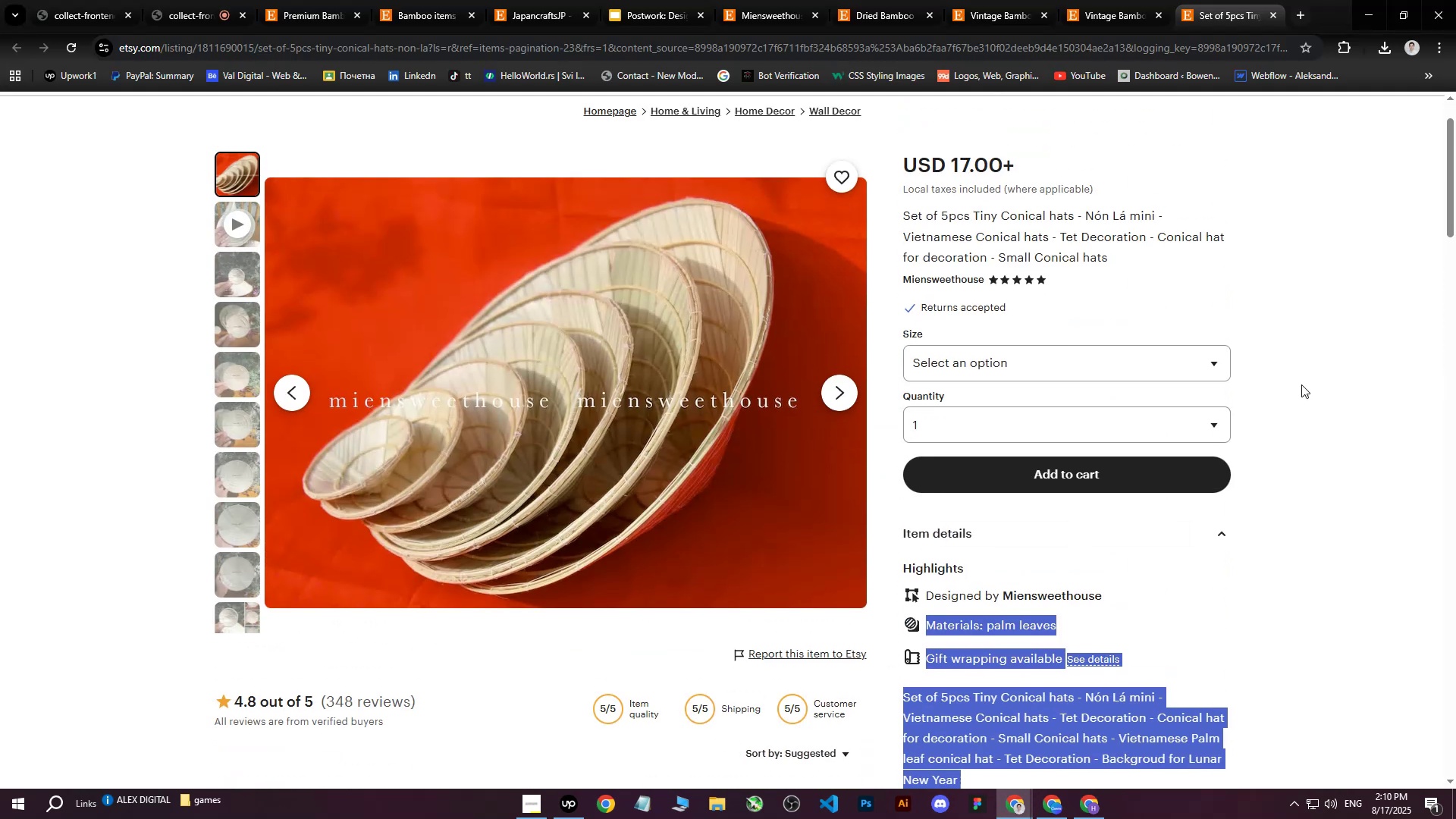 
left_click([1325, 340])
 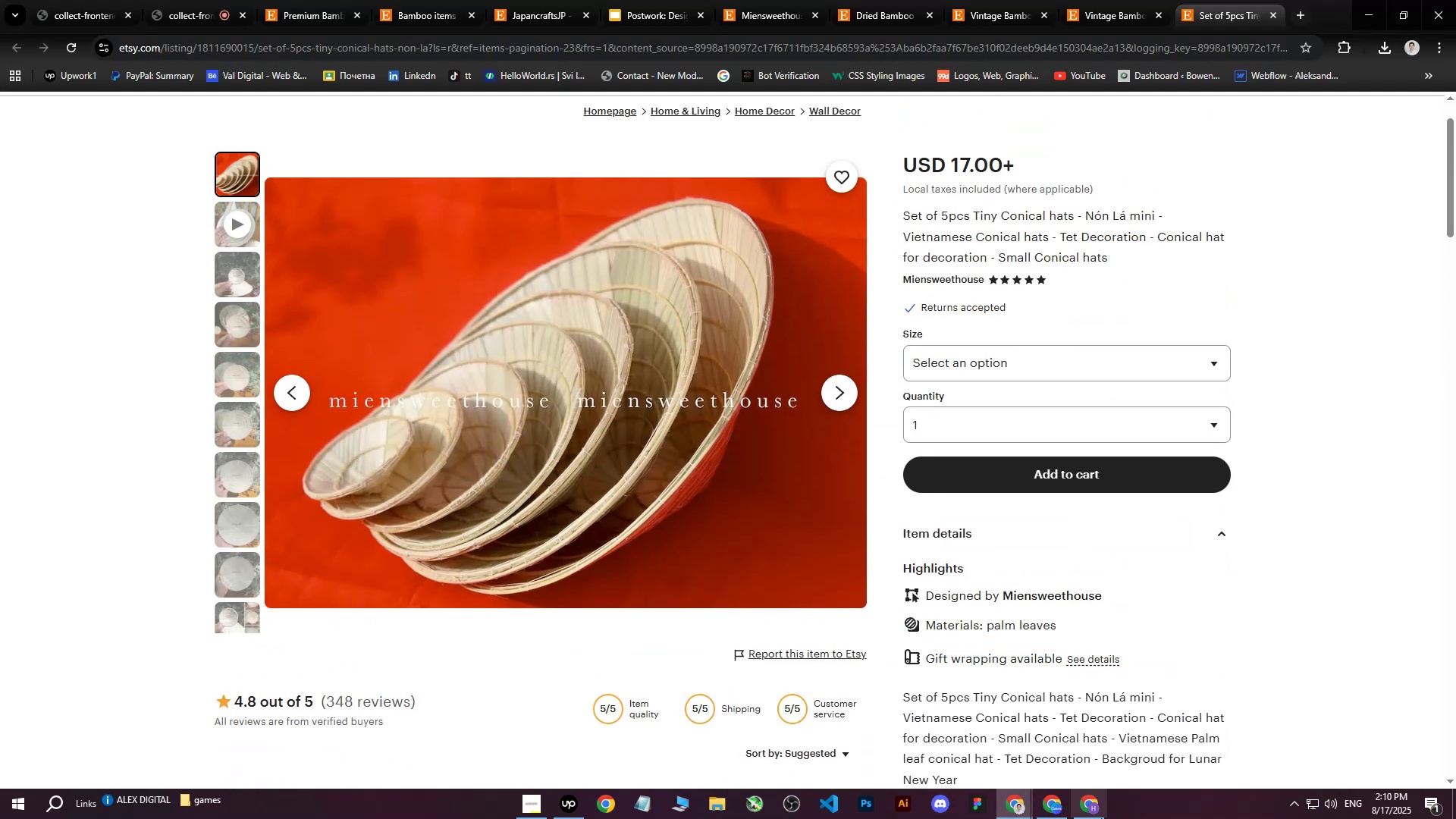 
left_click([1091, 818])
 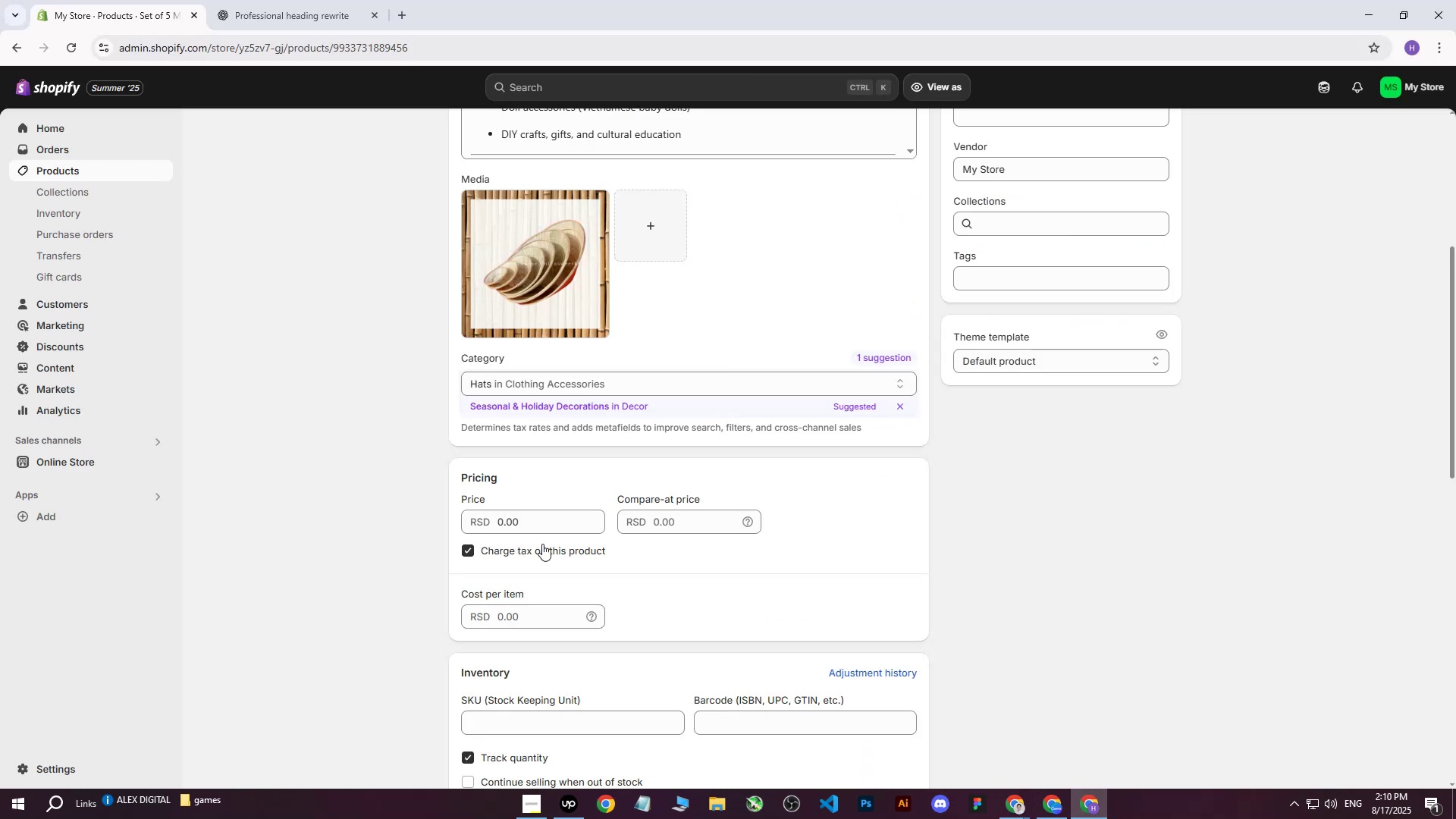 
left_click([522, 527])
 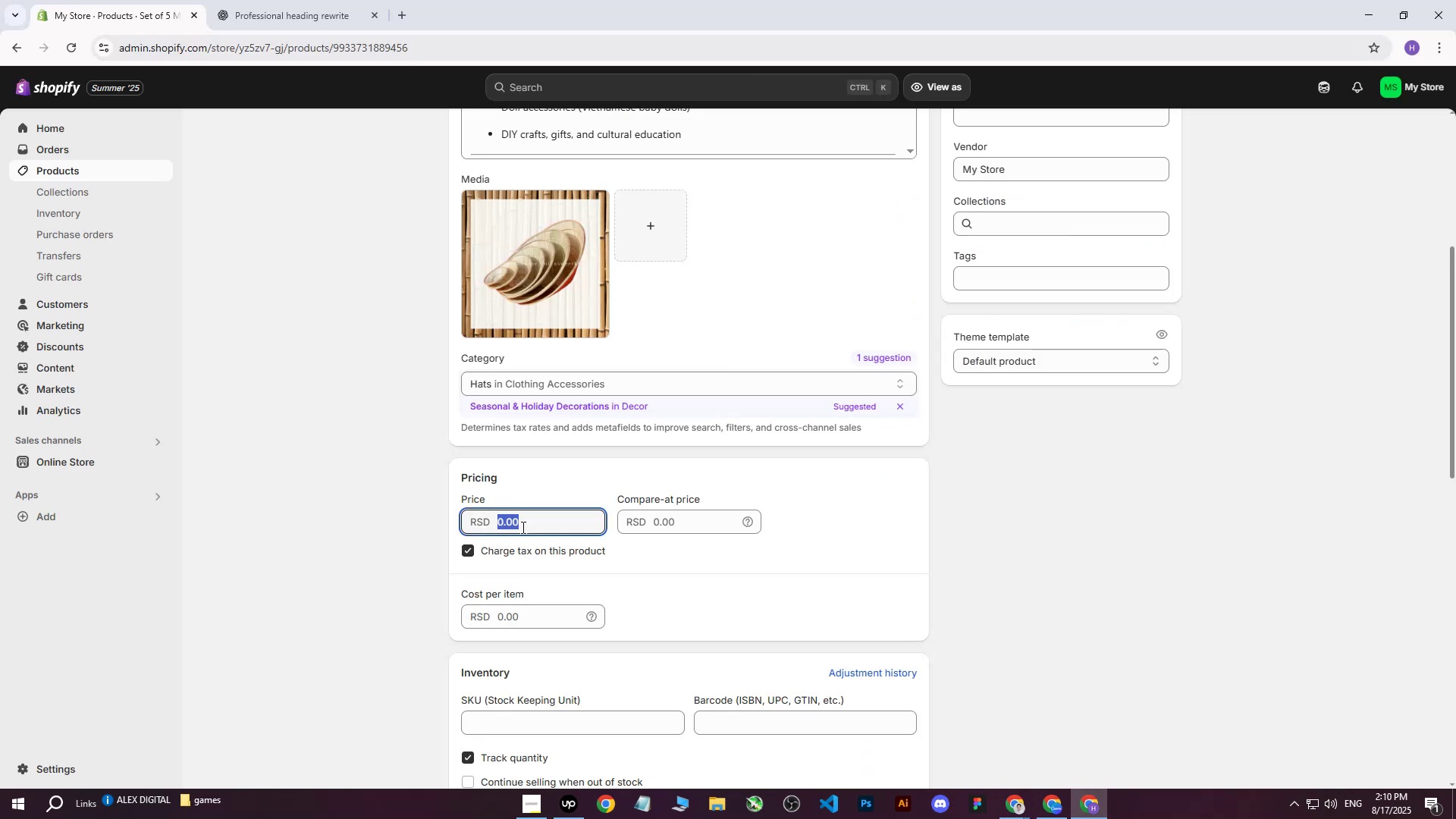 
type(2200)
 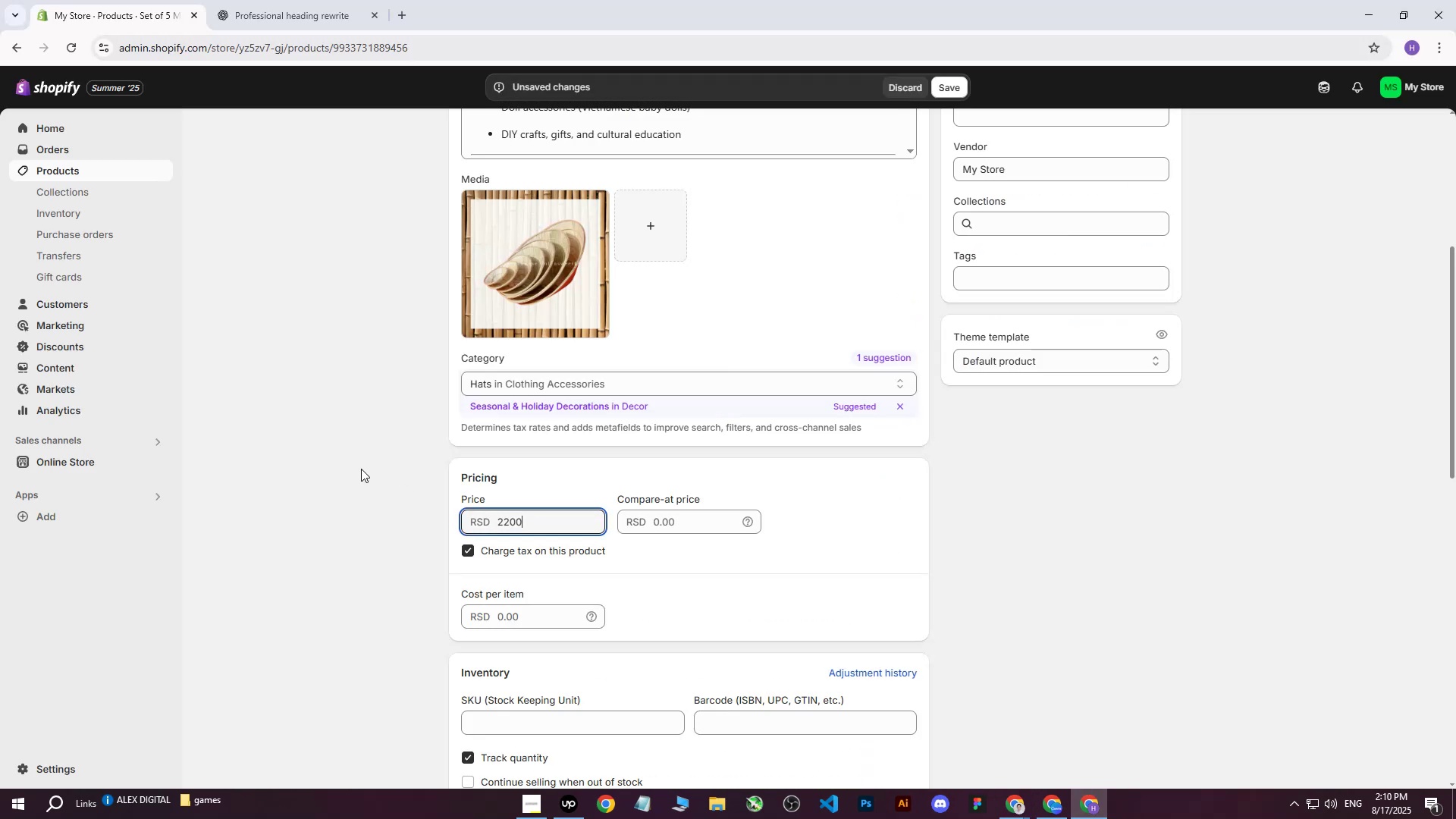 
left_click([361, 469])
 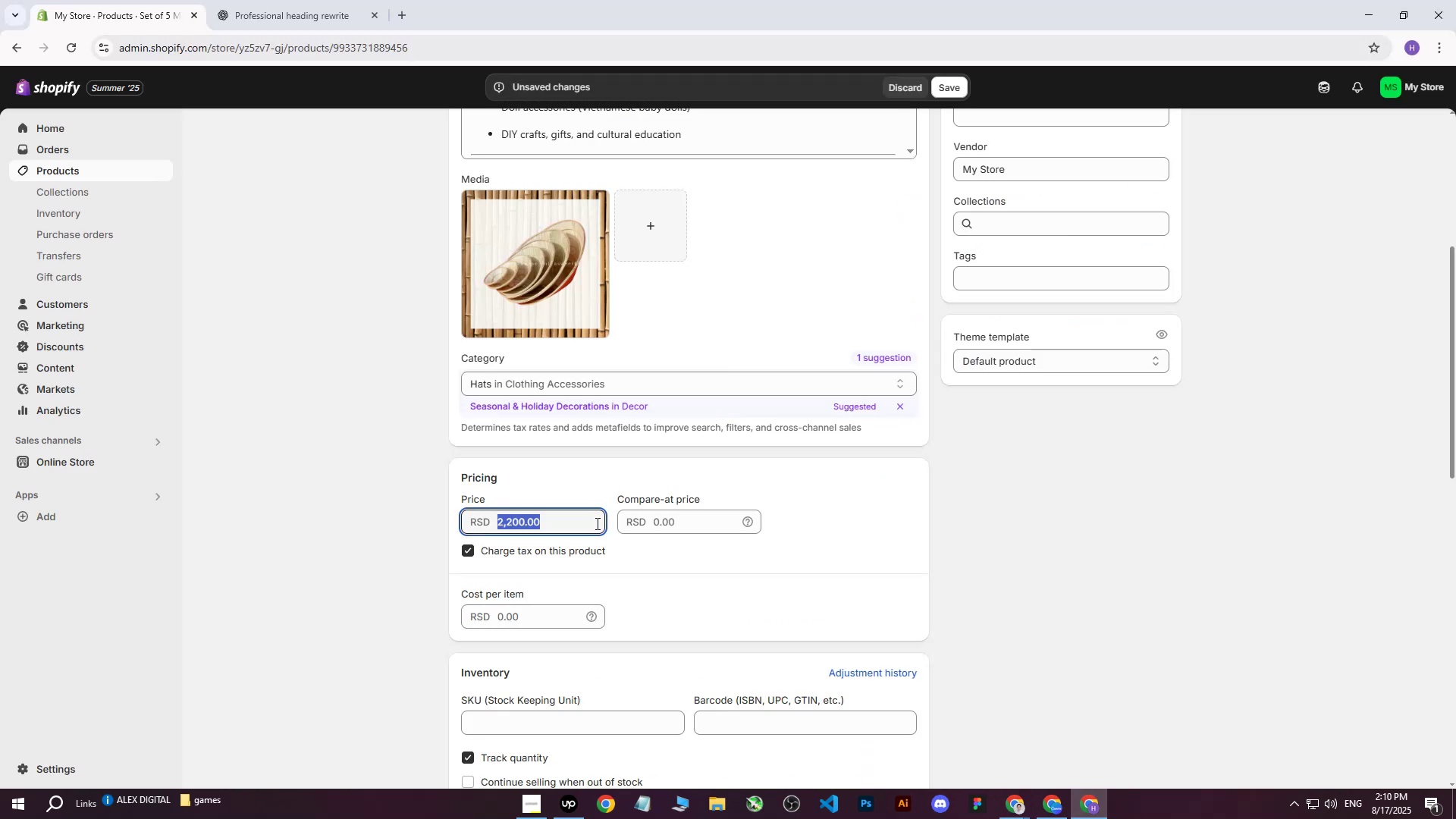 
double_click([579, 522])
 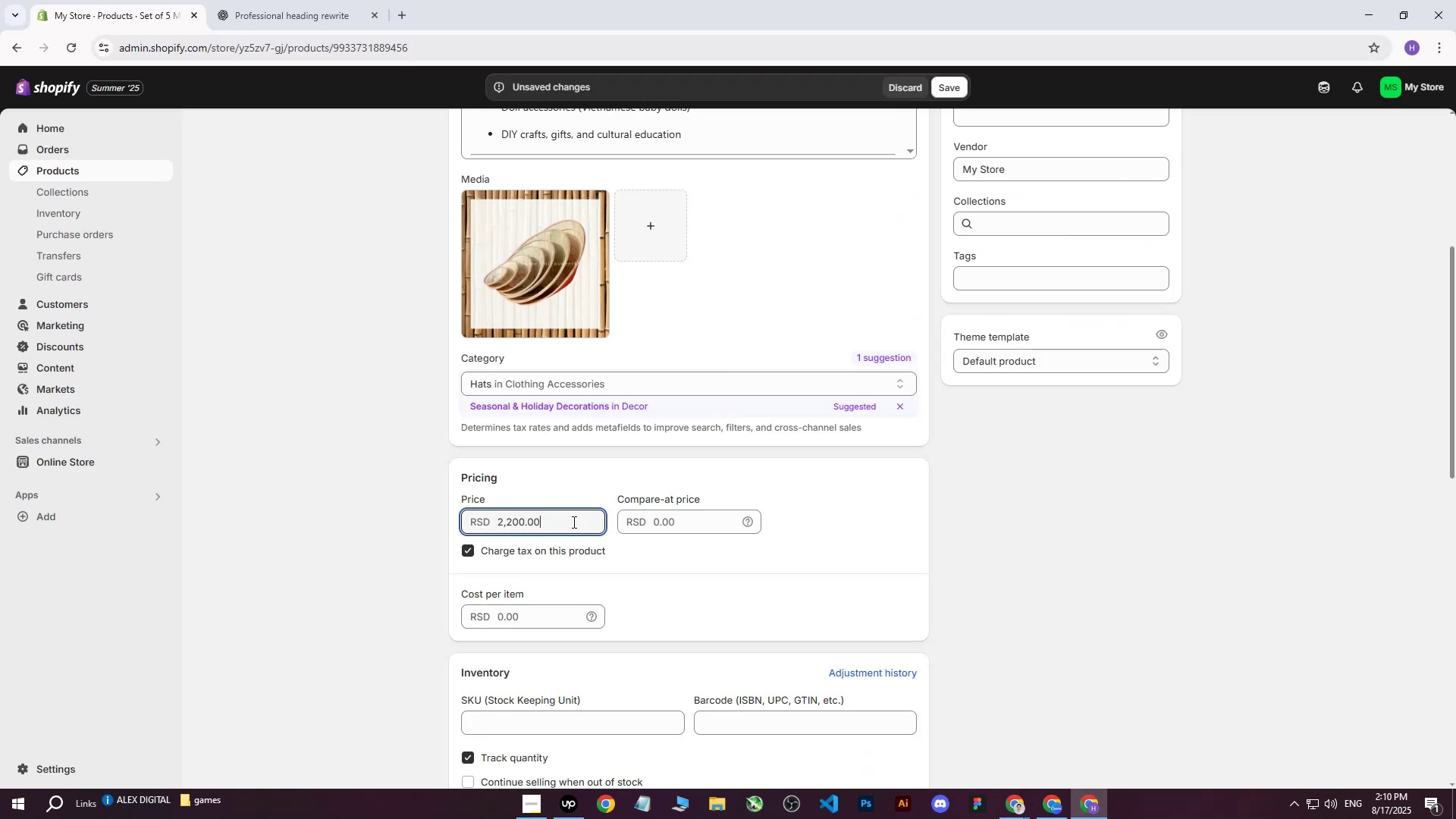 
key(Tab)
 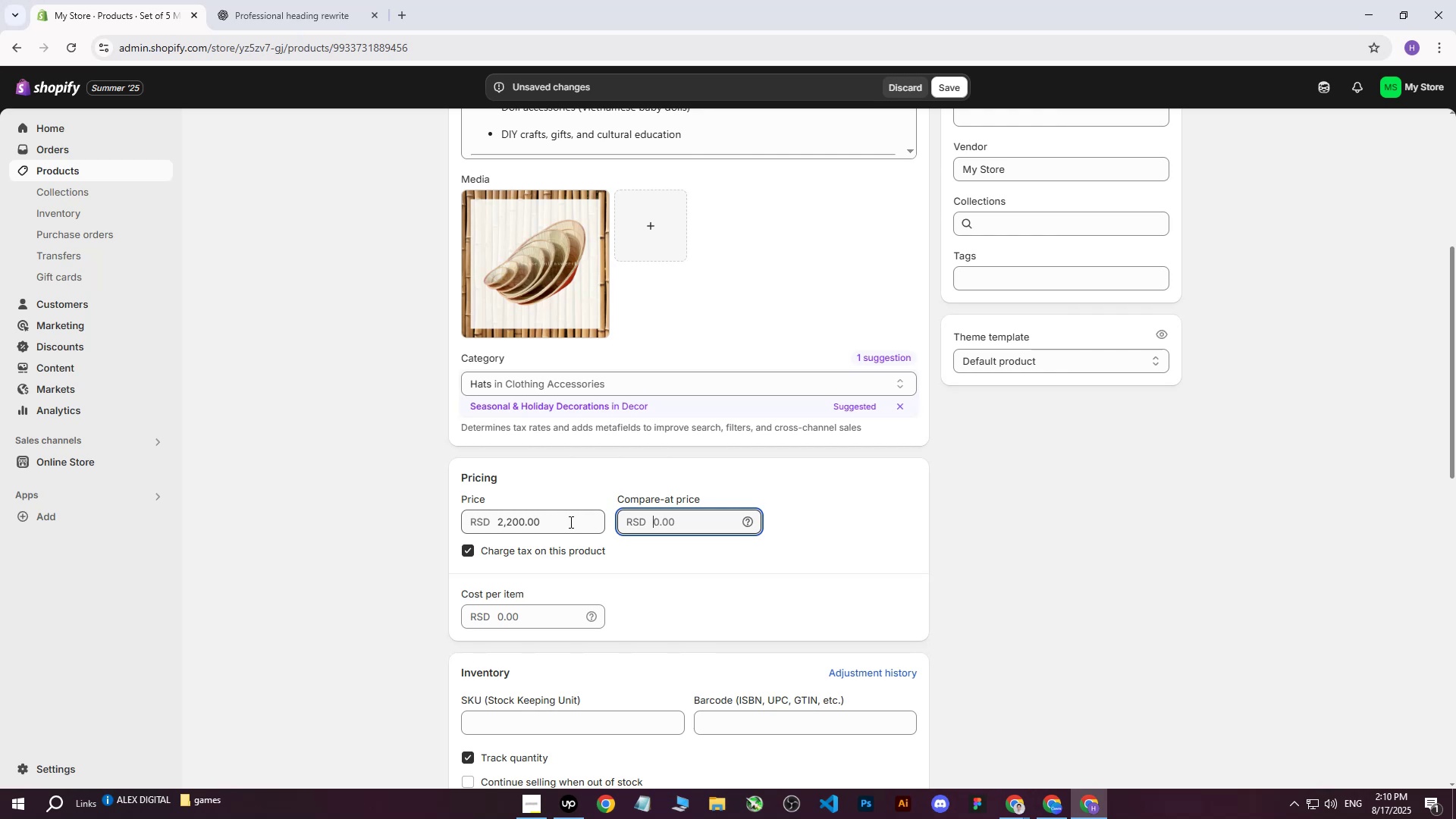 
key(Tab)
 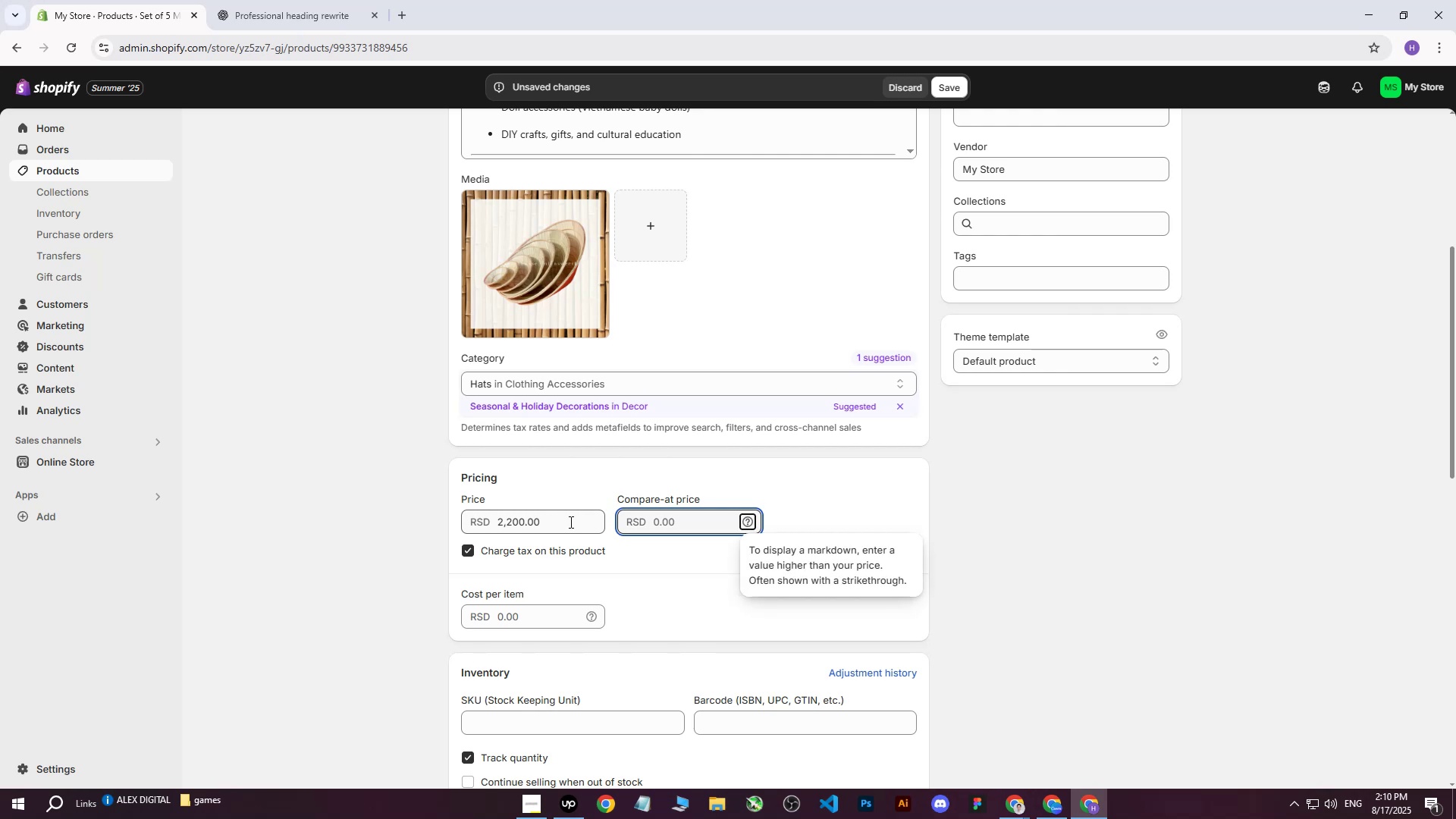 
key(Tab)
 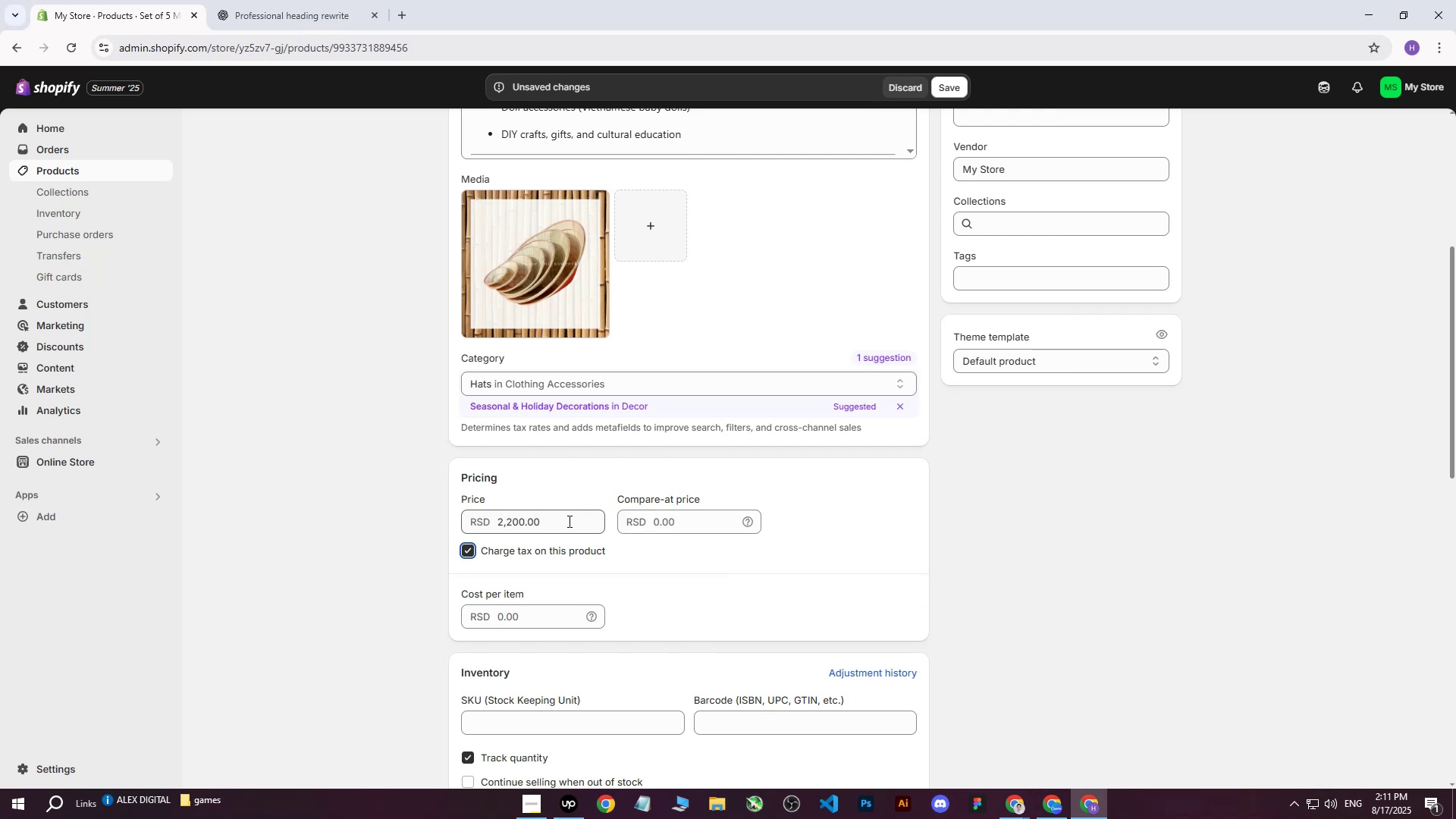 
key(Tab)
type(1600)
 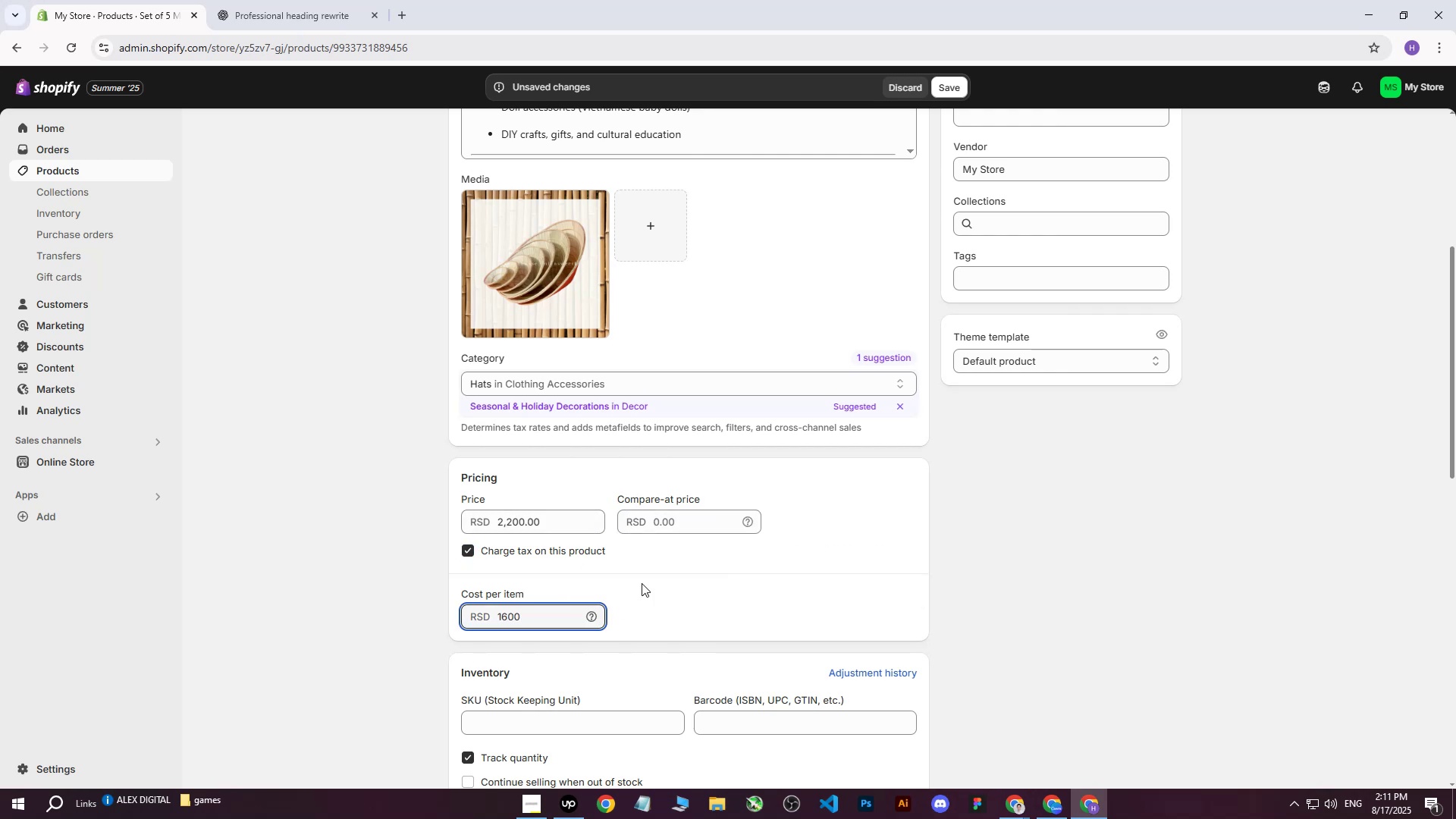 
left_click([370, 541])
 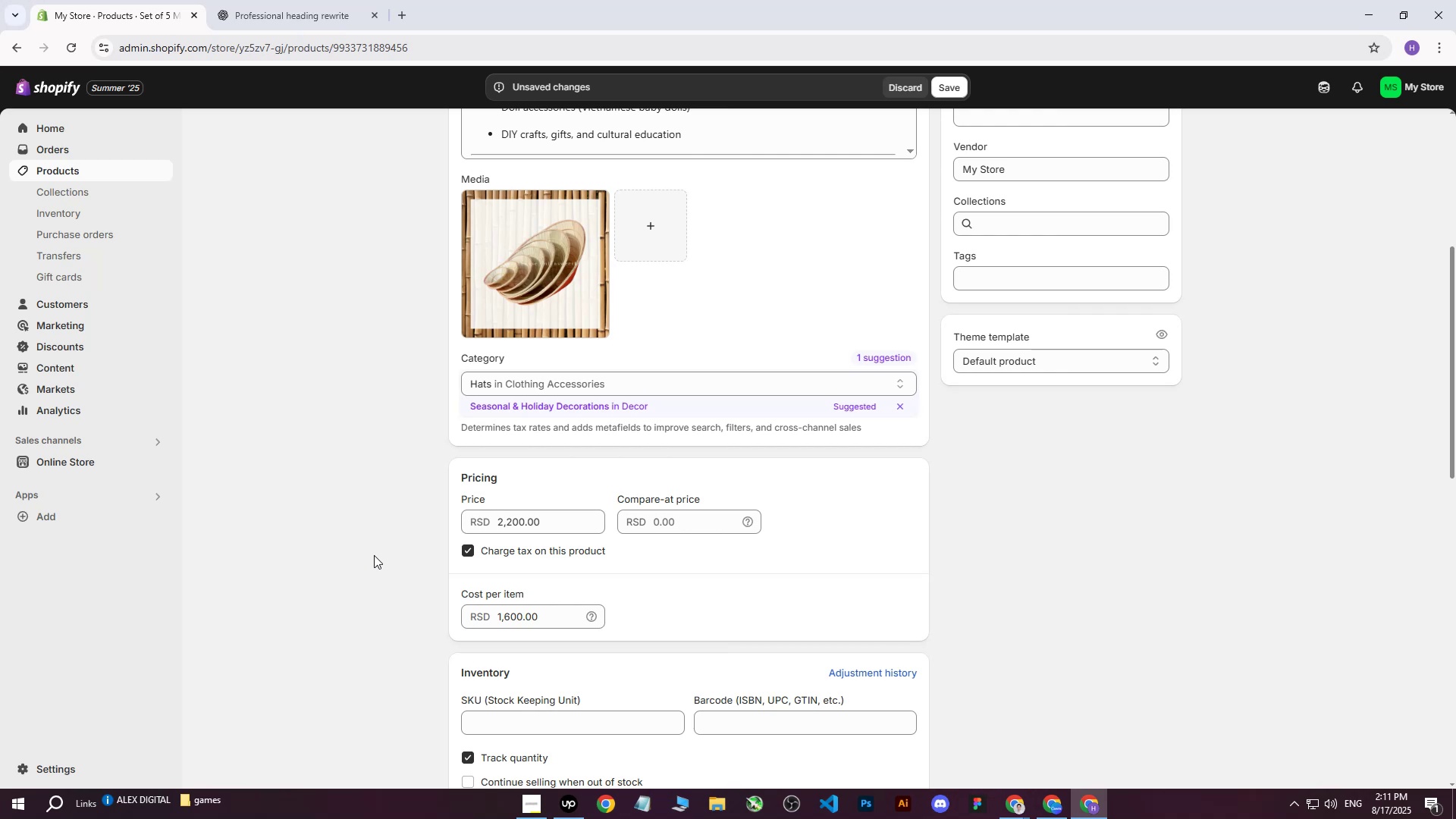 
scroll: coordinate [378, 569], scroll_direction: down, amount: 4.0
 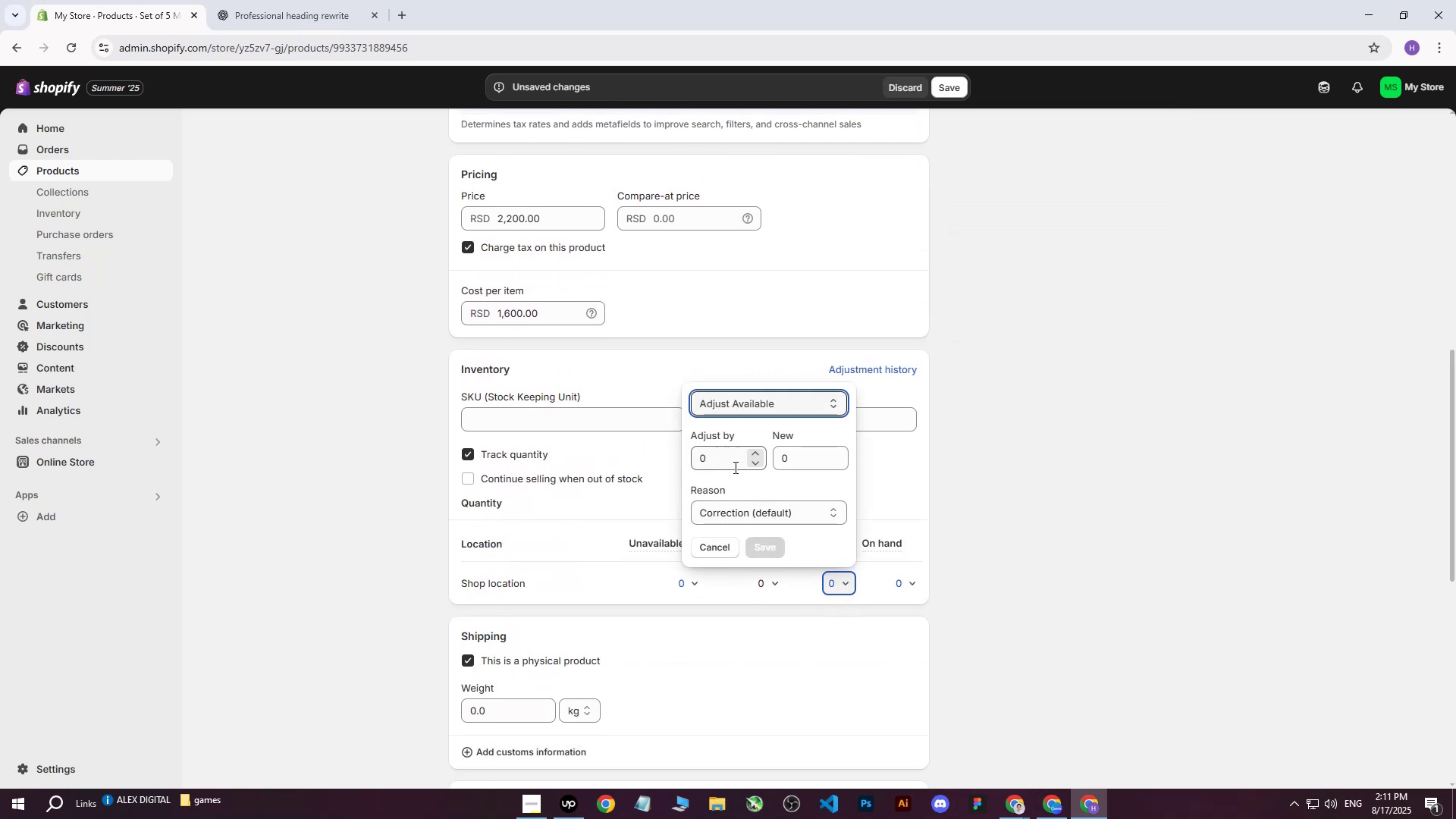 
left_click([719, 460])
 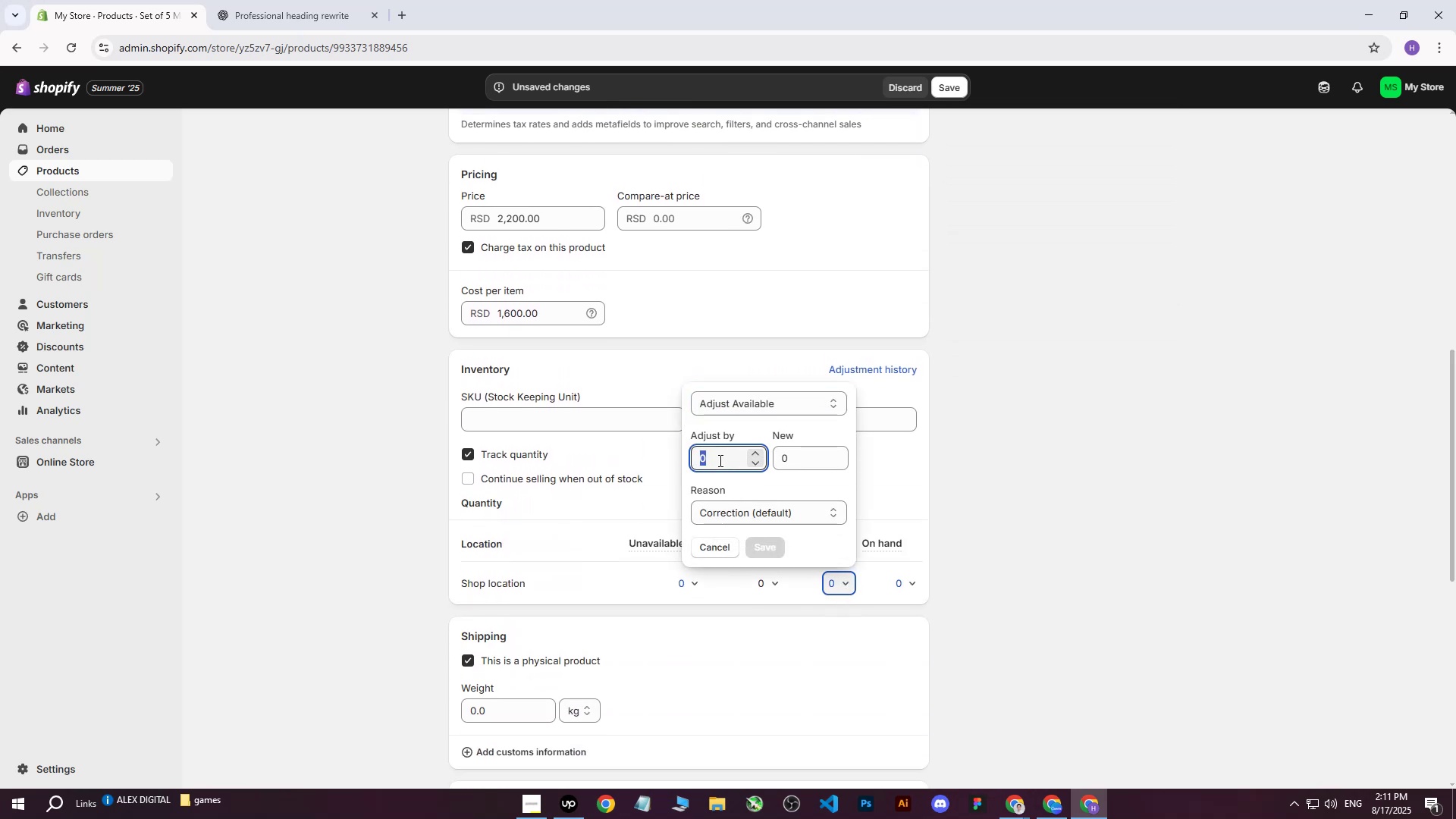 
type(200)
 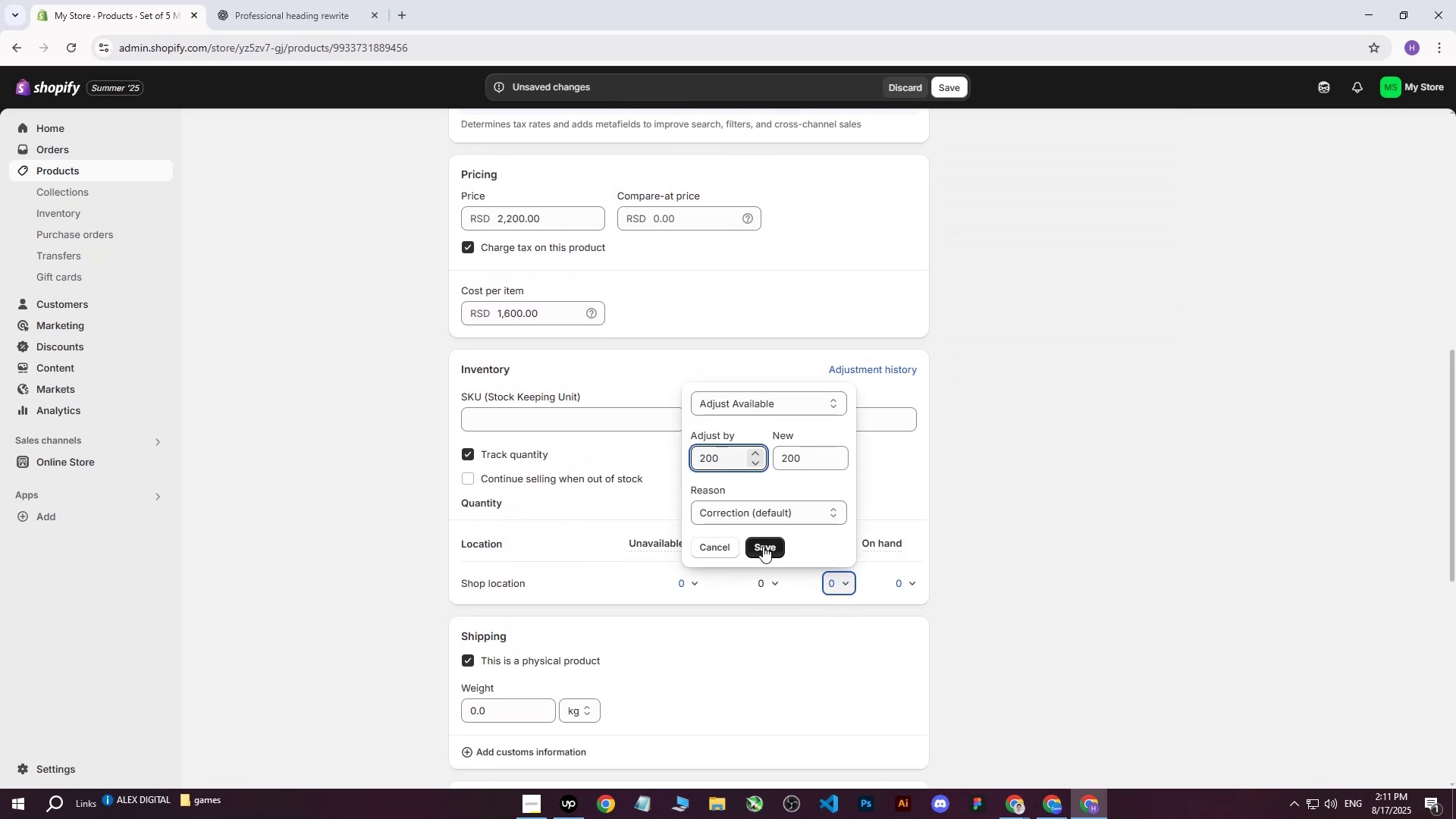 
left_click([763, 546])
 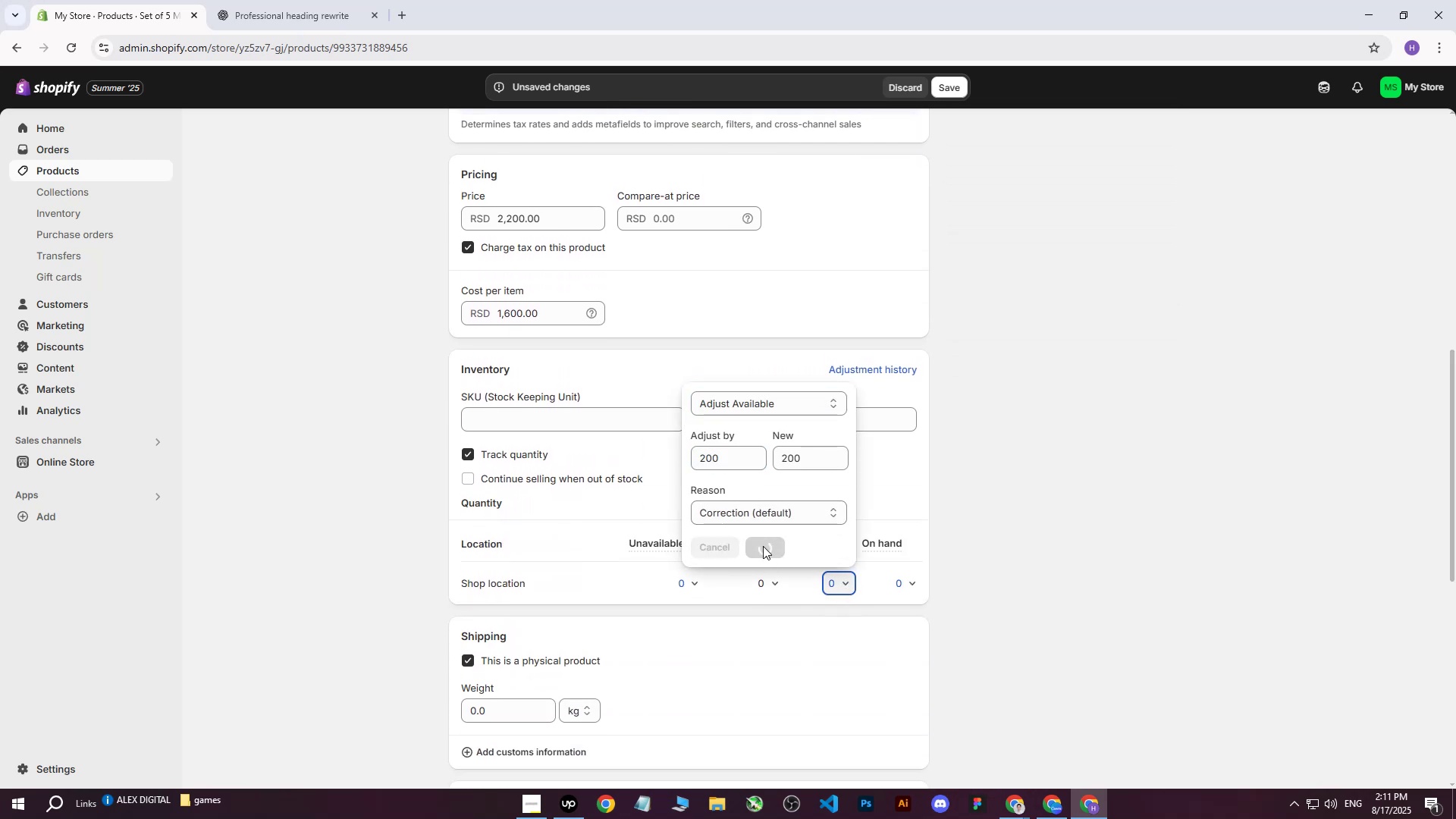 
mouse_move([745, 526])
 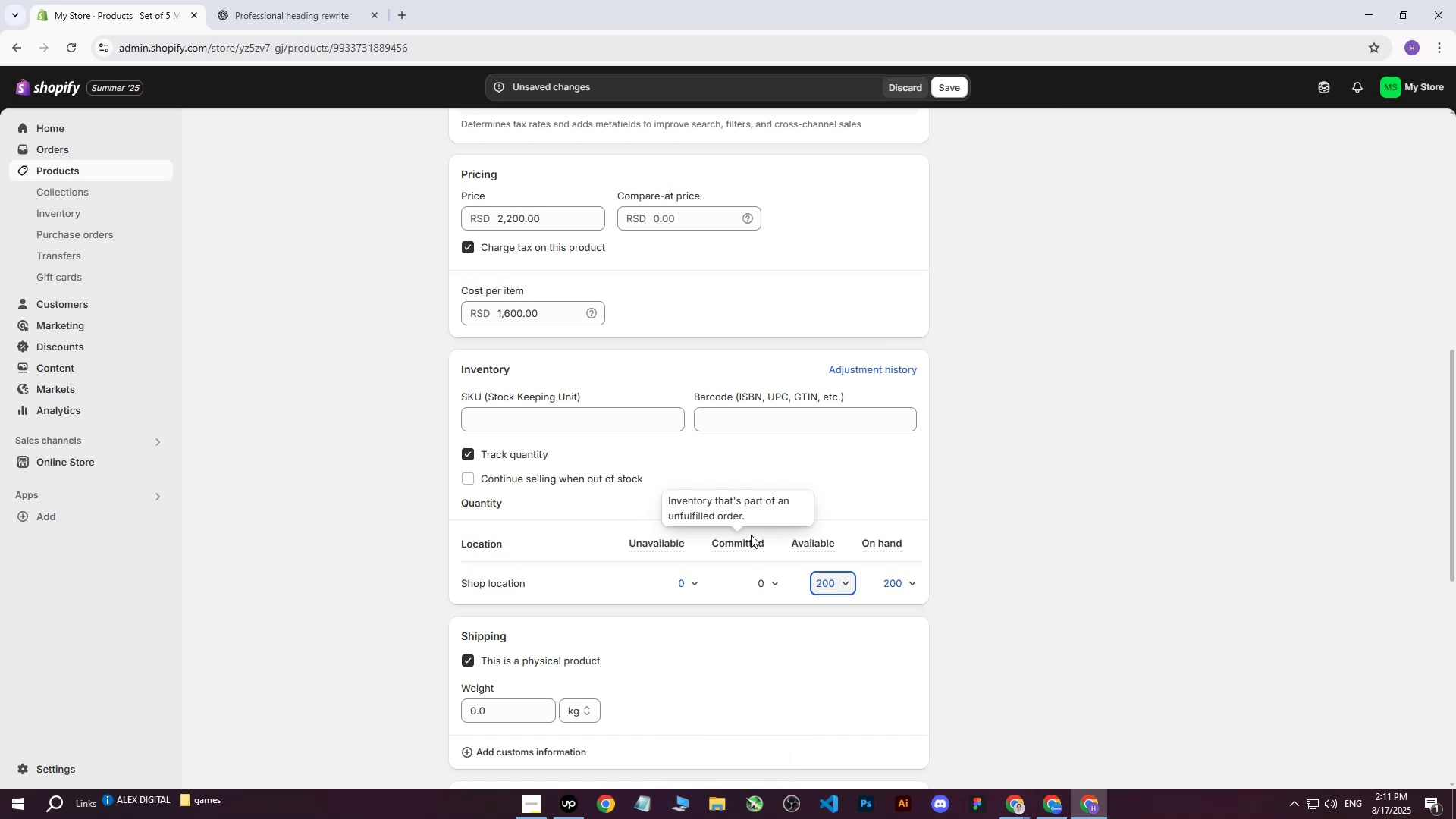 
wait(9.58)
 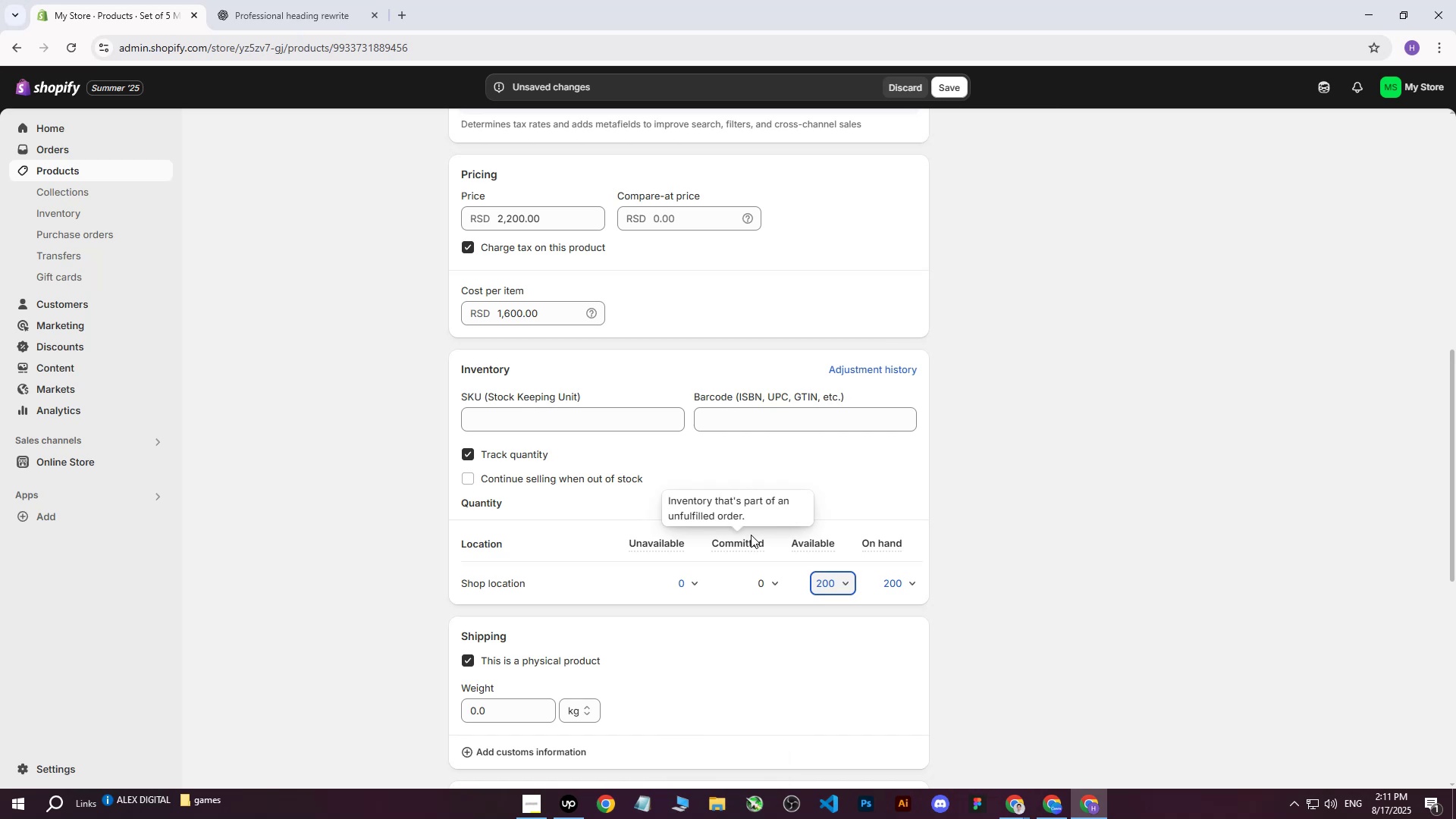 
left_click([413, 544])
 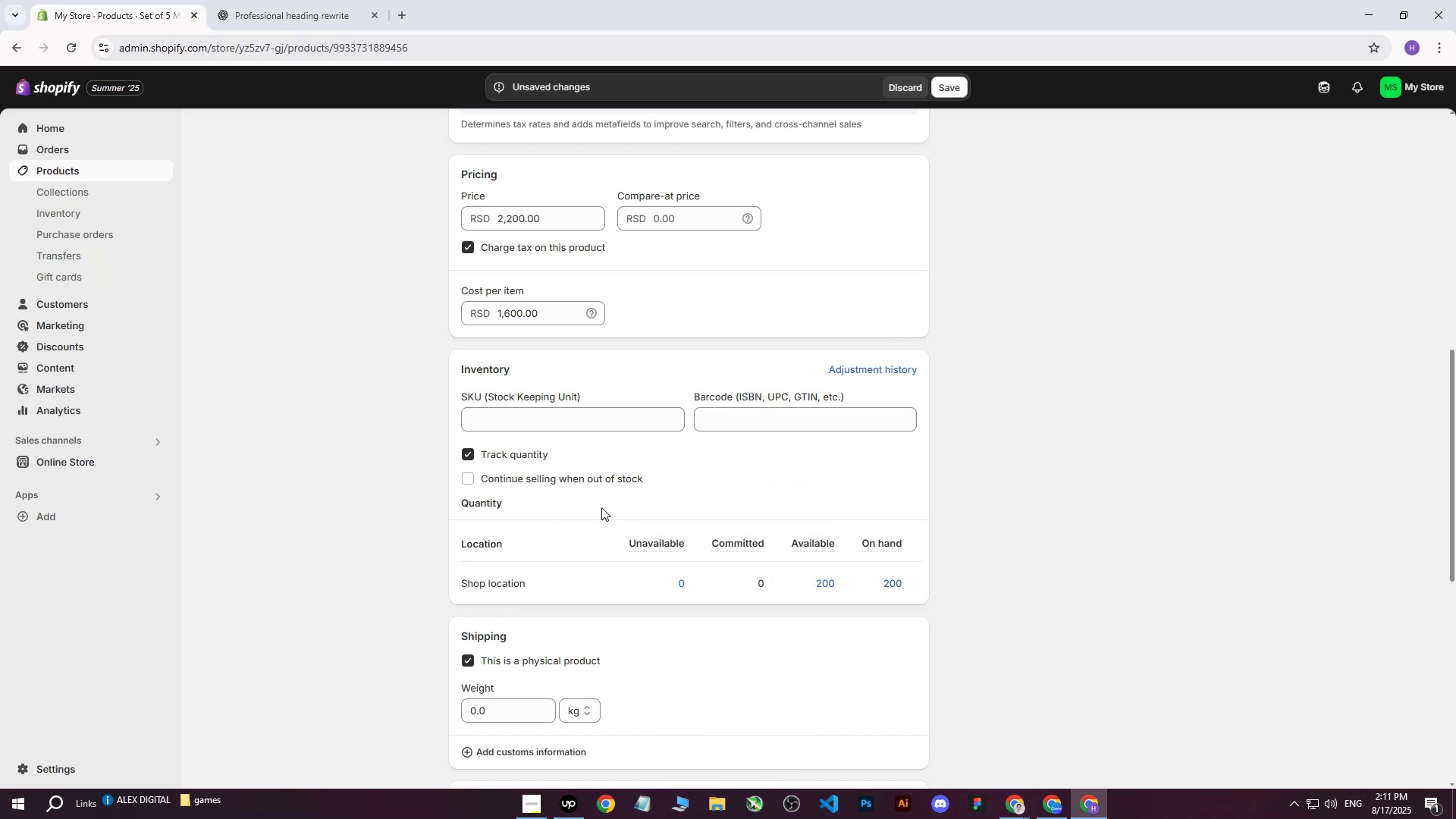 
scroll: coordinate [686, 527], scroll_direction: down, amount: 3.0
 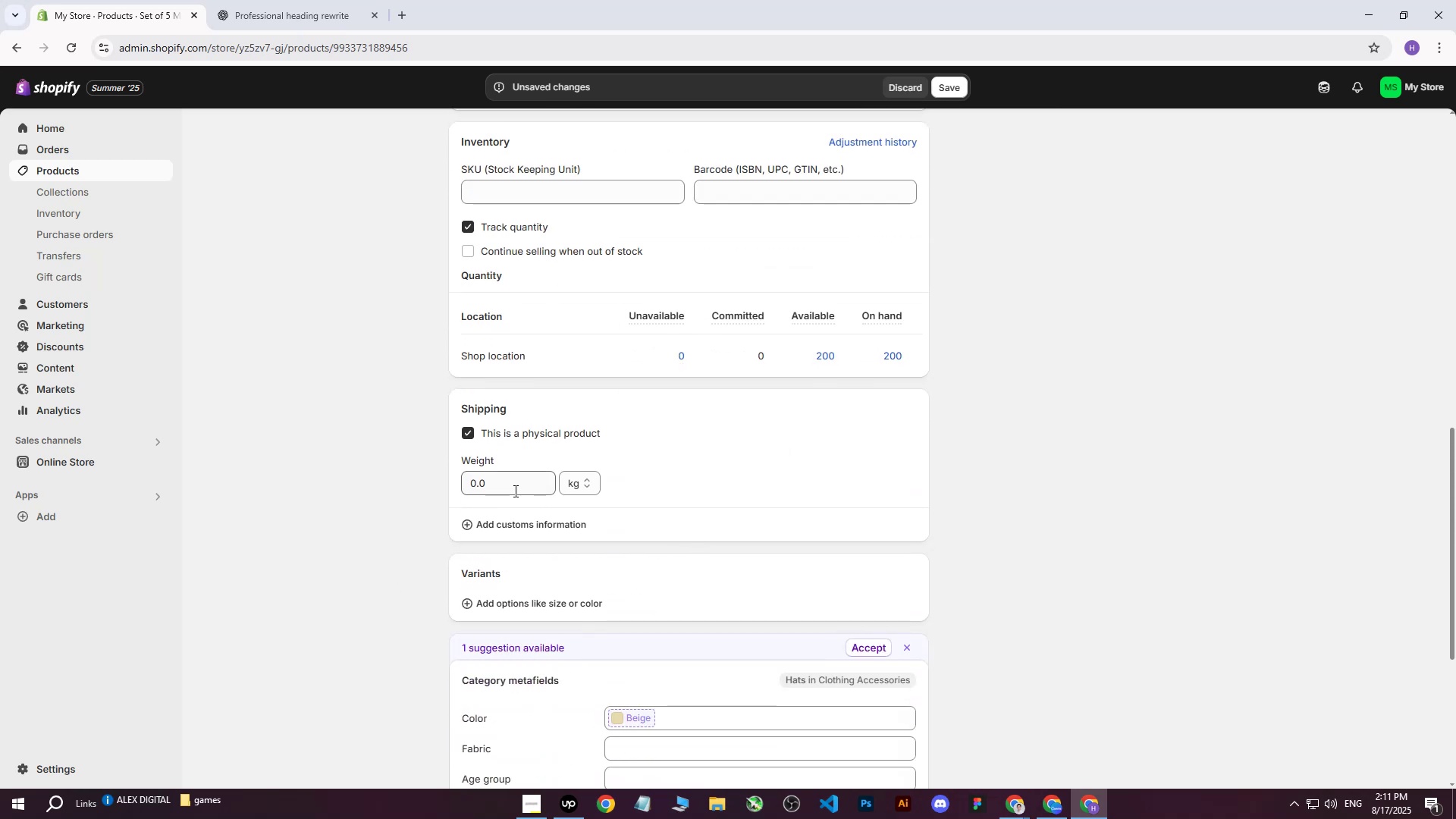 
left_click([505, 487])
 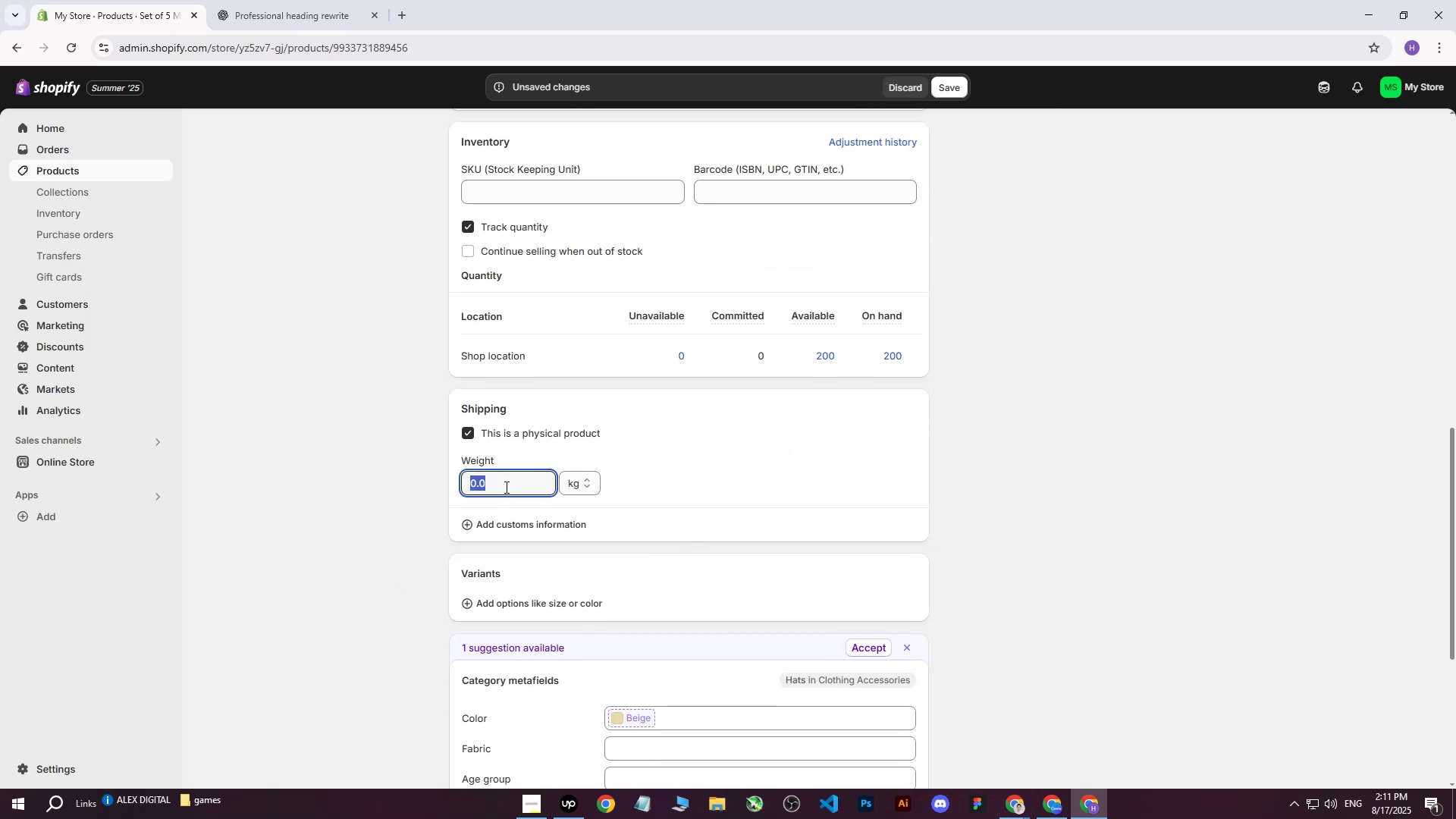 
key(3)
 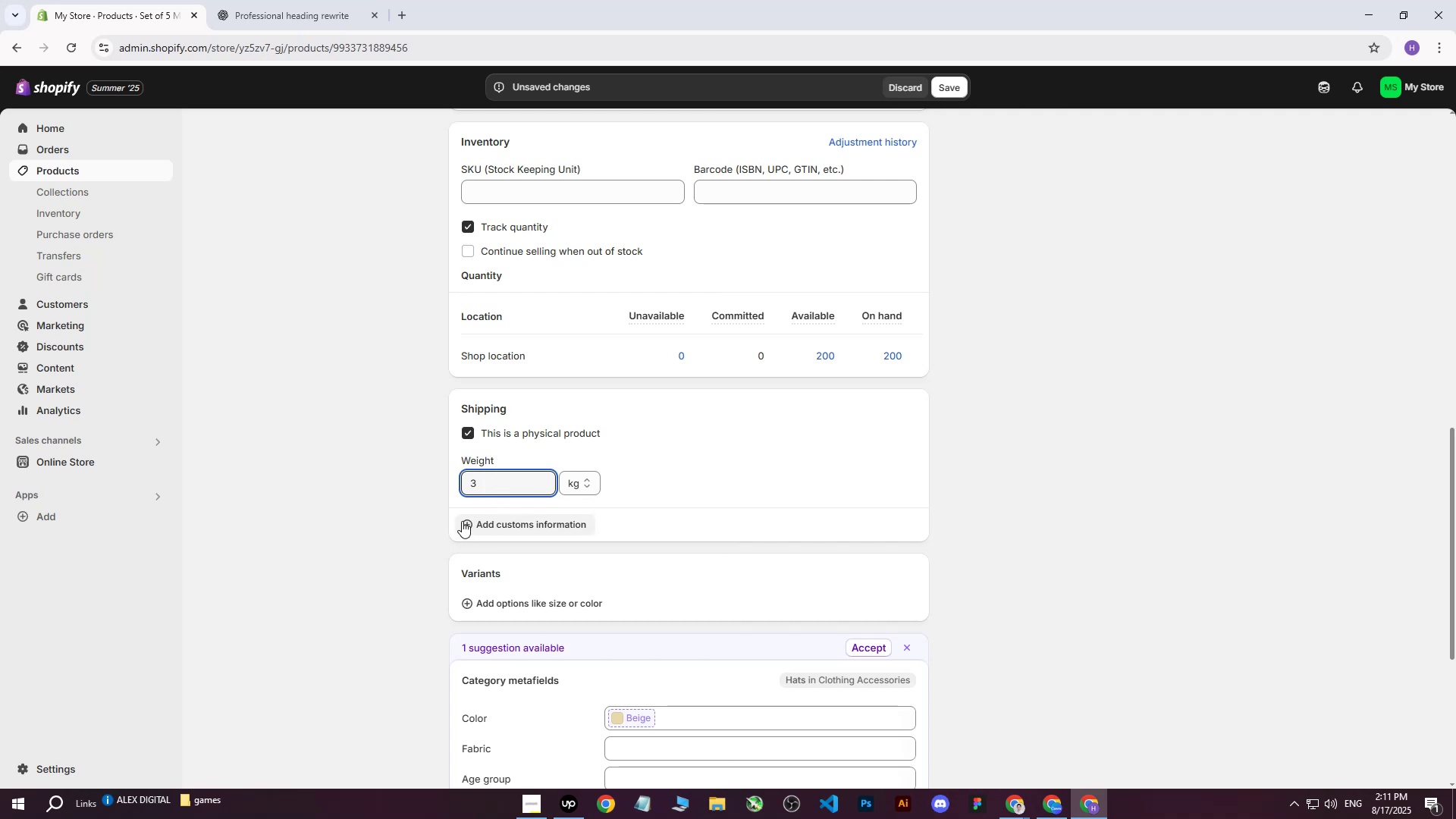 
wait(12.24)
 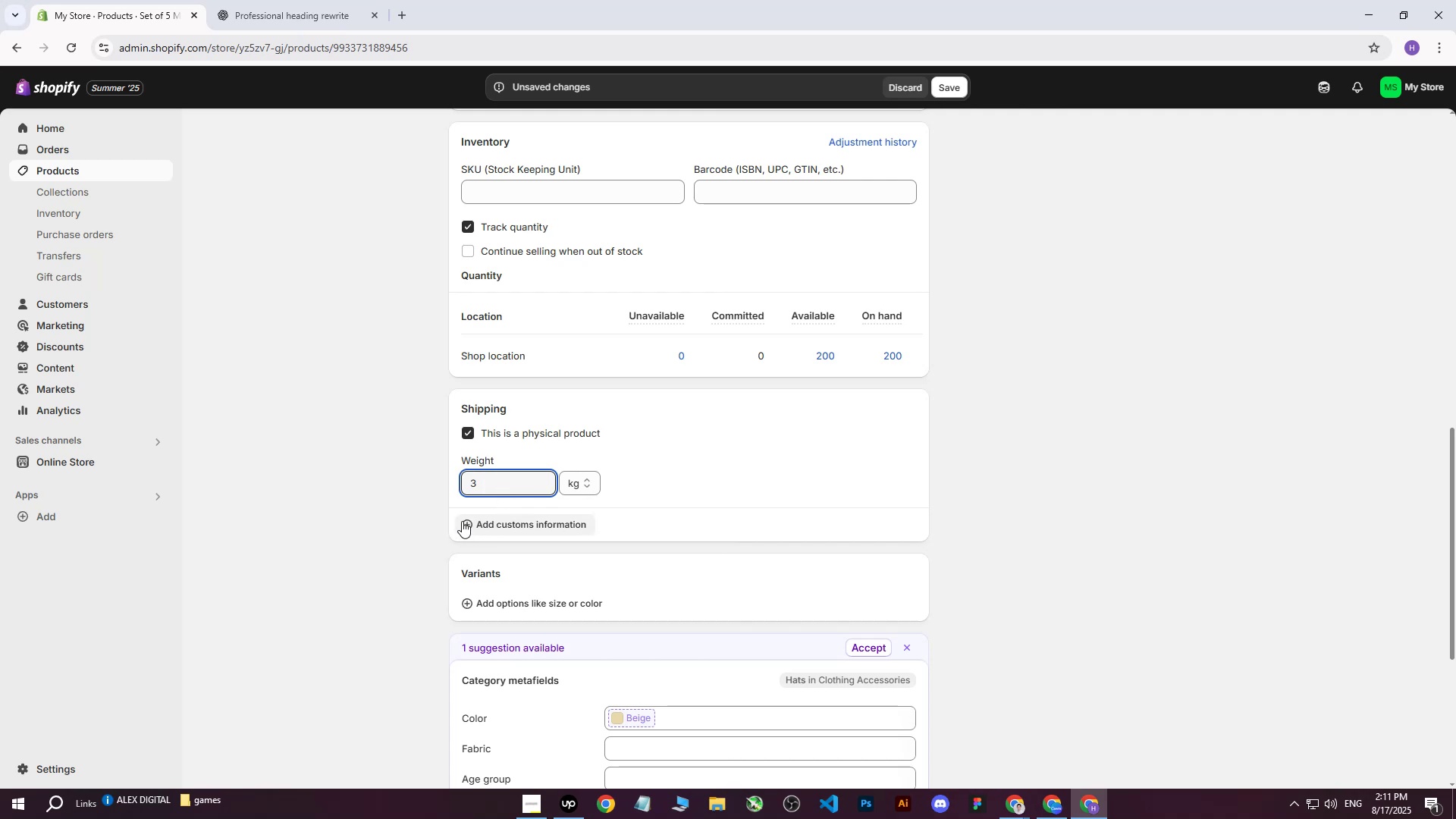 
left_click([334, 467])
 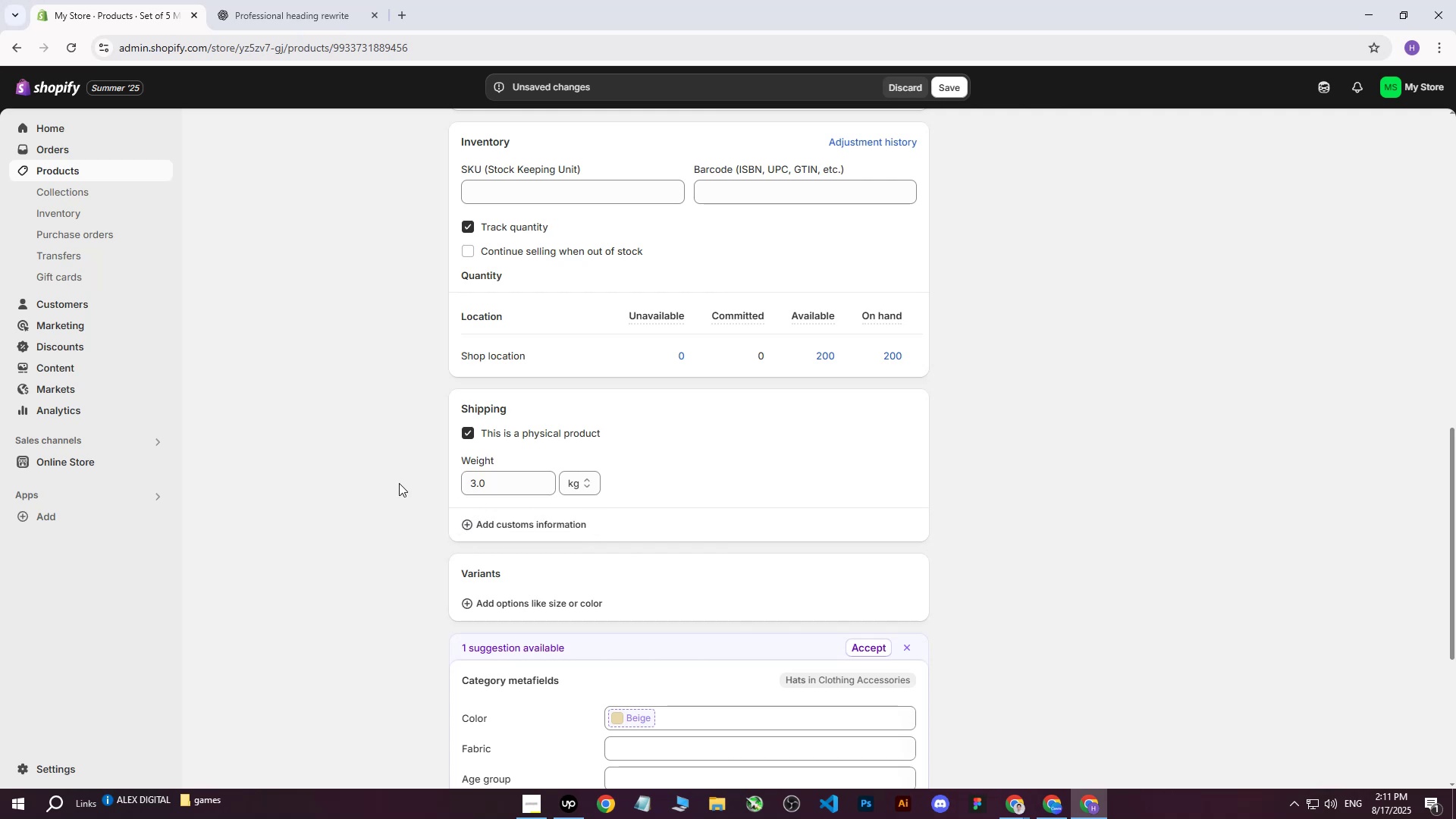 
scroll: coordinate [399, 483], scroll_direction: down, amount: 1.0
 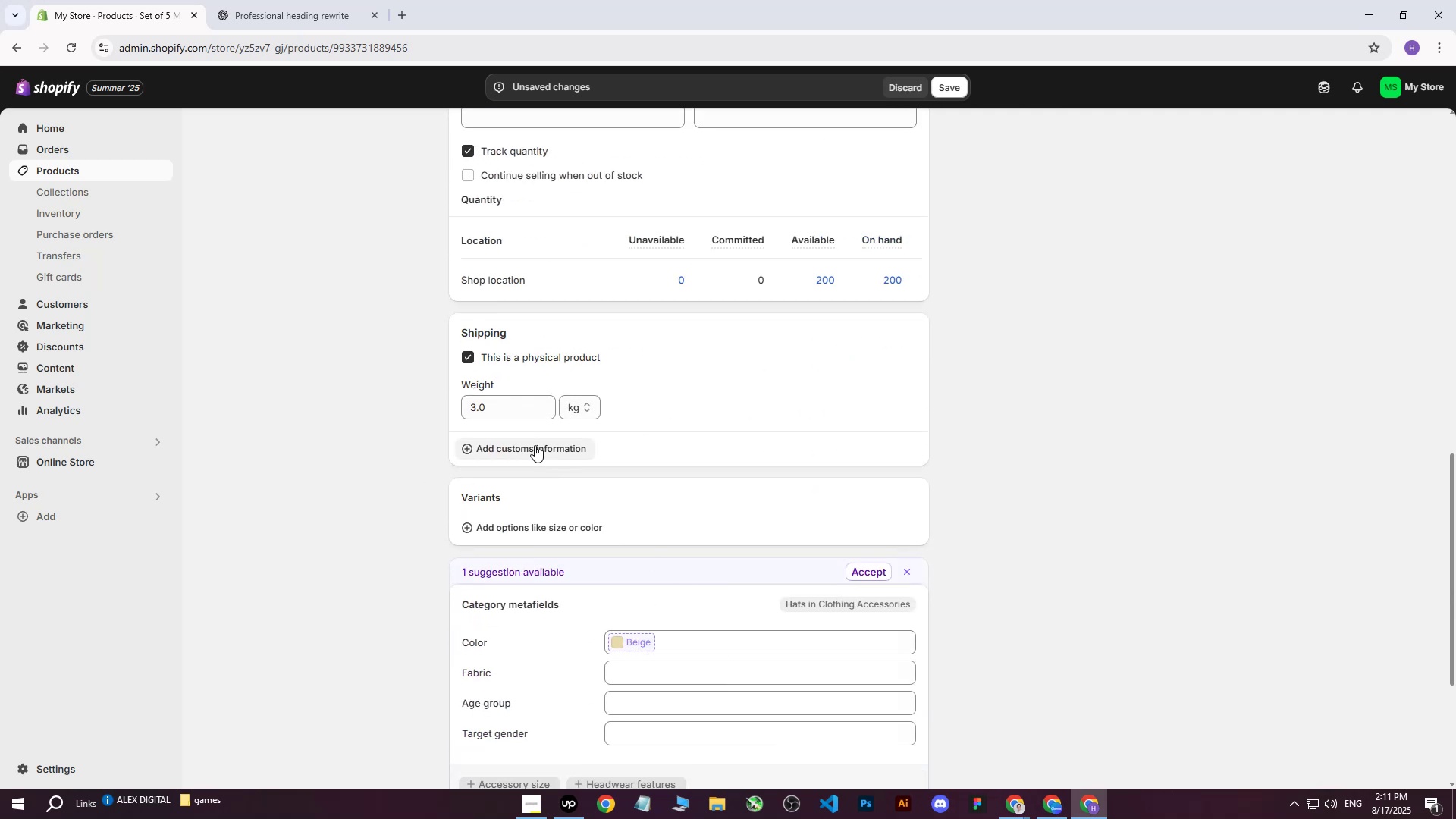 
left_click([500, 410])
 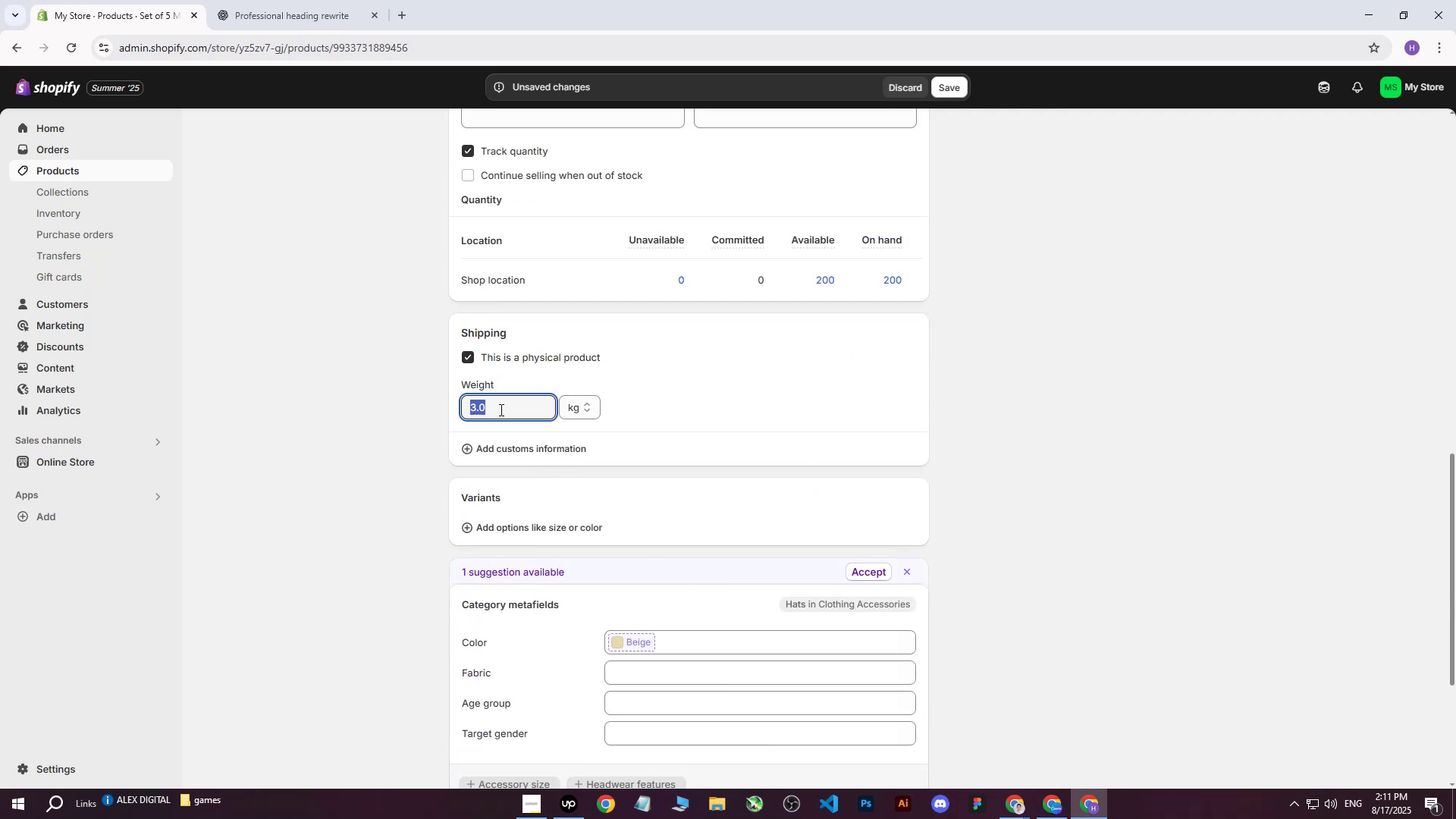 
type(1898)
 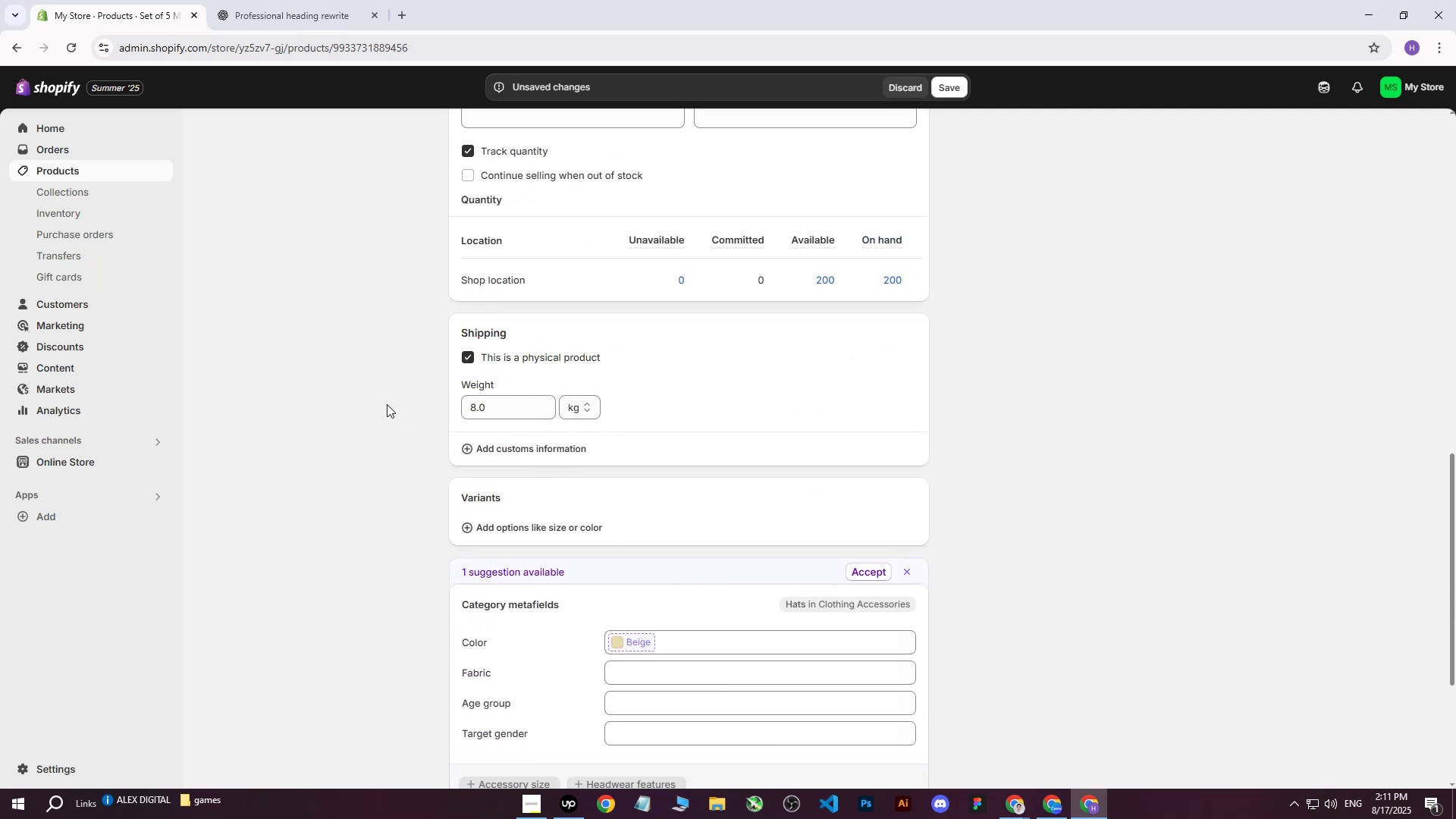 
left_click_drag(start_coordinate=[497, 411], to_coordinate=[440, 413])
 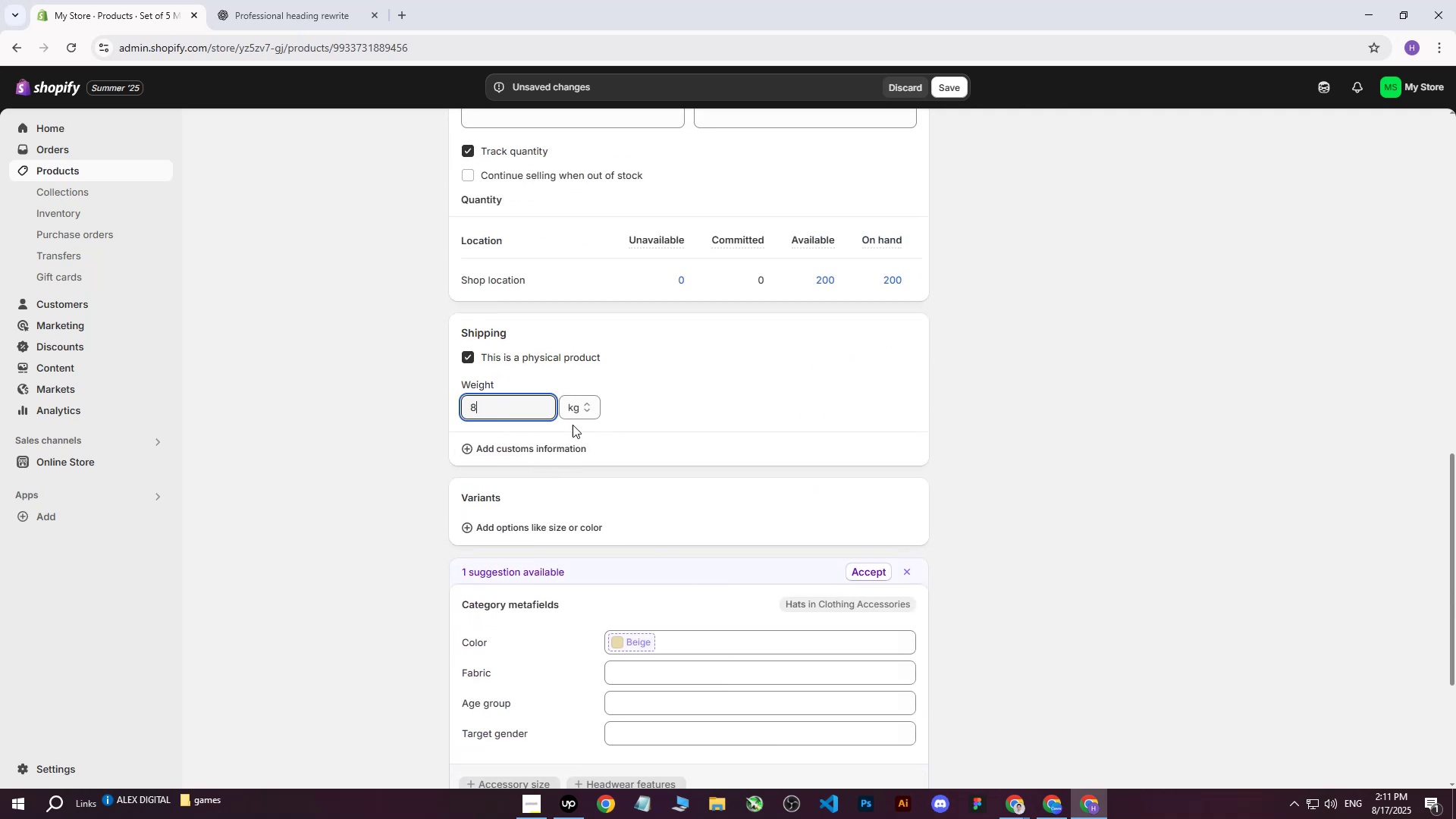 
left_click_drag(start_coordinate=[504, 419], to_coordinate=[434, 416])
 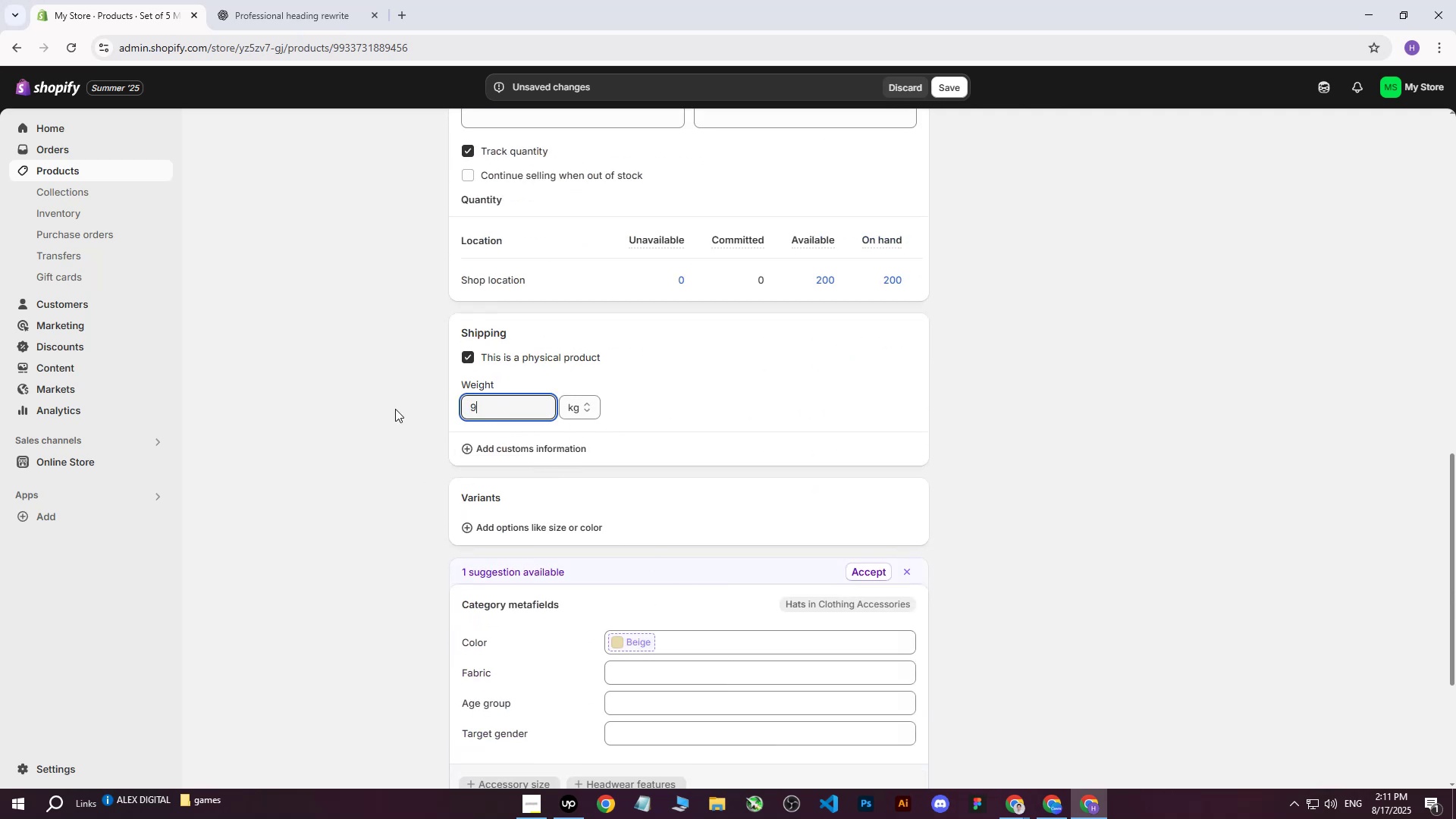 
left_click_drag(start_coordinate=[485, 410], to_coordinate=[404, 410])
 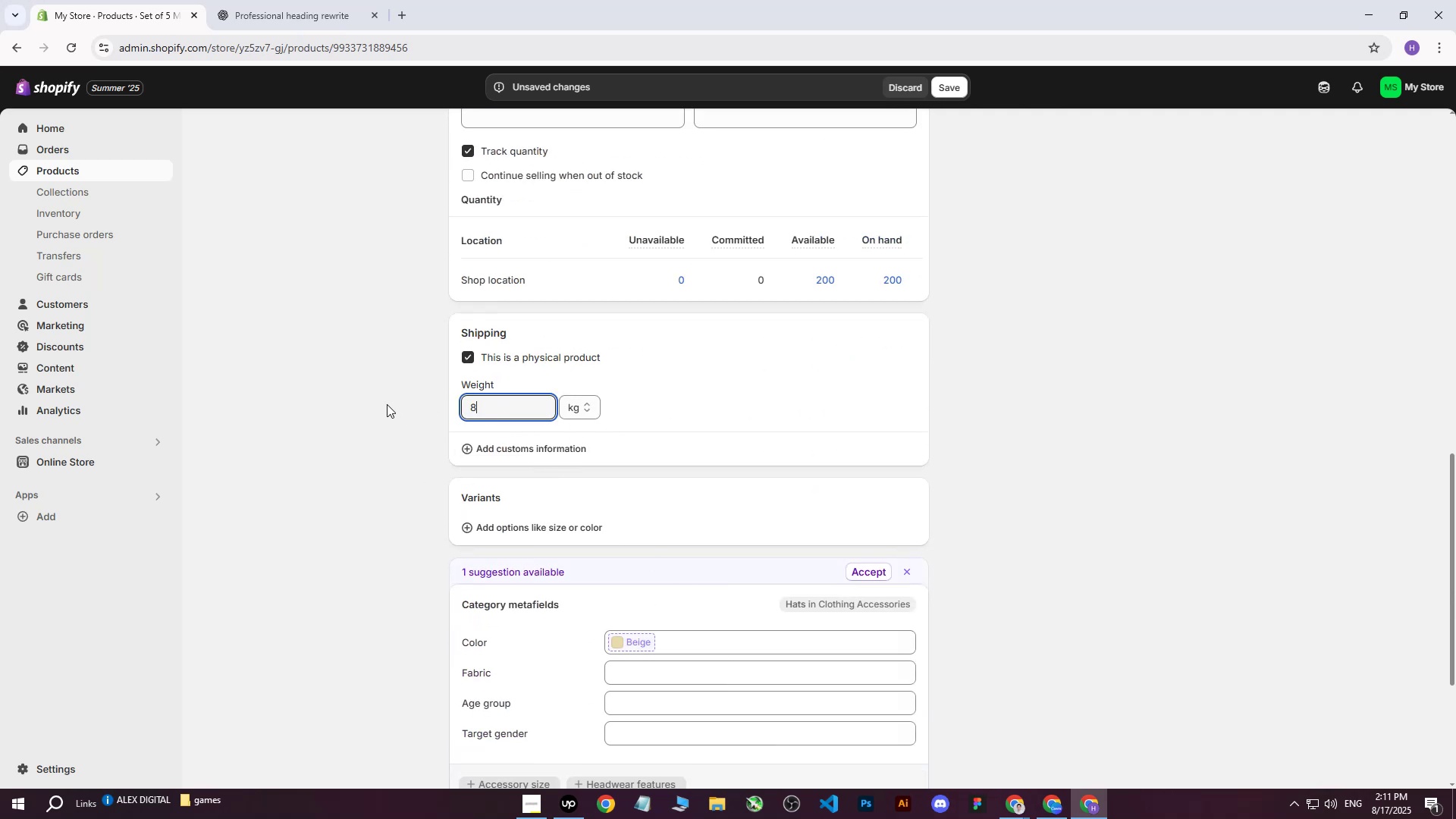 
left_click([387, 404])
 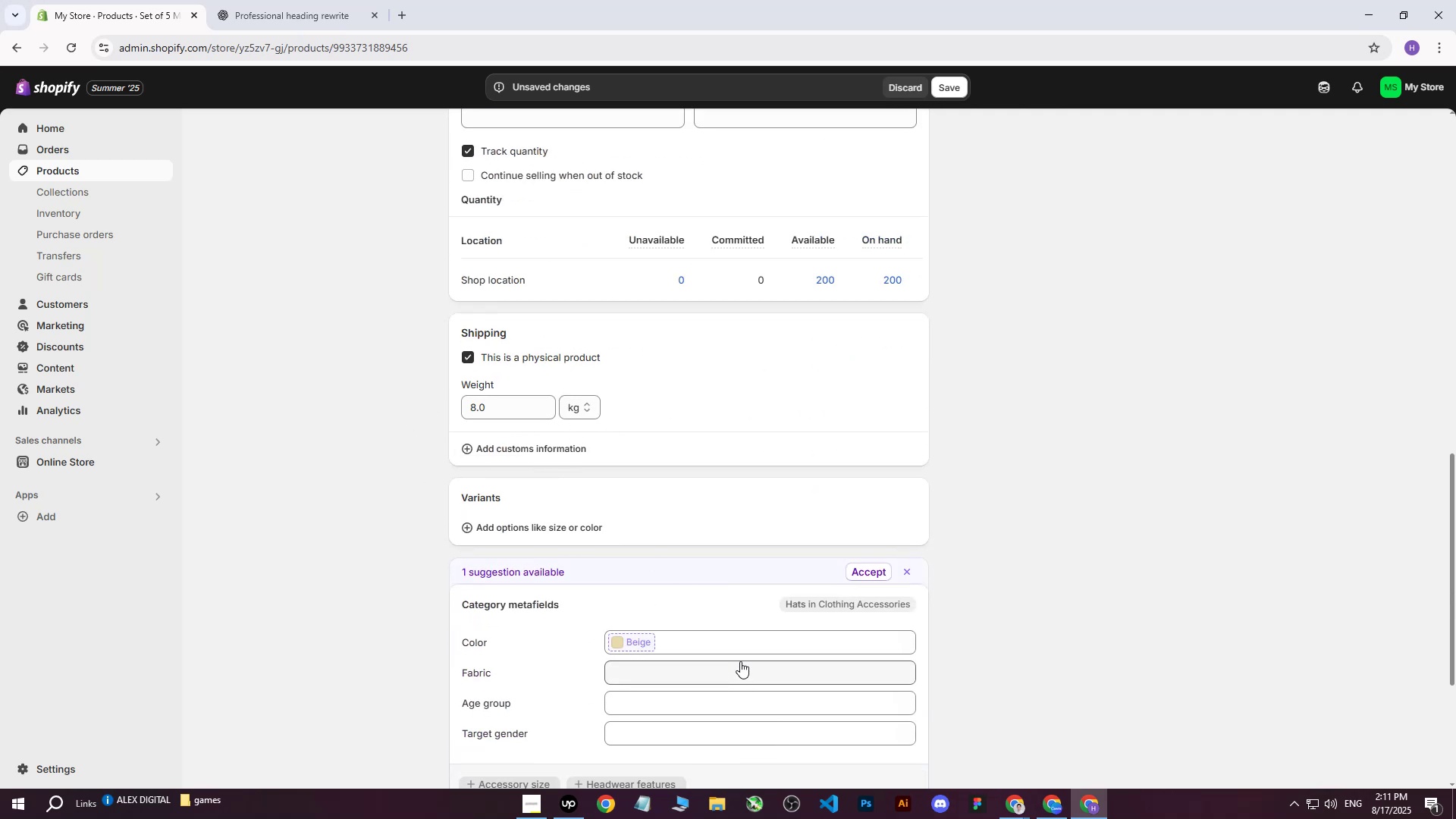 
left_click([740, 648])
 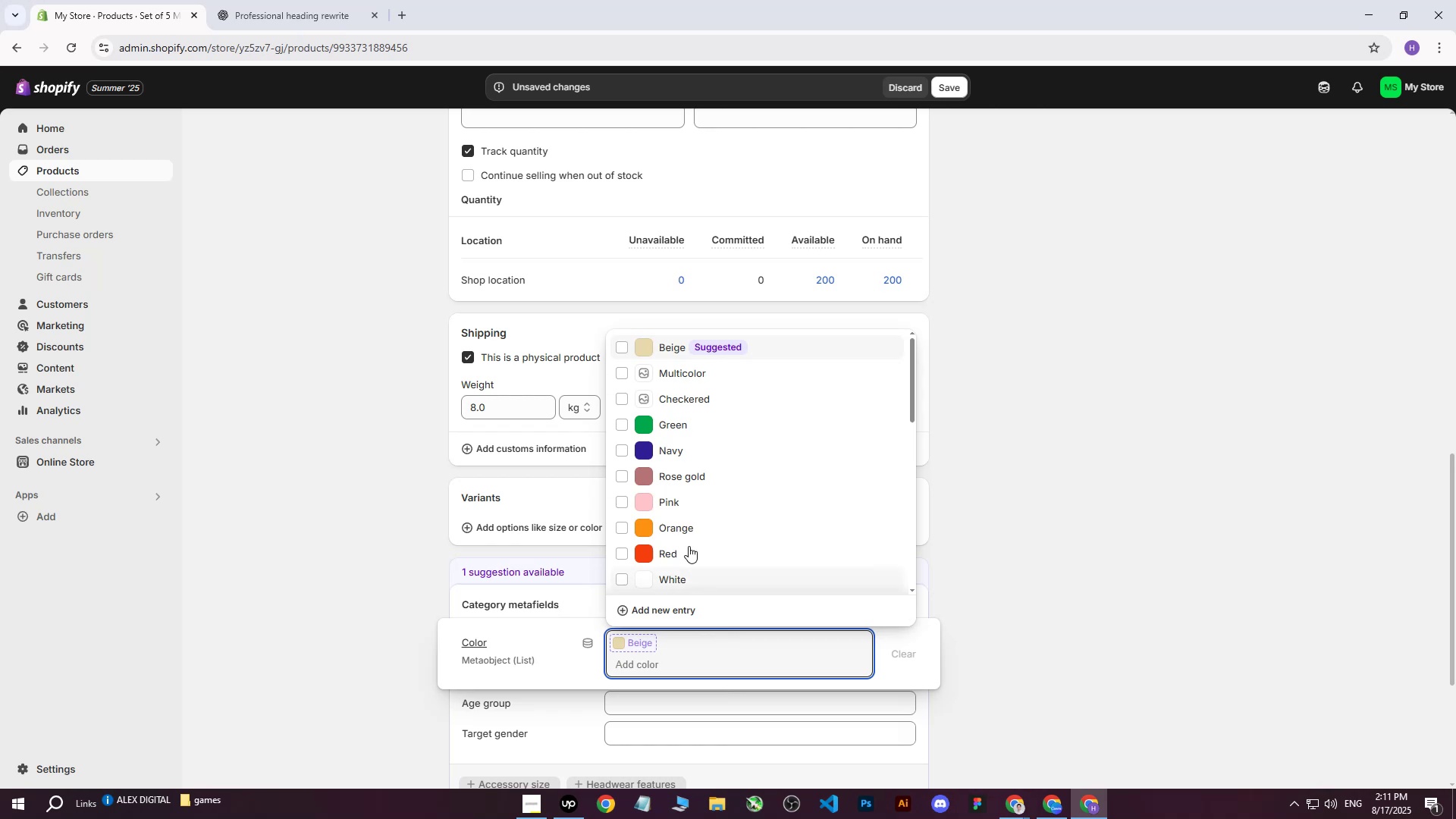 
scroll: coordinate [686, 501], scroll_direction: down, amount: 4.0
 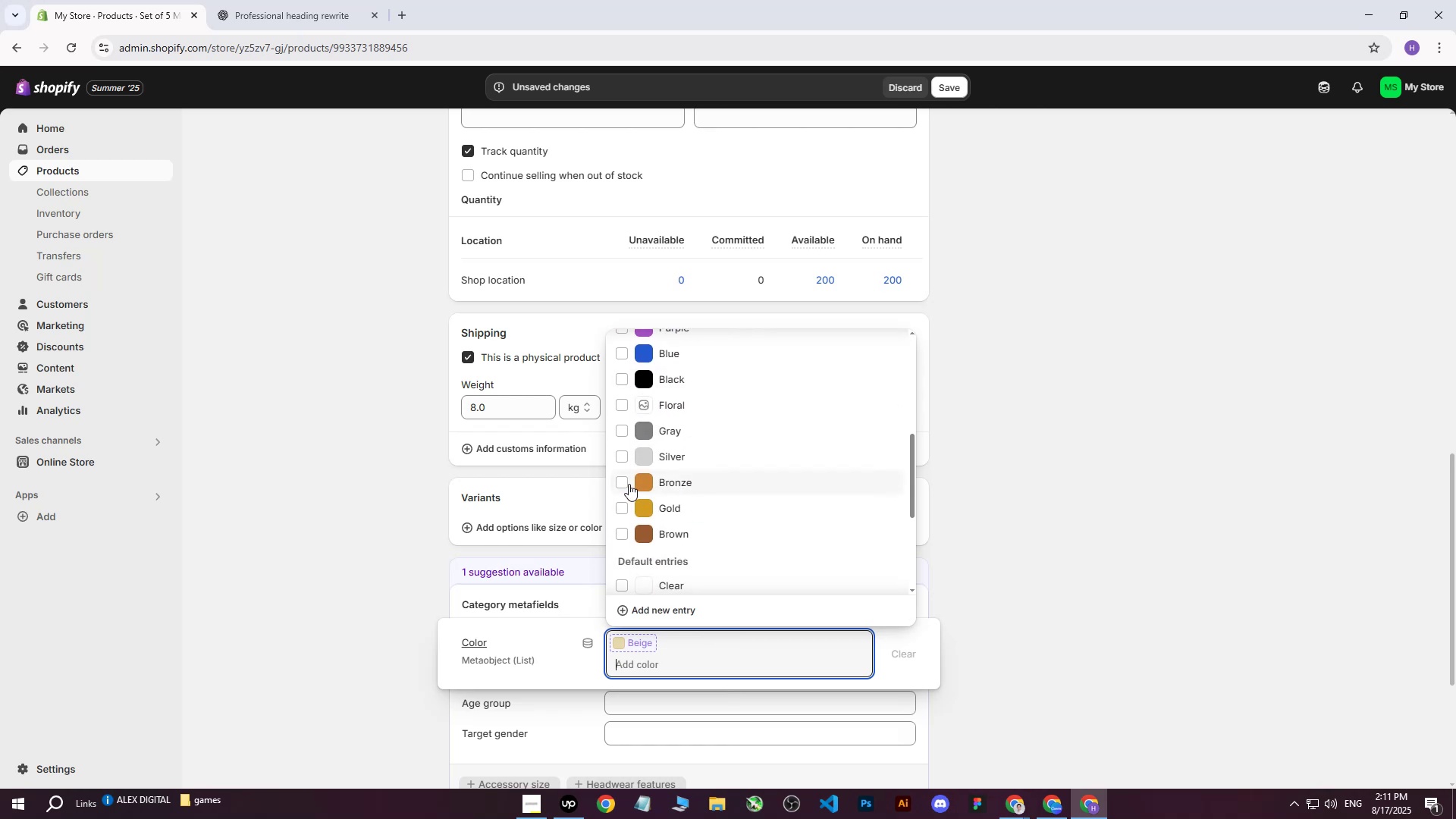 
left_click([621, 481])
 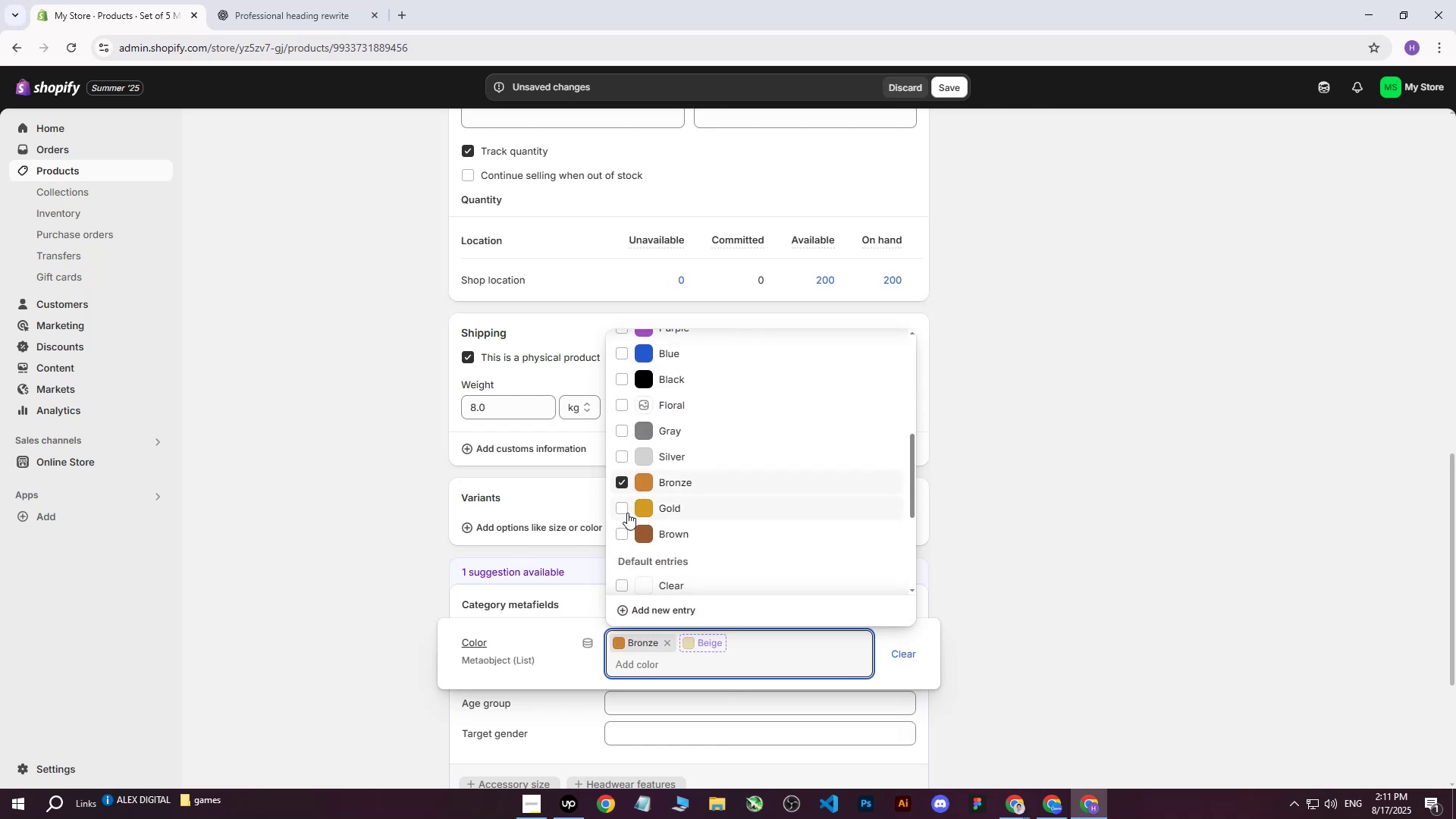 
left_click([621, 509])
 